 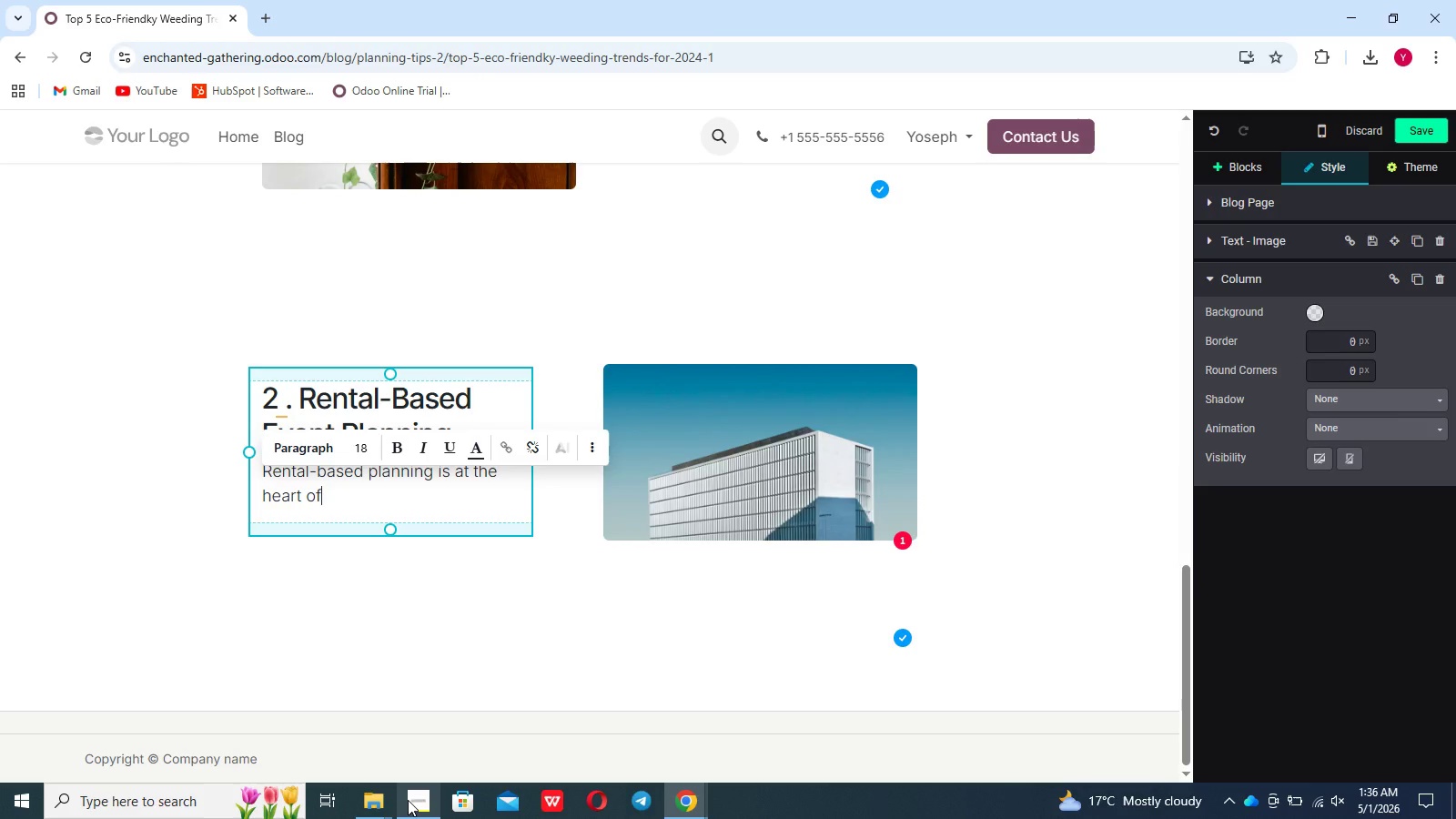 
hold_key(key=A, duration=0.5)
 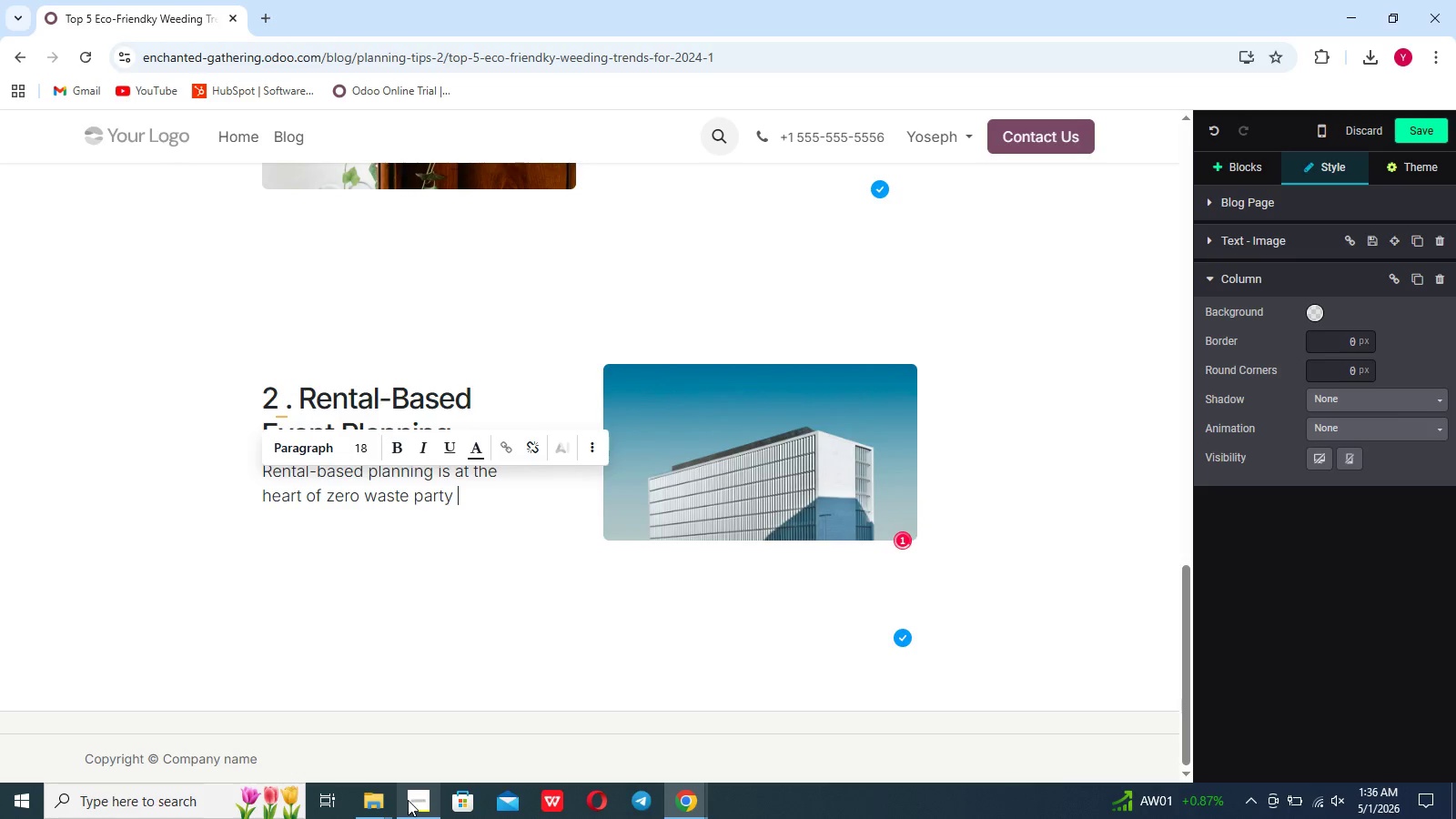 
wait(11.42)
 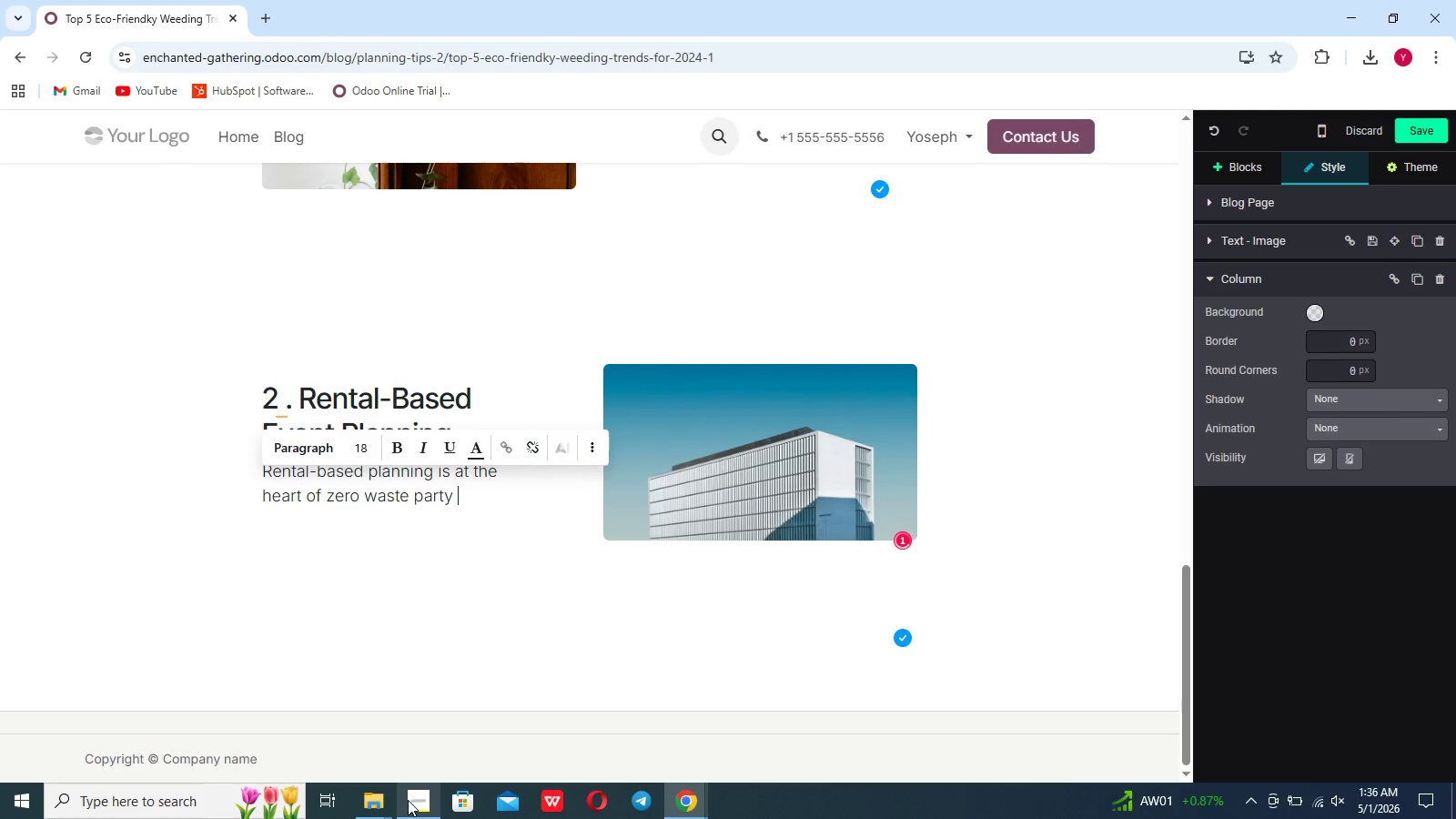 
hold_key(key=ShiftLeft, duration=0.75)
 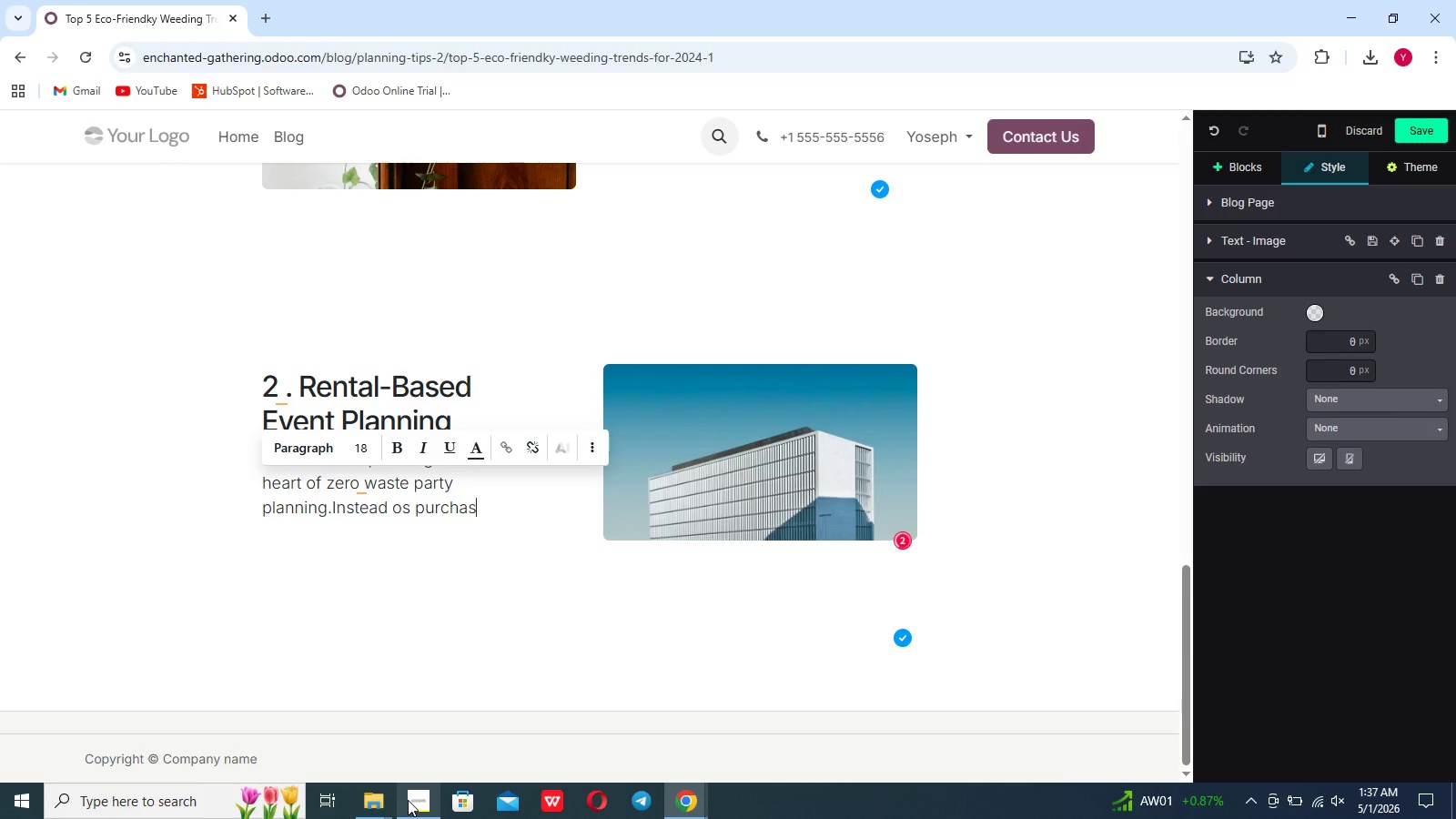 
wait(11.84)
 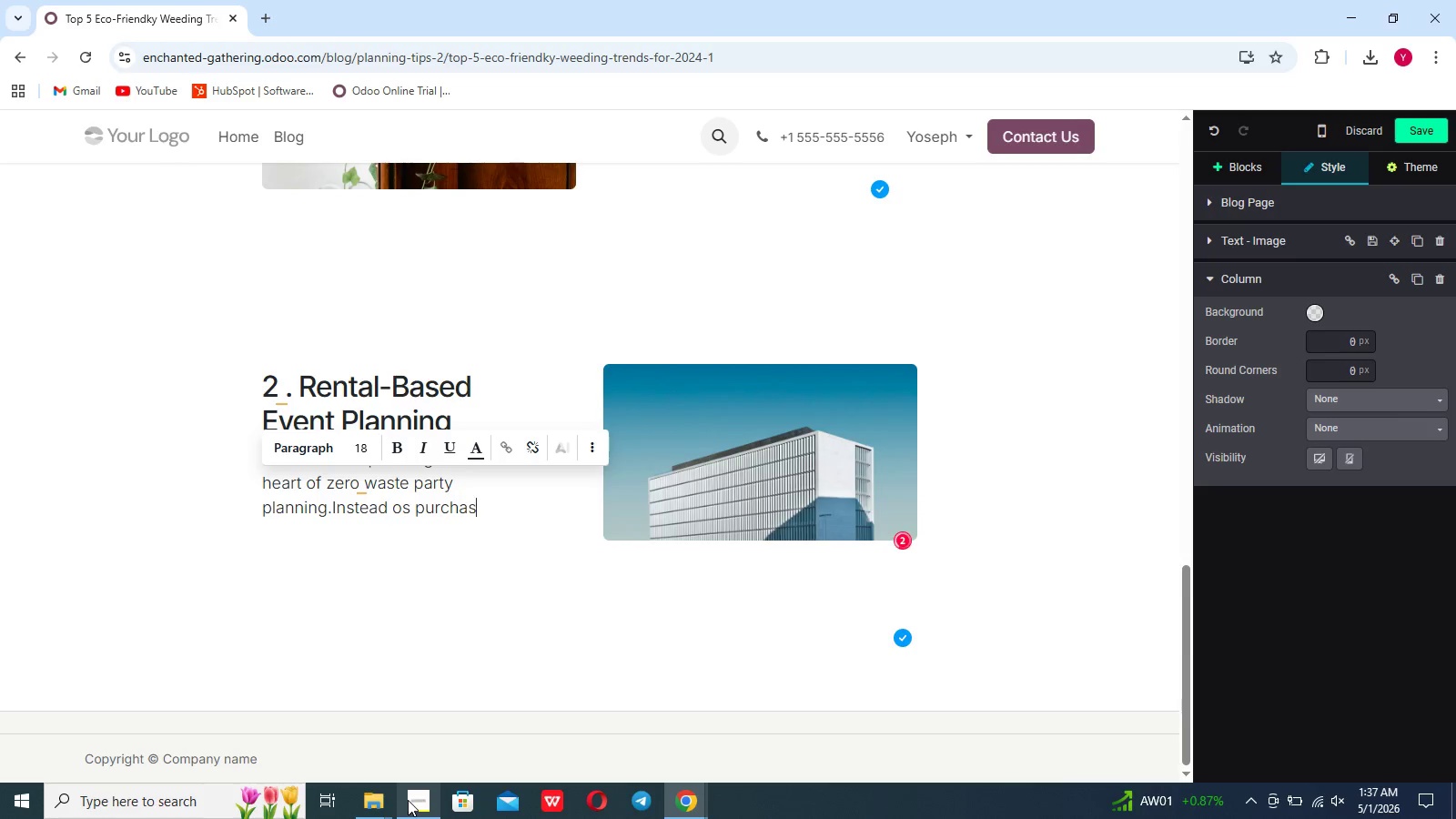 
type( items that will only be used)
 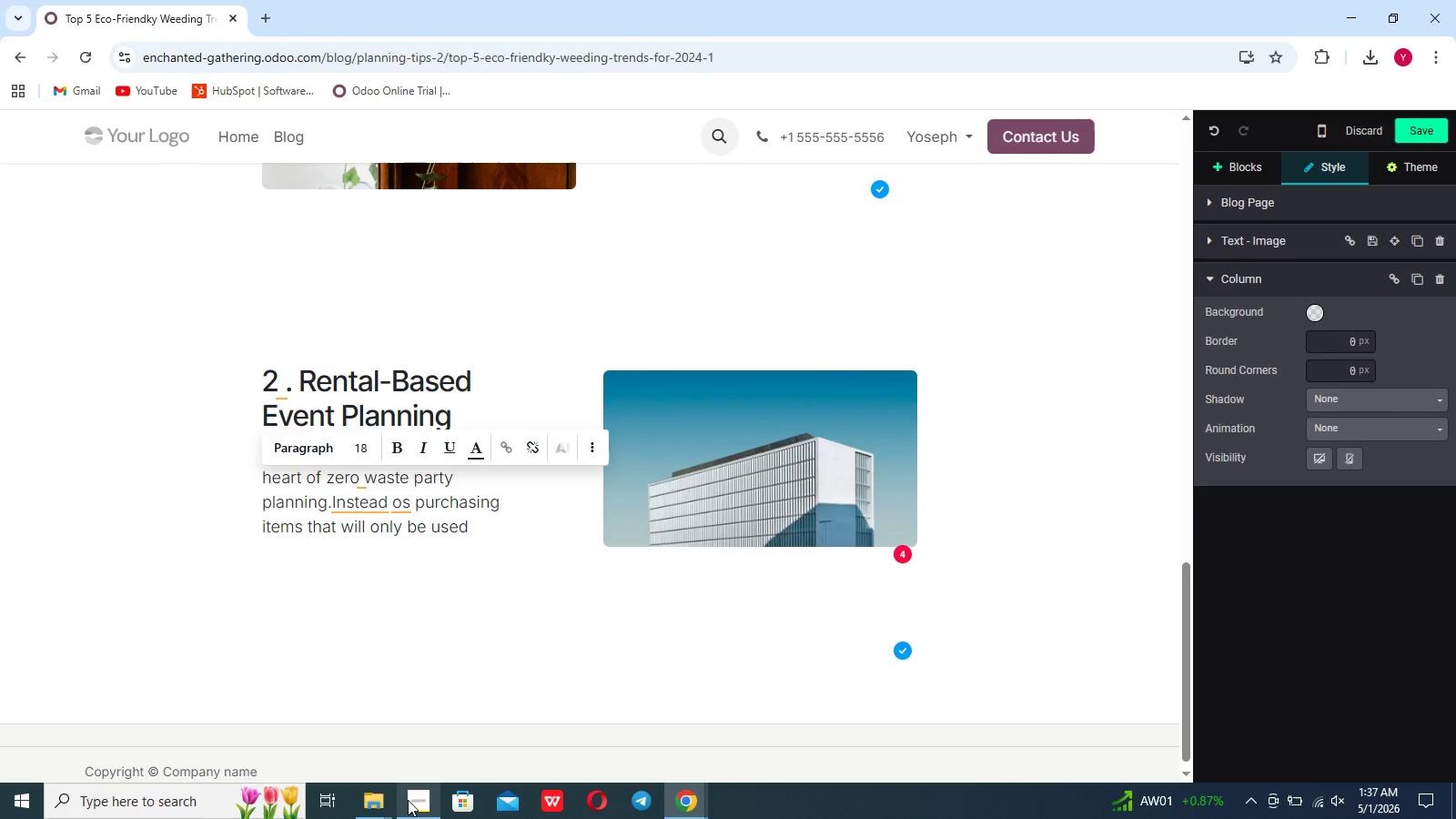 
type( once, couples are renting essentials such as vintage mismatched china set for dining experienced.)
 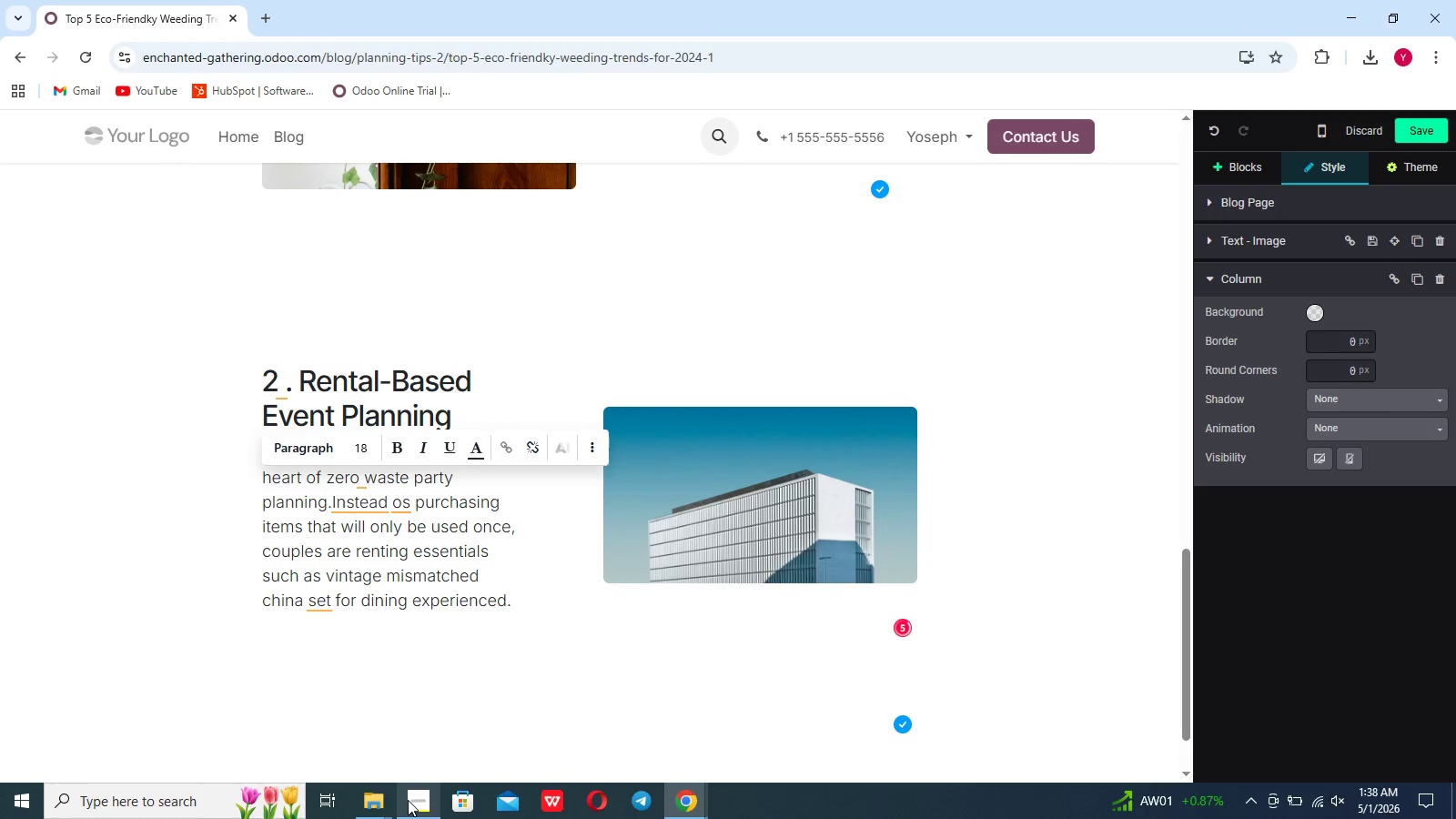 
key(ArrowLeft)
 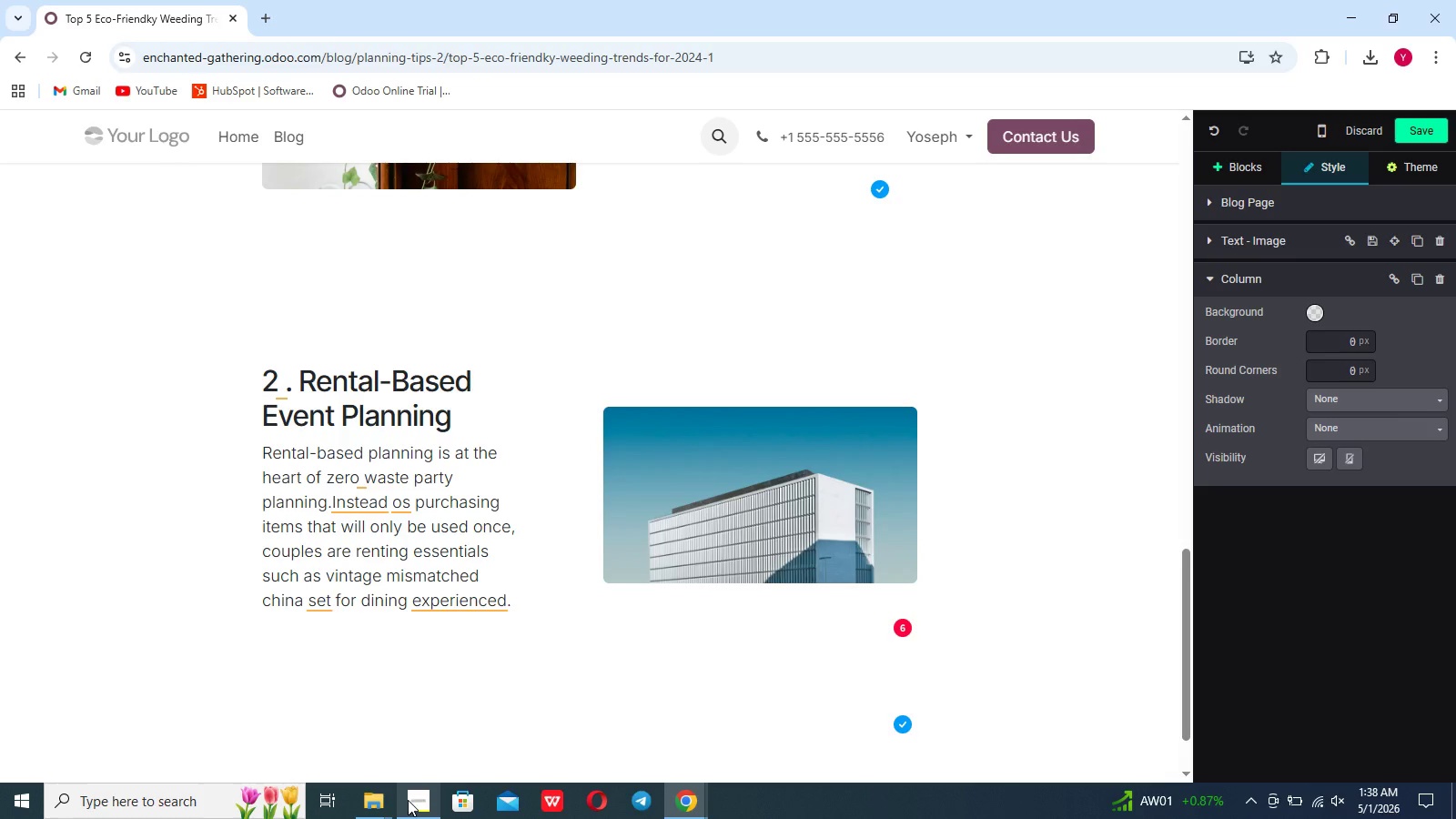 
key(S)
 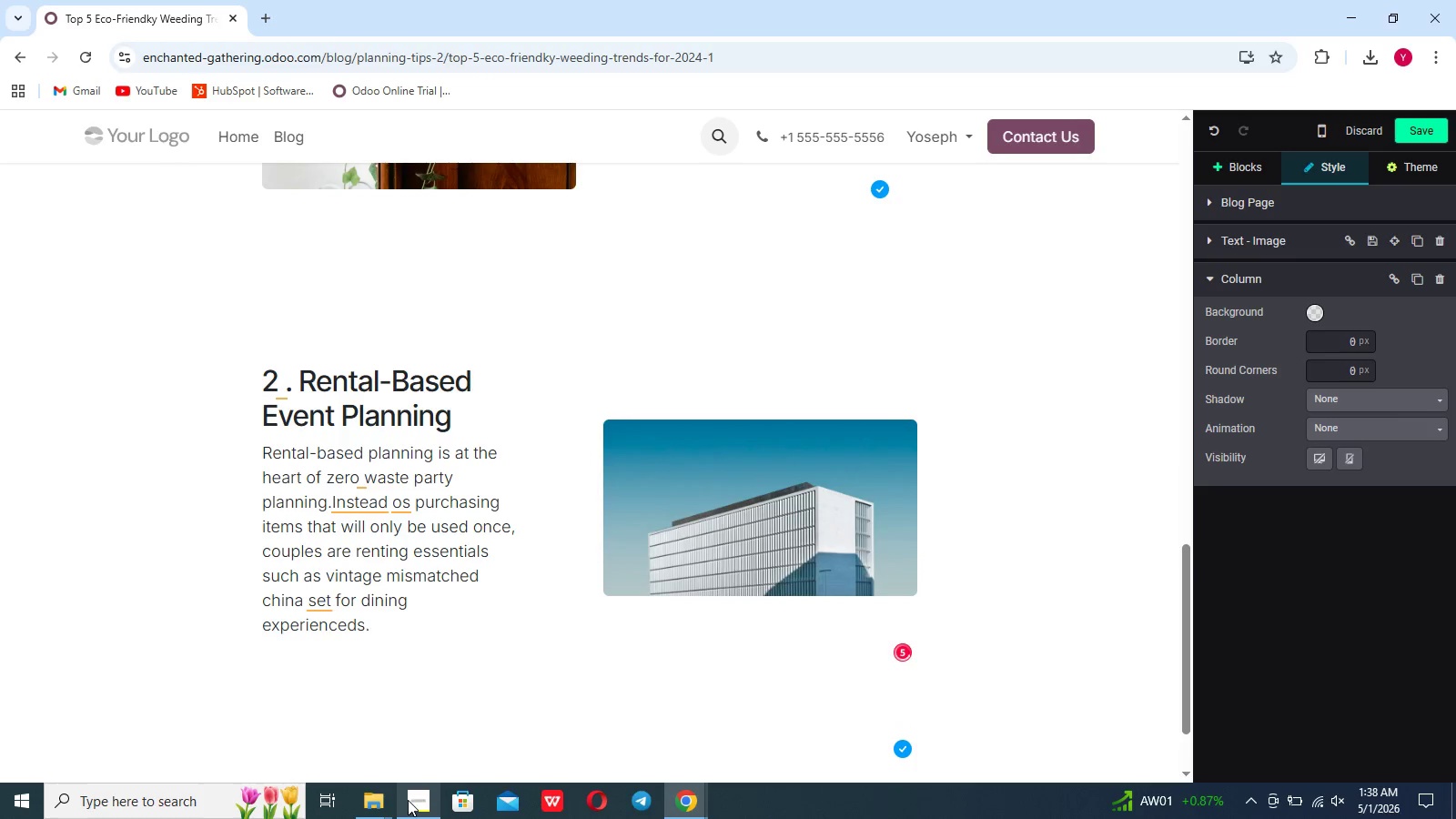 
key(ArrowRight)
 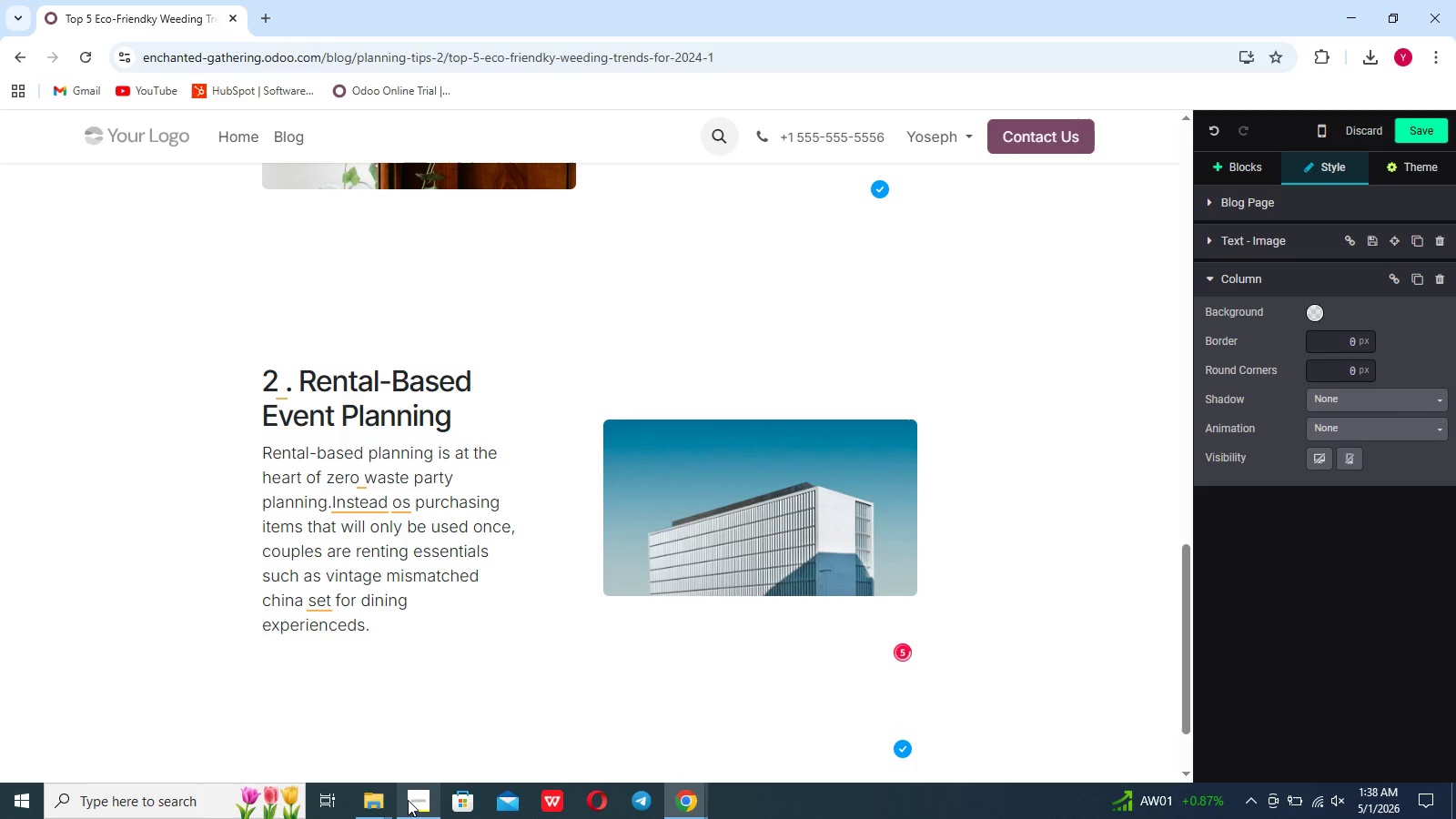 
key(ArrowLeft)
 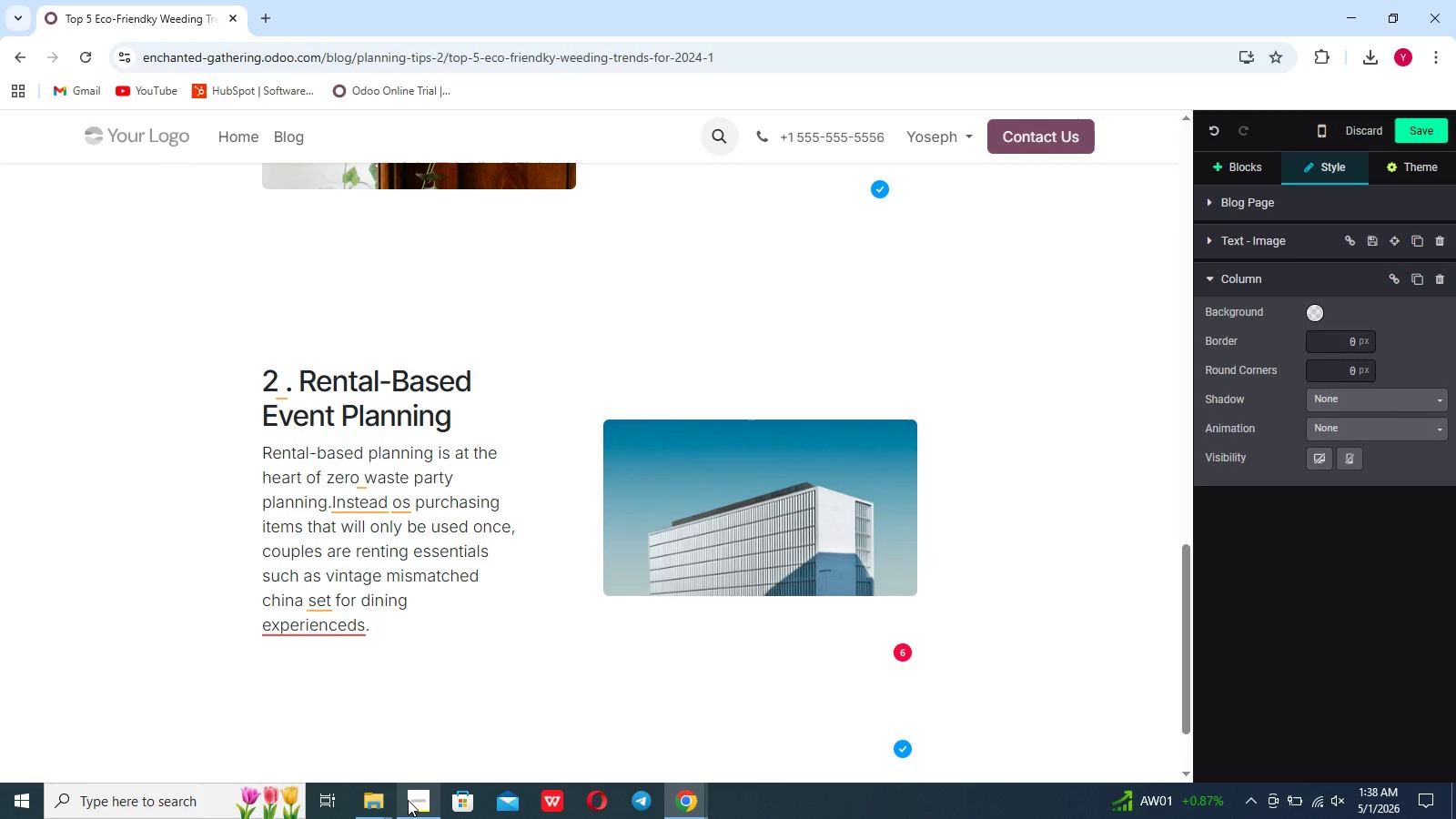 
key(Backspace)
 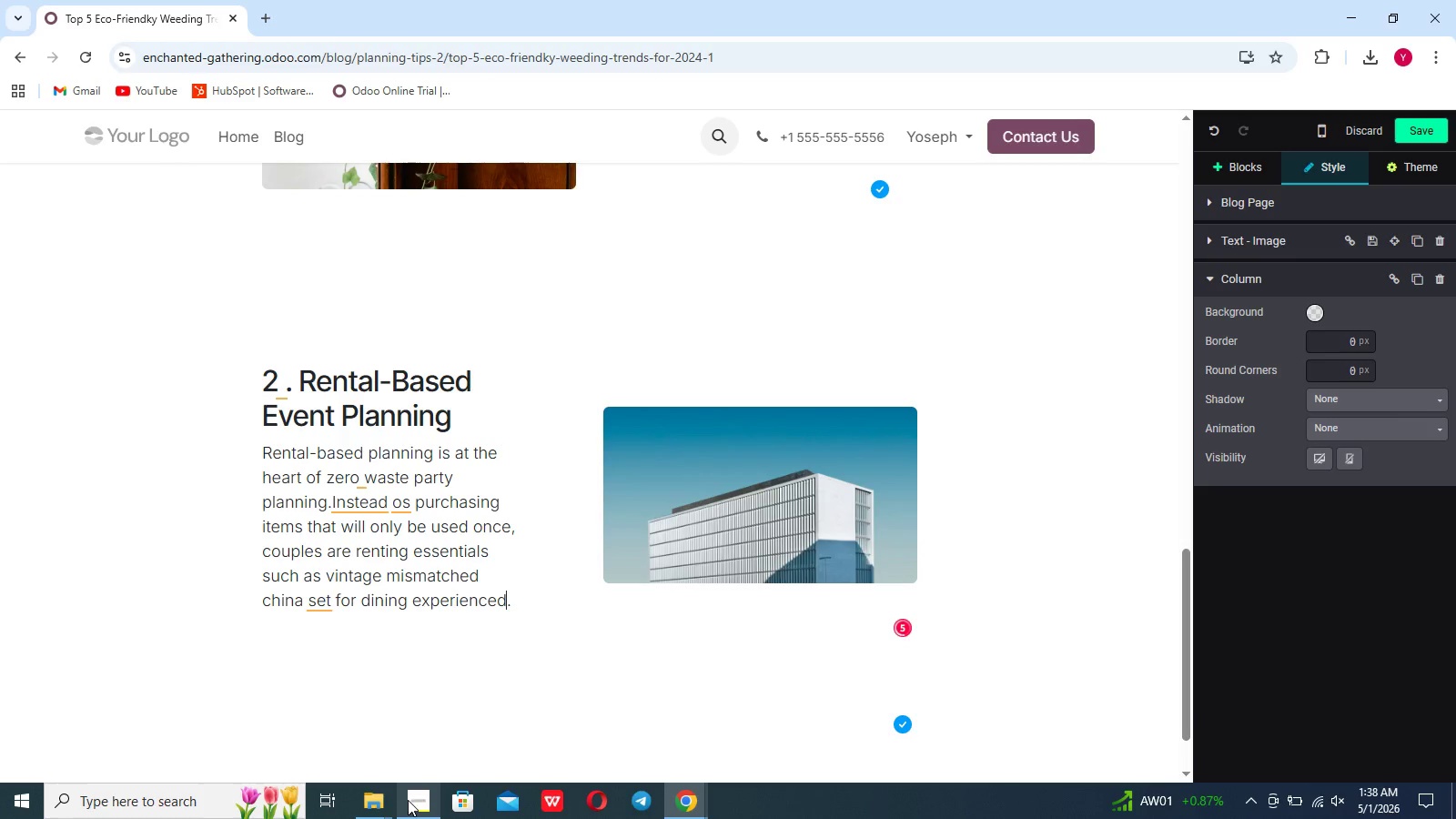 
key(Backspace)
 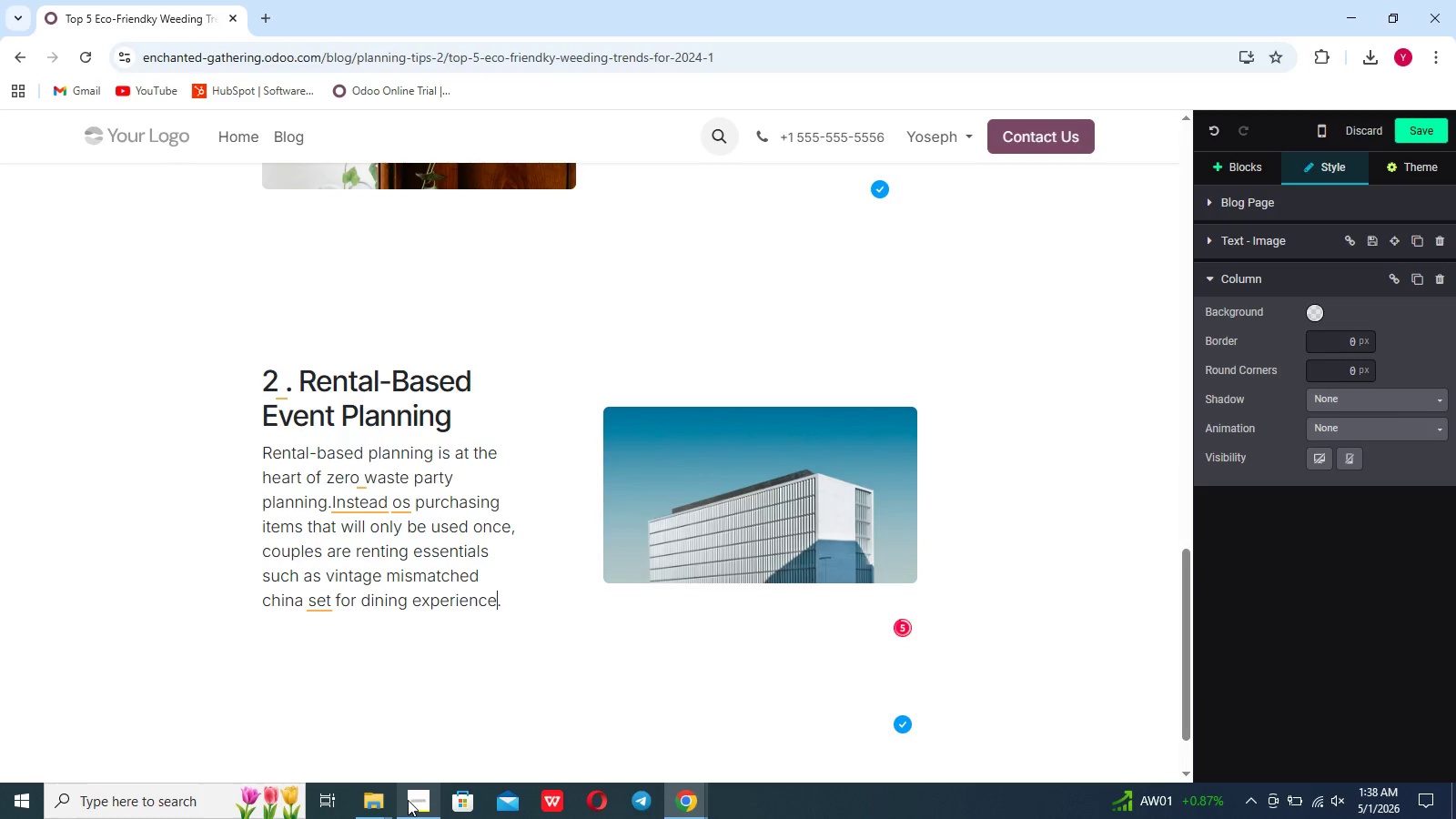 
key(S)
 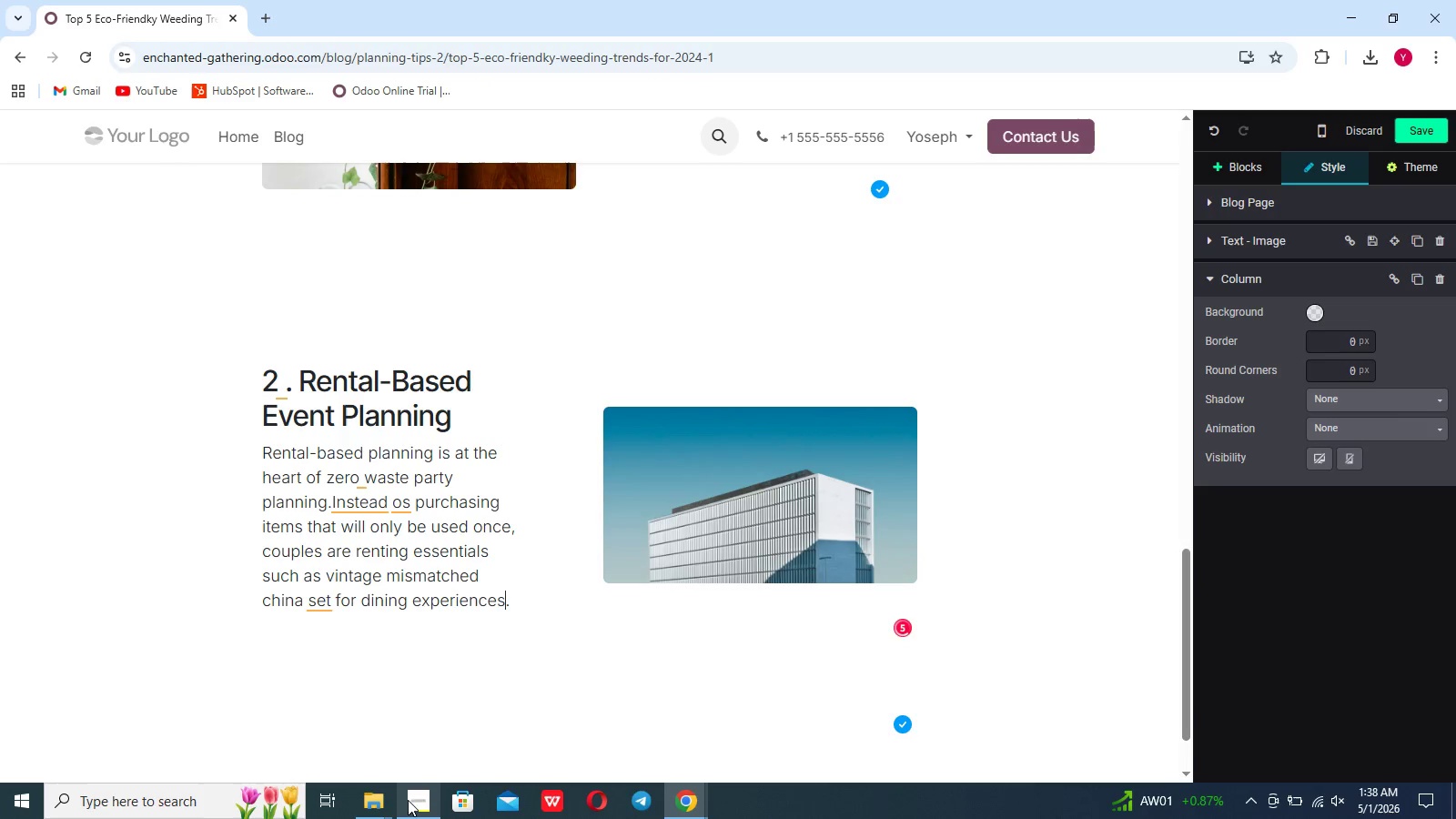 
key(PageDown)
 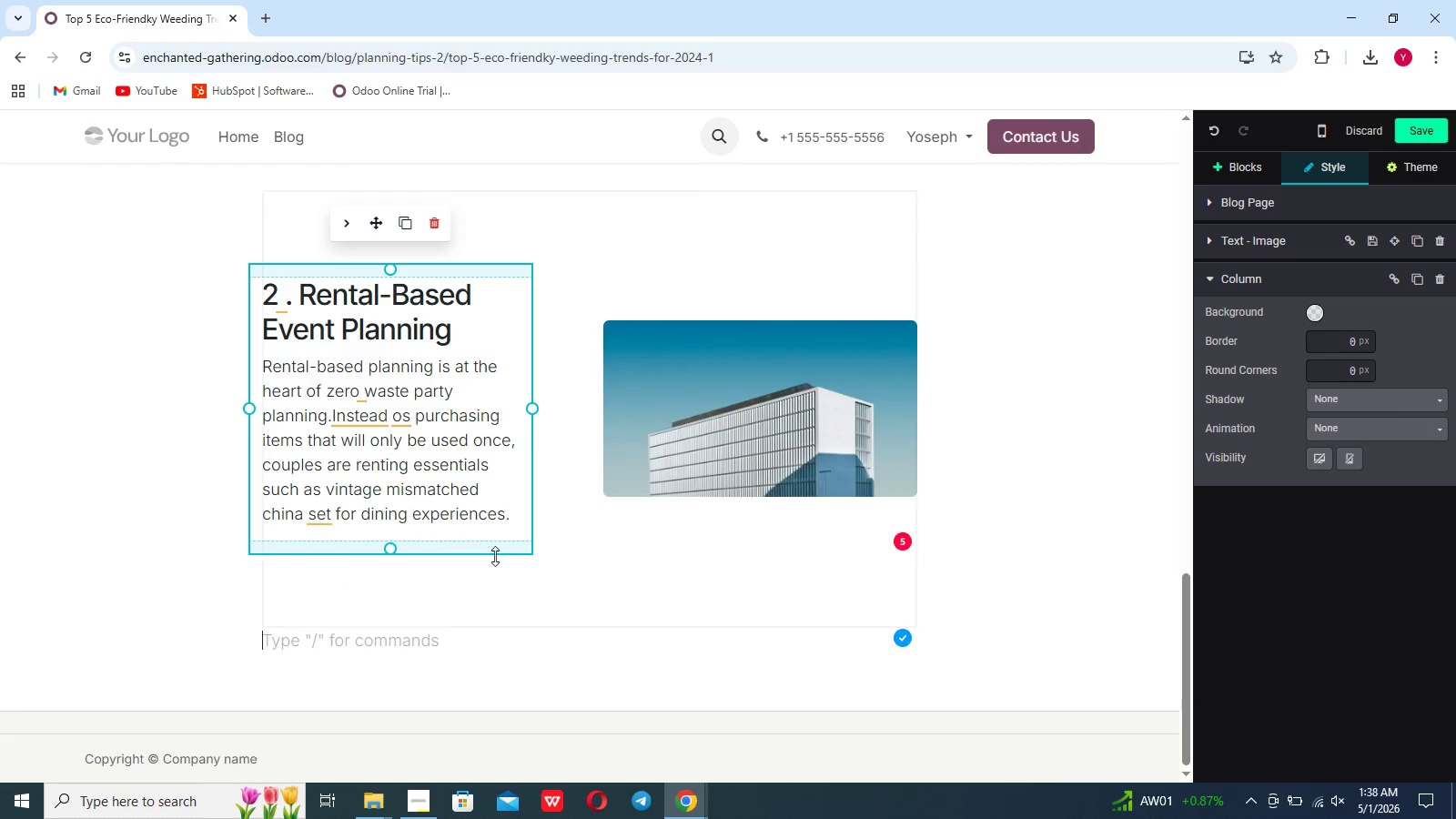 
left_click([515, 517])
 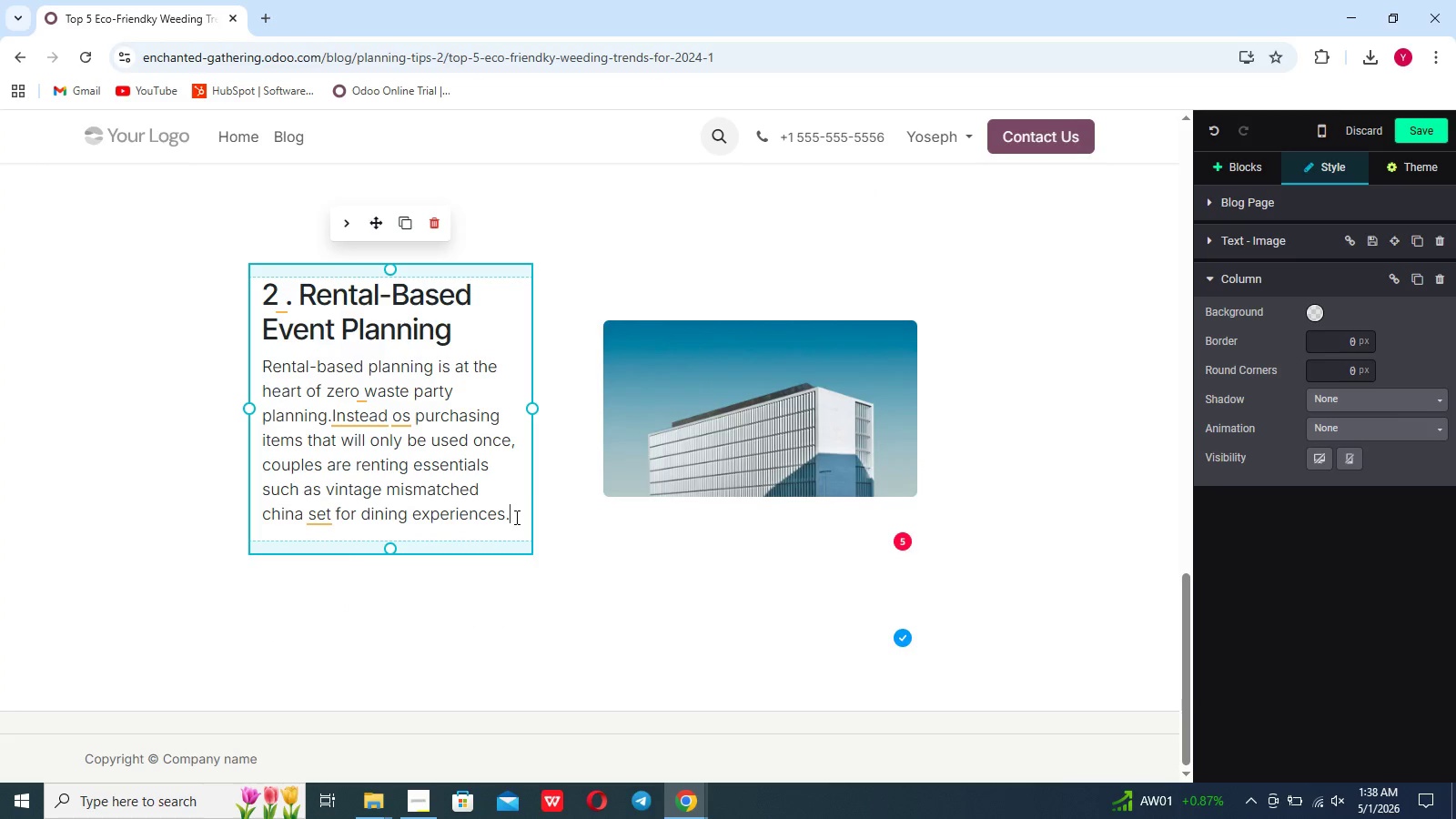 
type(This appre)
key(Backspace)
type(oach reduce waste, lower costs, and suportd )
key(Backspace)
key(Backspace)
type(s sustainabillity)
key(Backspace)
key(Backspace)
key(Backspace)
key(Backspace)
type(e event practicin)
key(Backspace)
key(Backspace)
type(es.)
 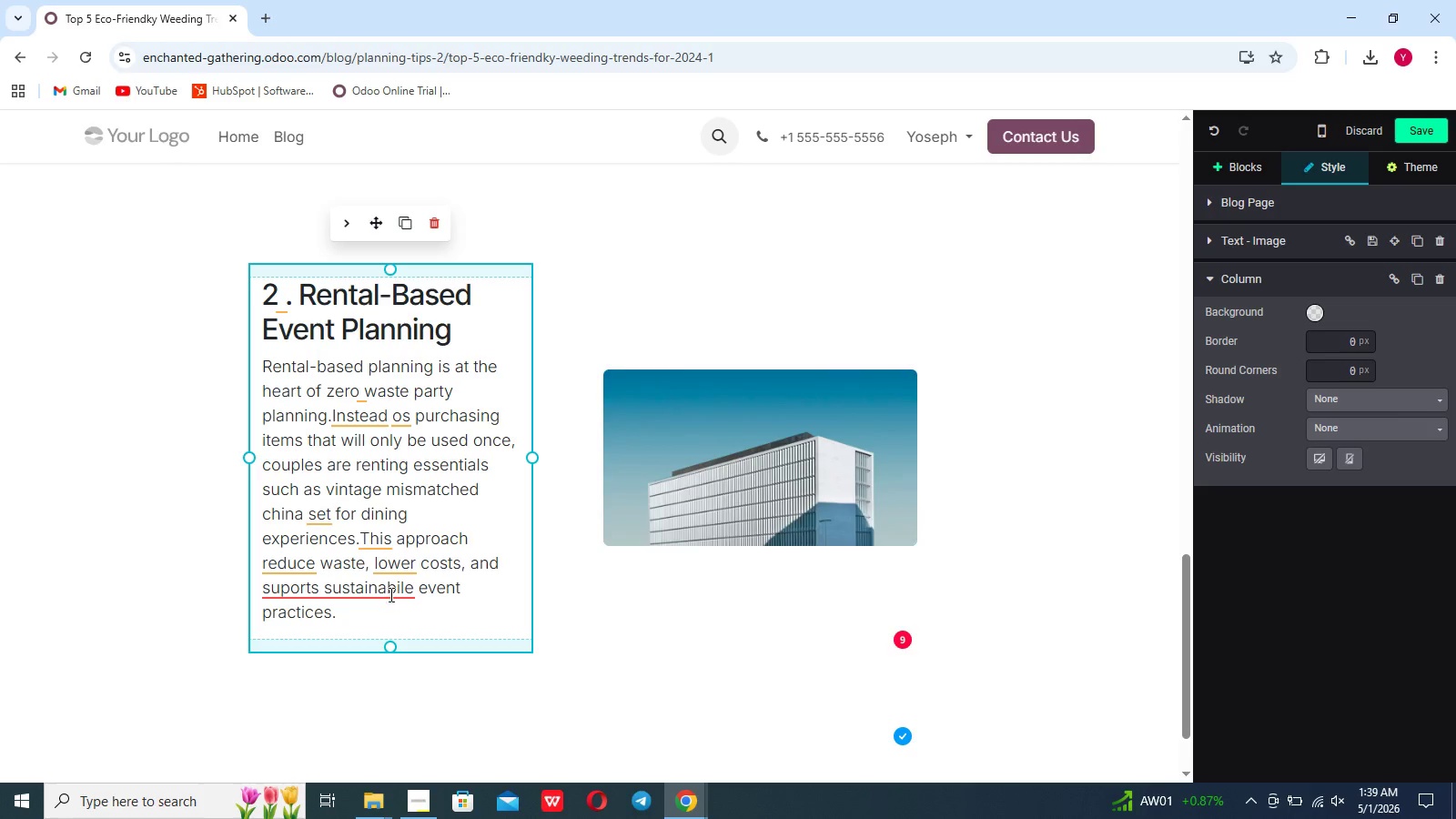 
left_click([389, 592])
 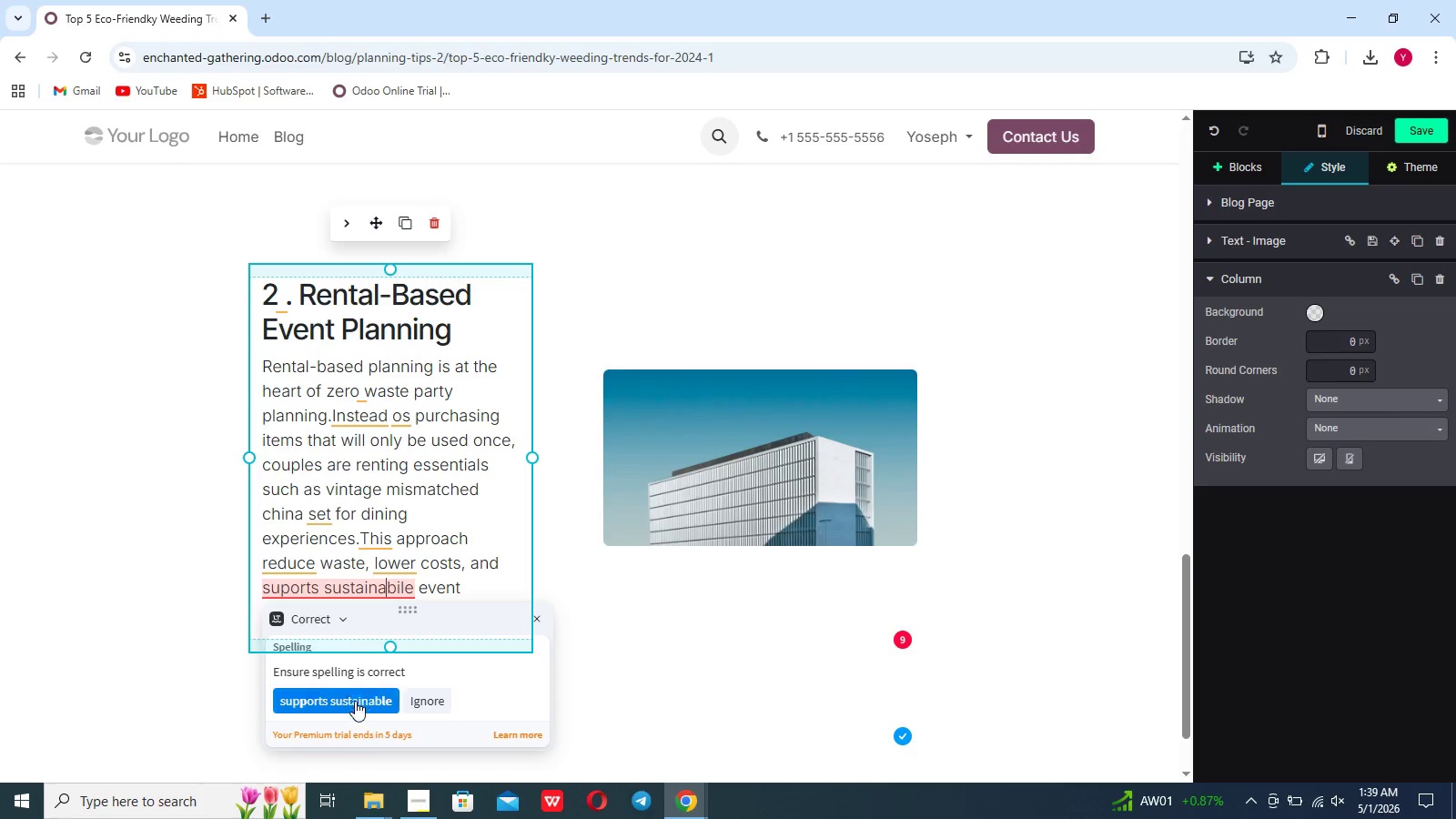 
left_click([355, 701])
 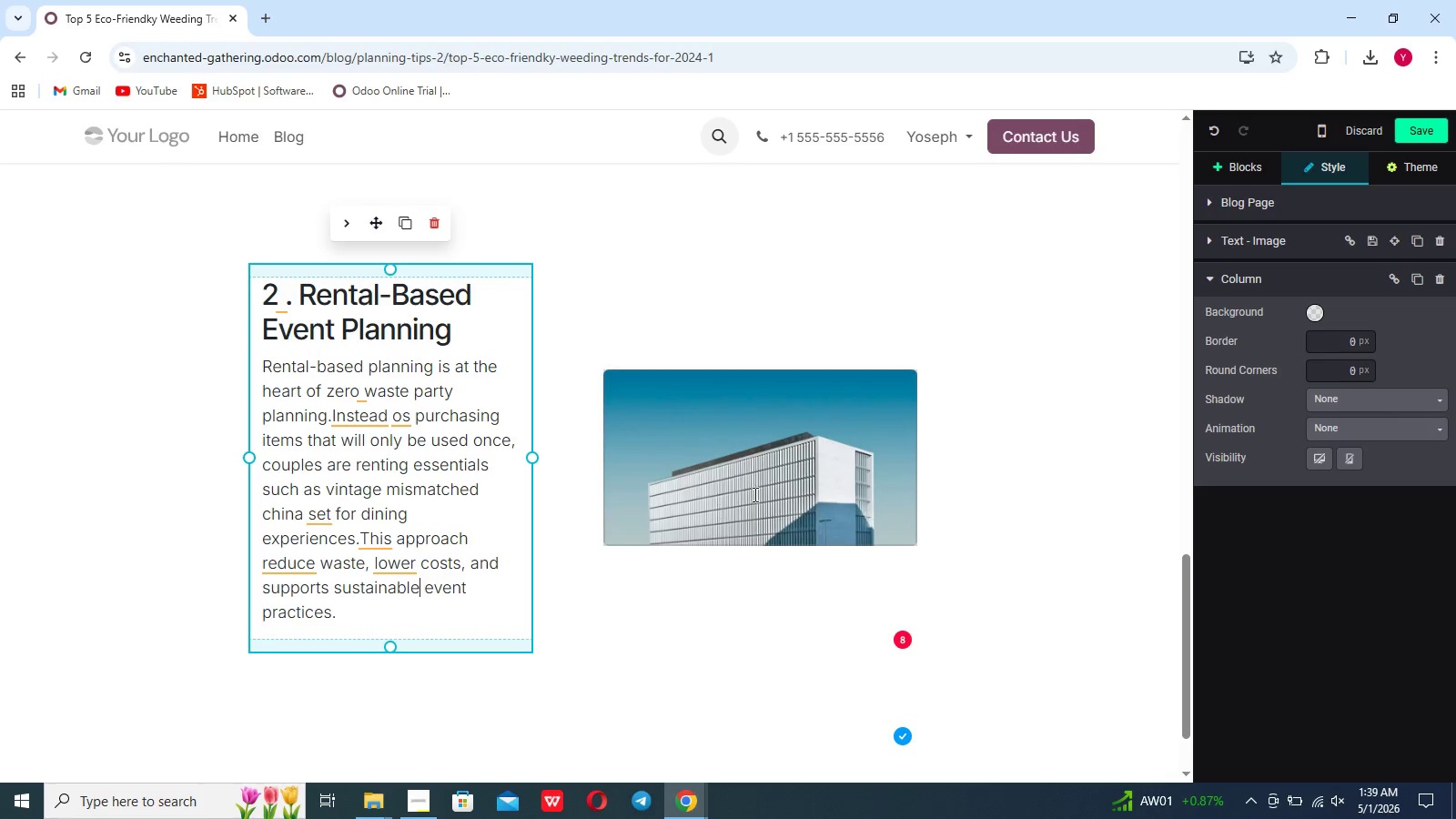 
double_click([769, 487])
 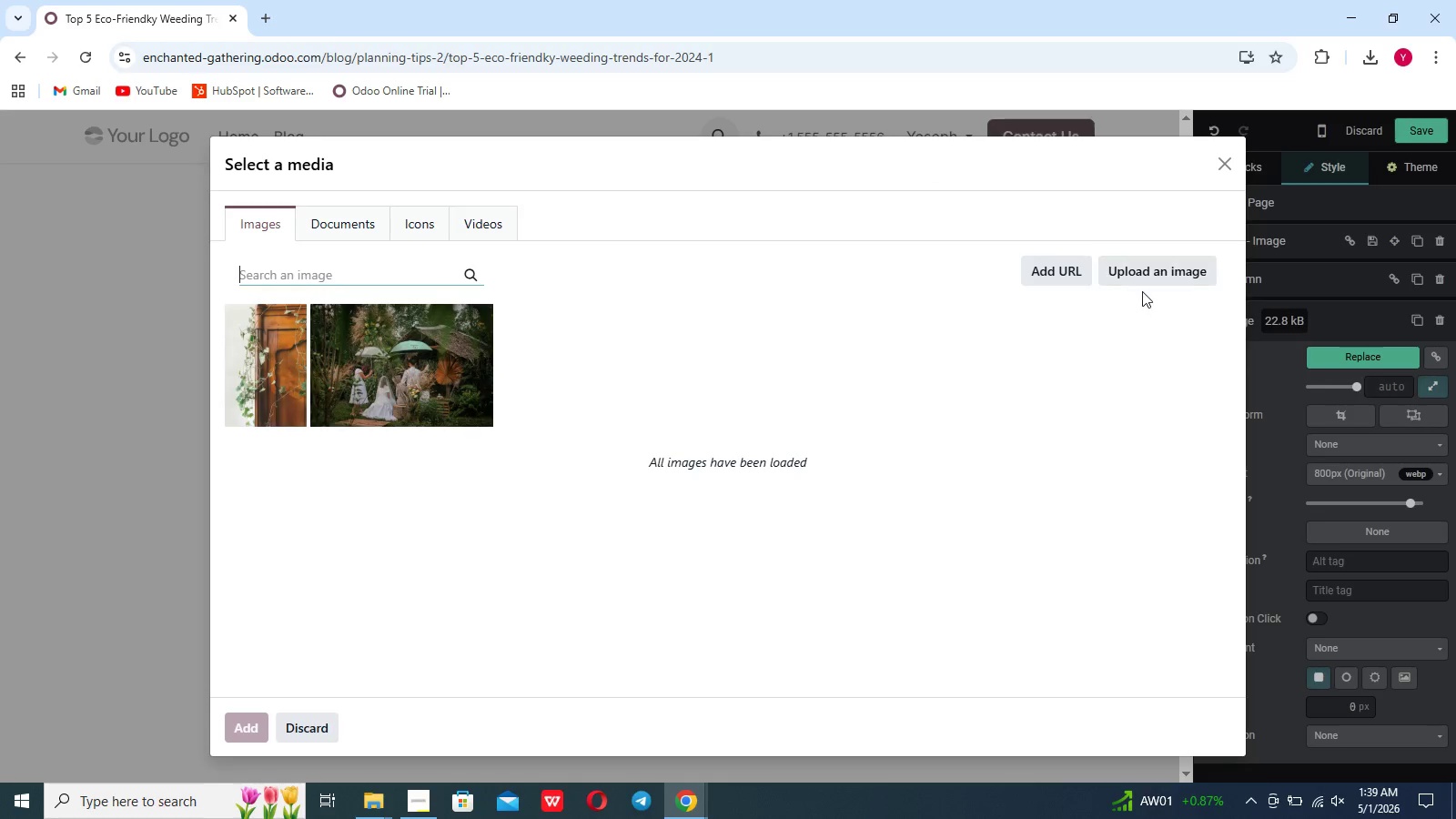 
left_click([1147, 276])
 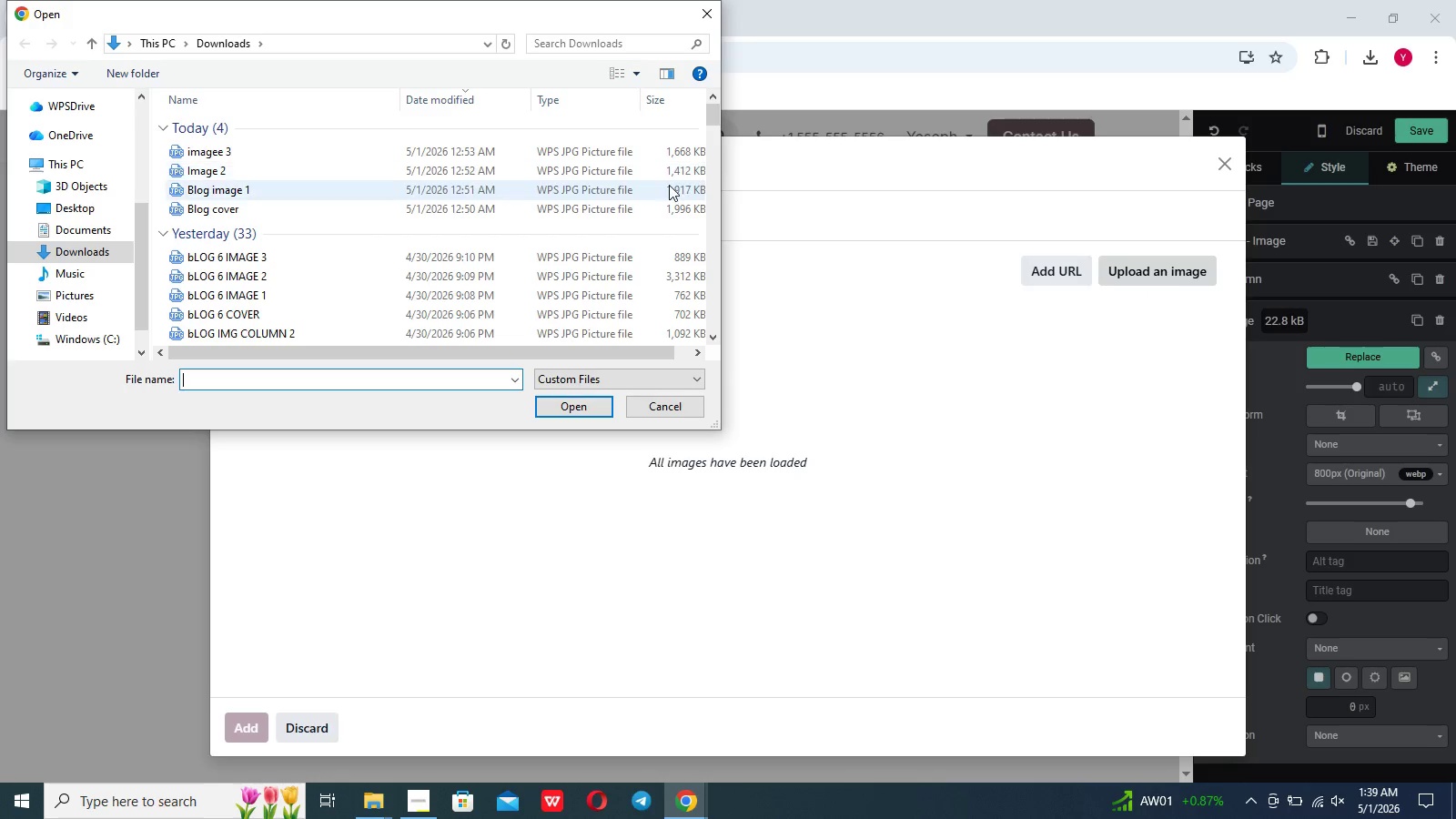 
left_click([637, 174])
 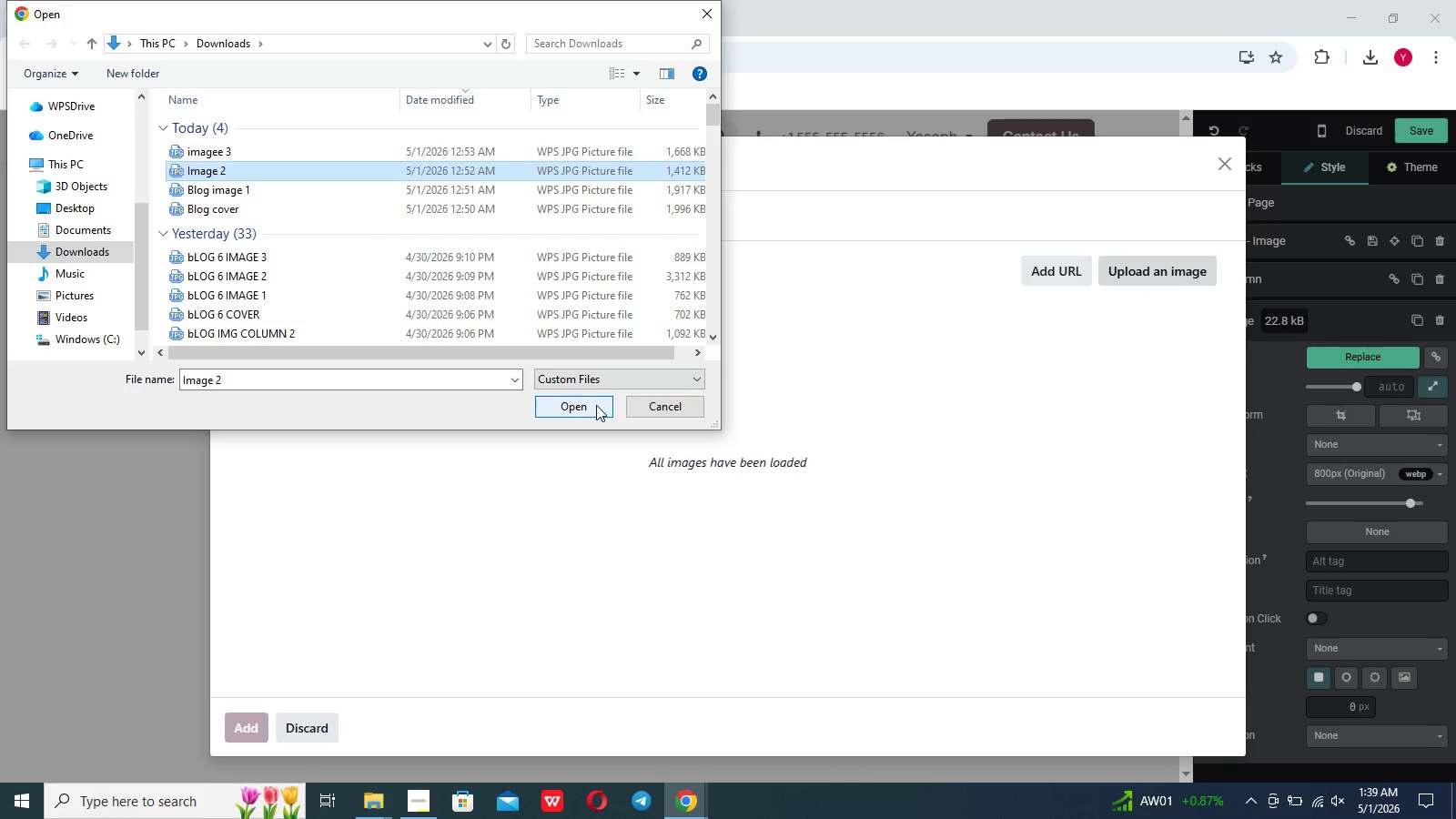 
left_click([596, 405])
 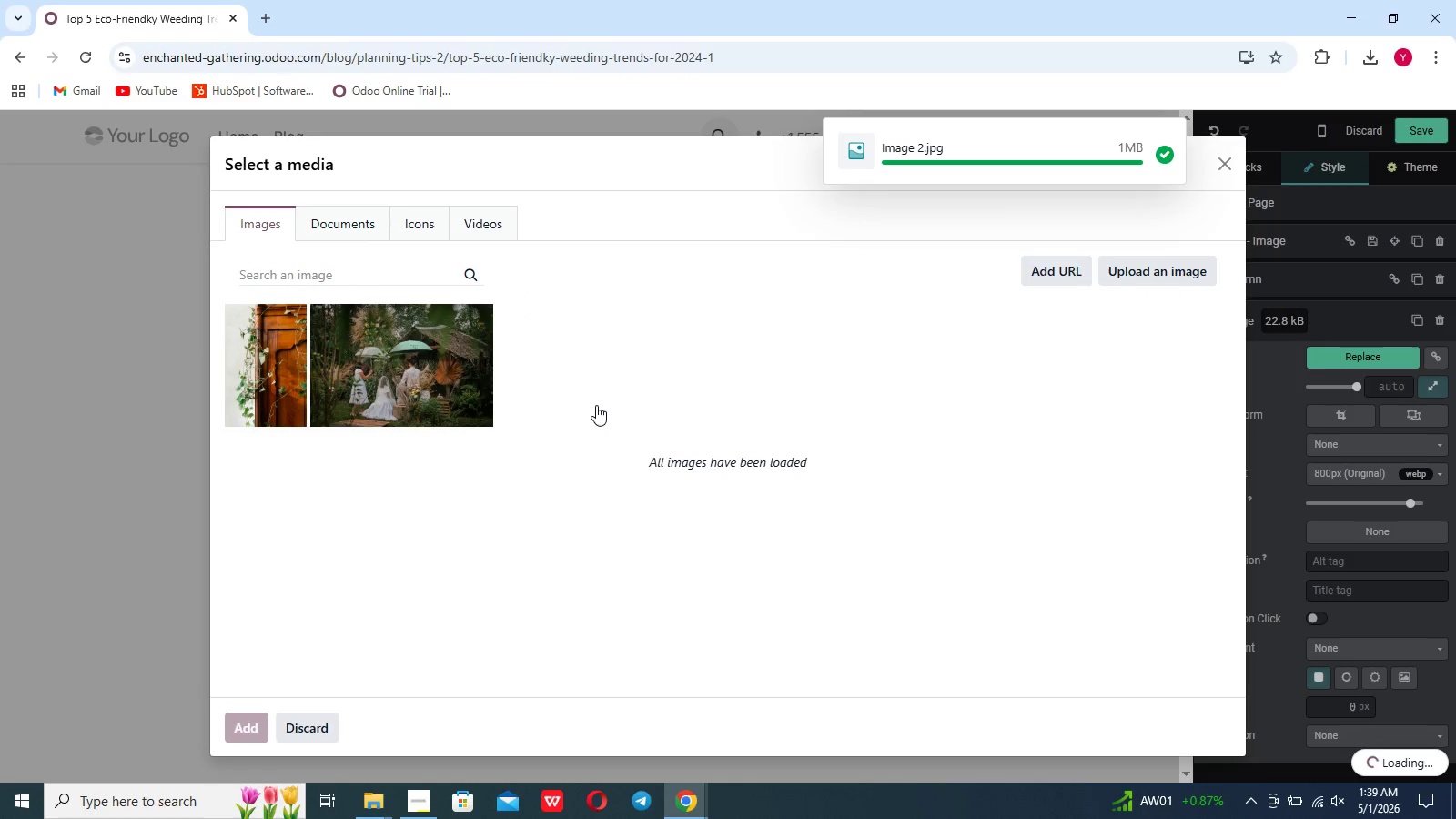 
wait(9.69)
 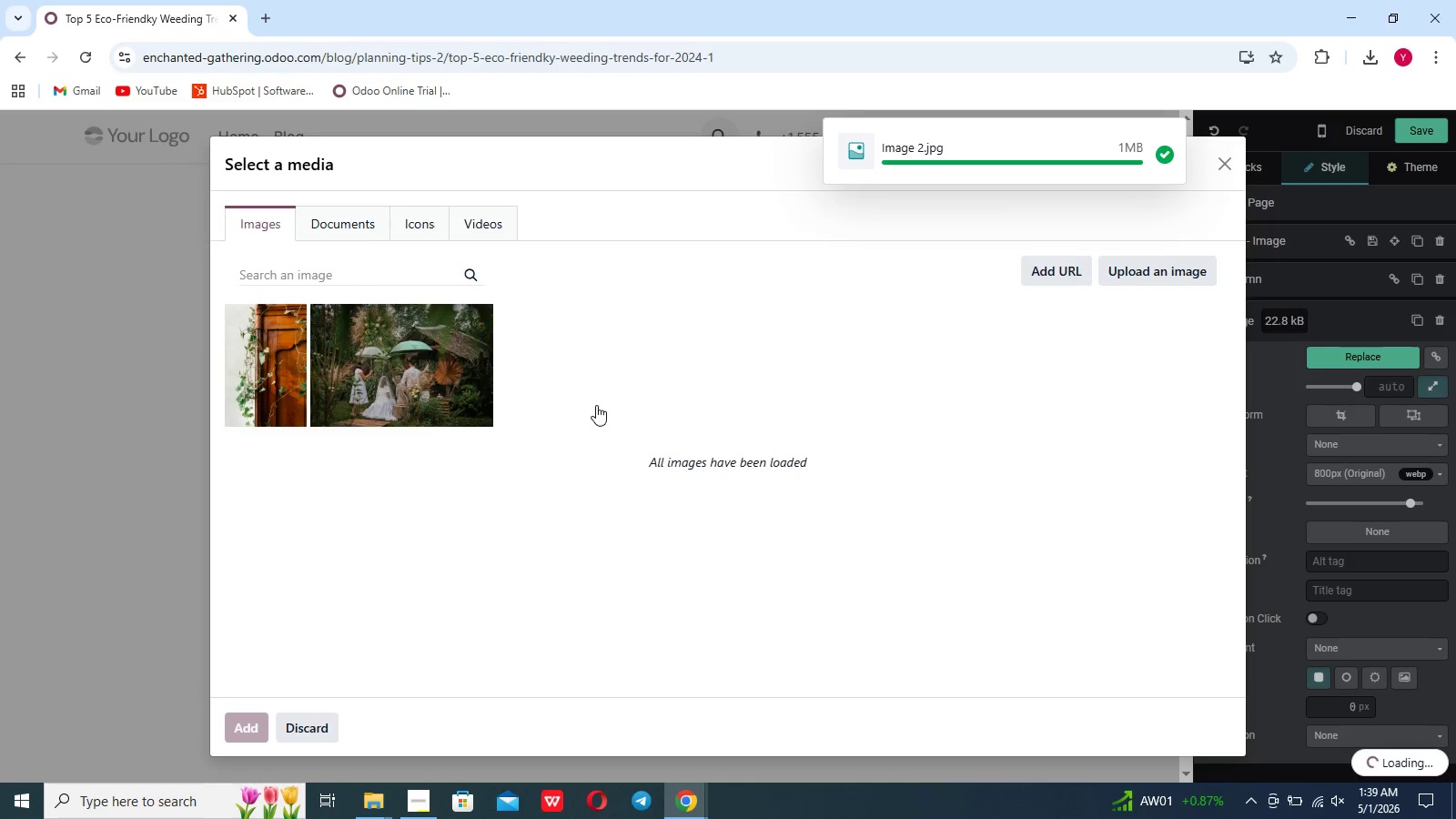 
left_click([1006, 513])
 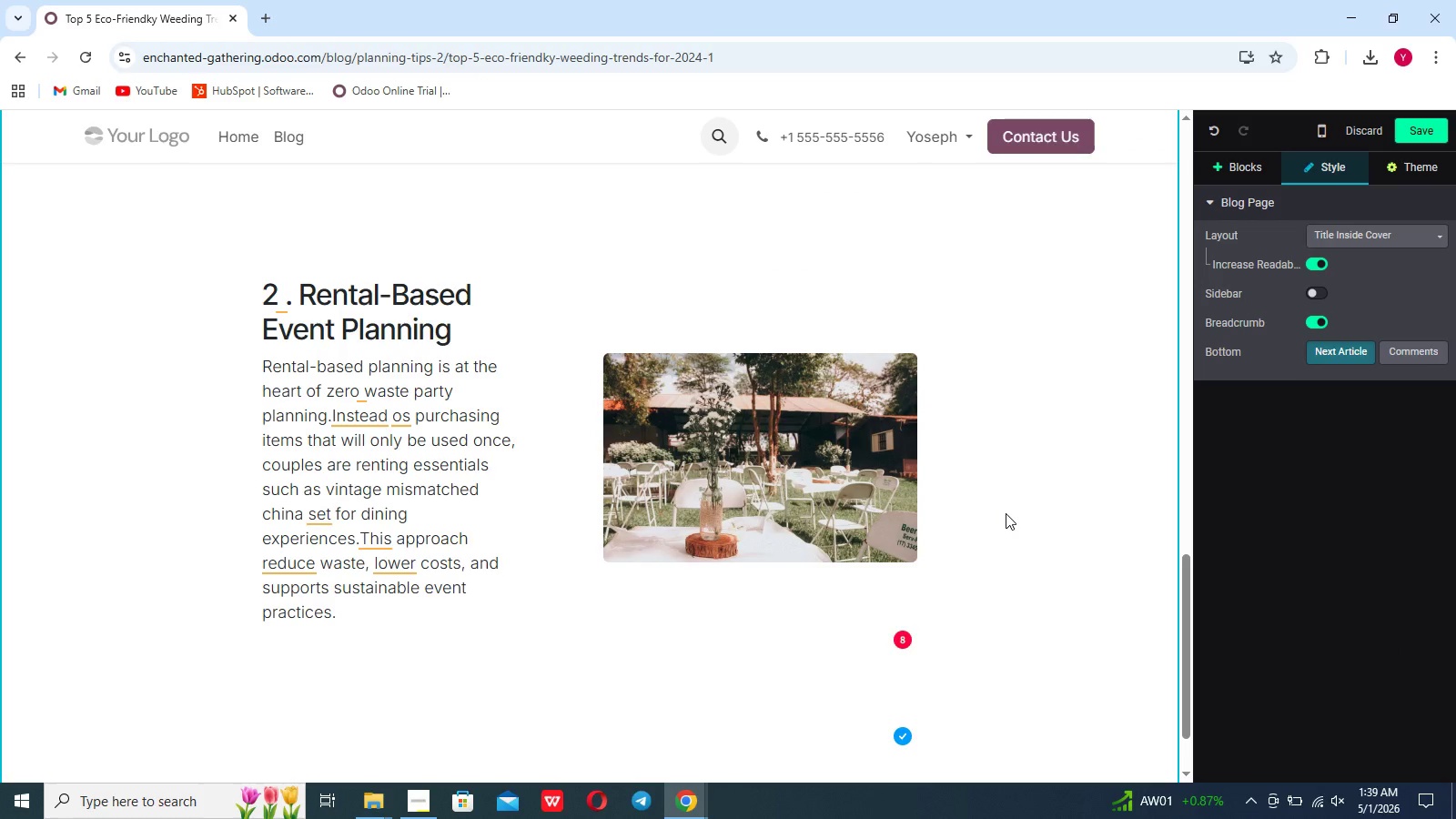 
scroll: coordinate [1006, 513], scroll_direction: down, amount: 3.0
 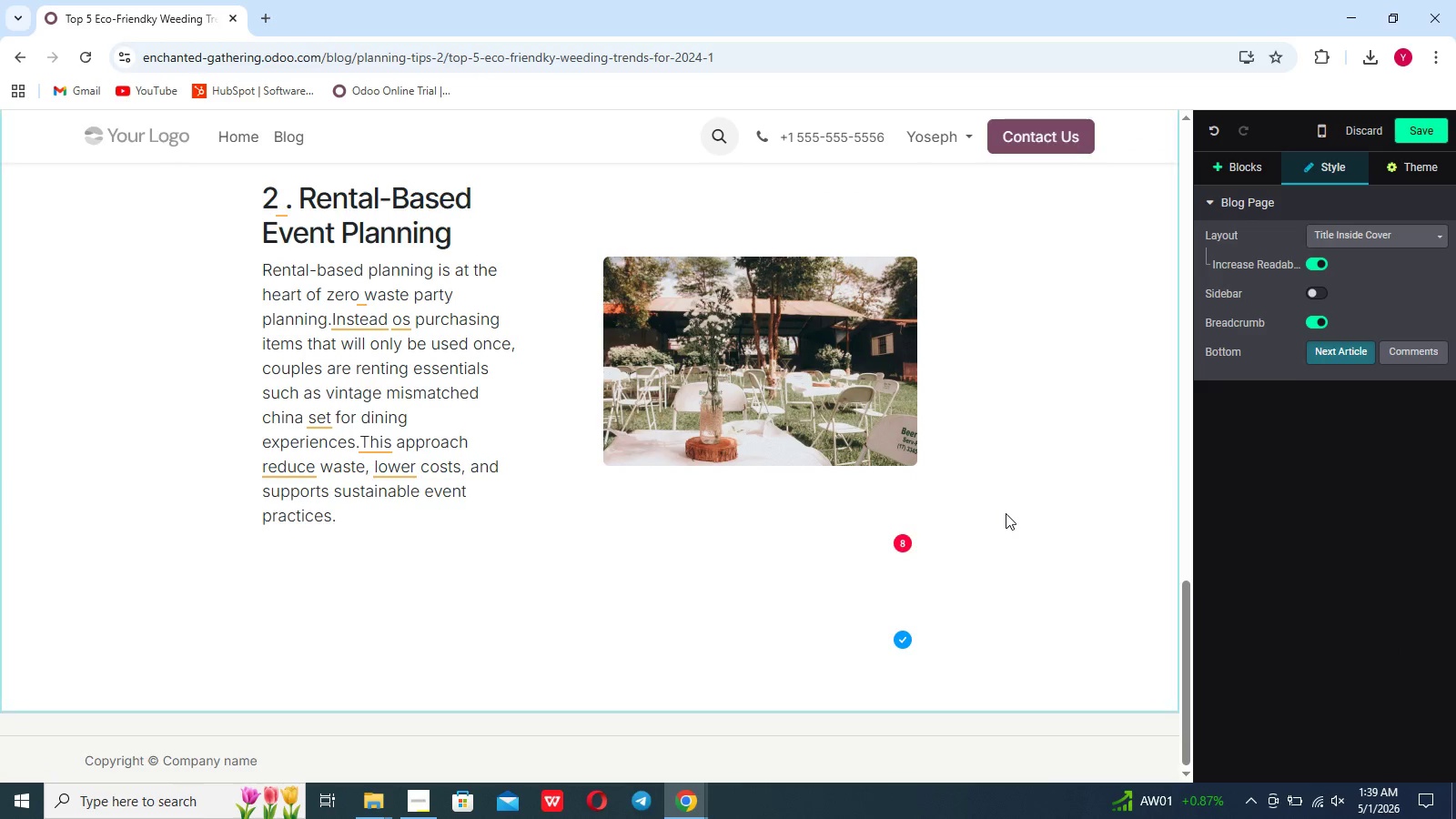 
scroll: coordinate [1006, 513], scroll_direction: up, amount: 1.0
 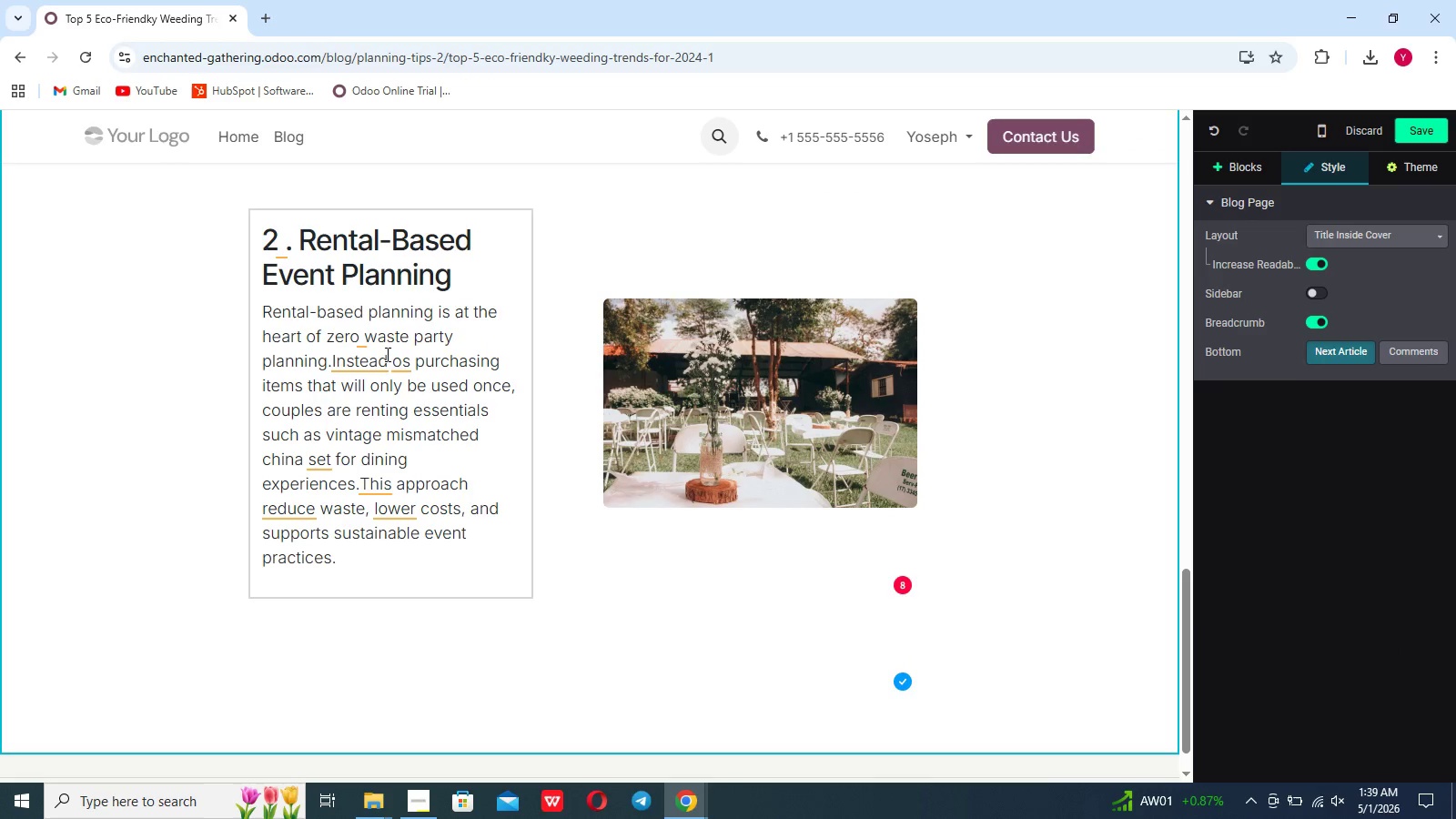 
left_click([407, 369])
 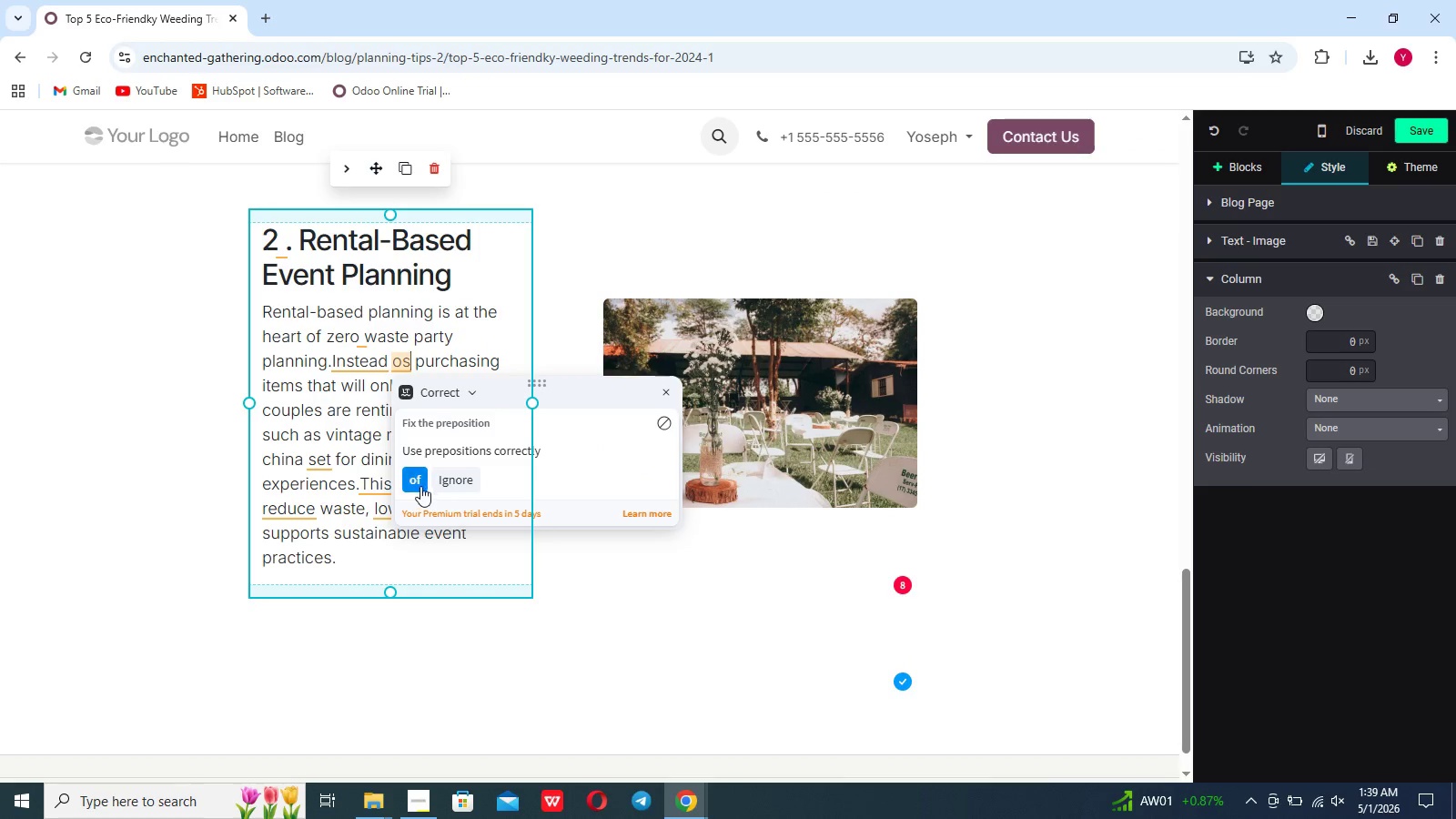 
left_click([413, 478])
 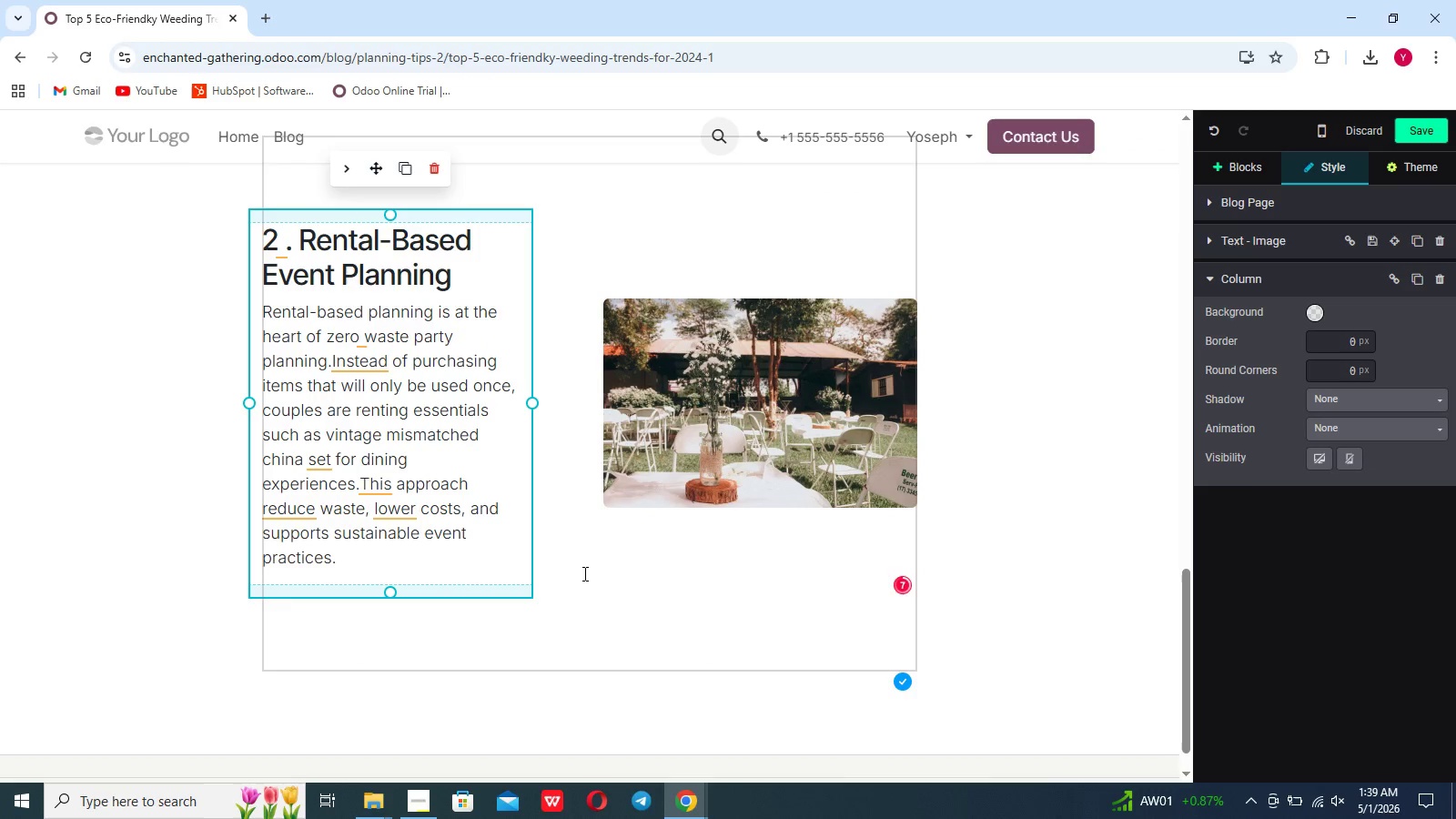 
left_click([583, 573])
 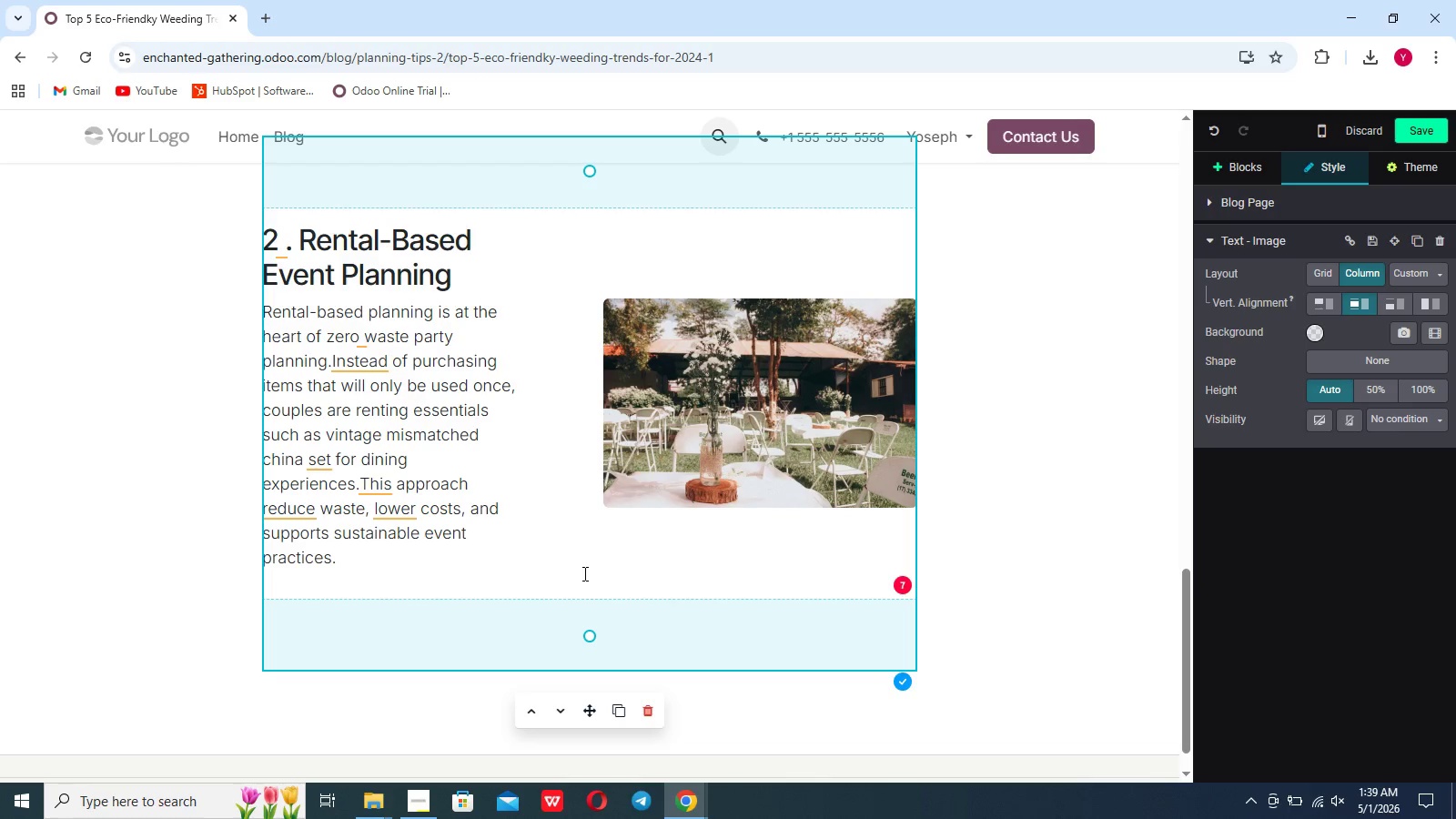 
wait(7.66)
 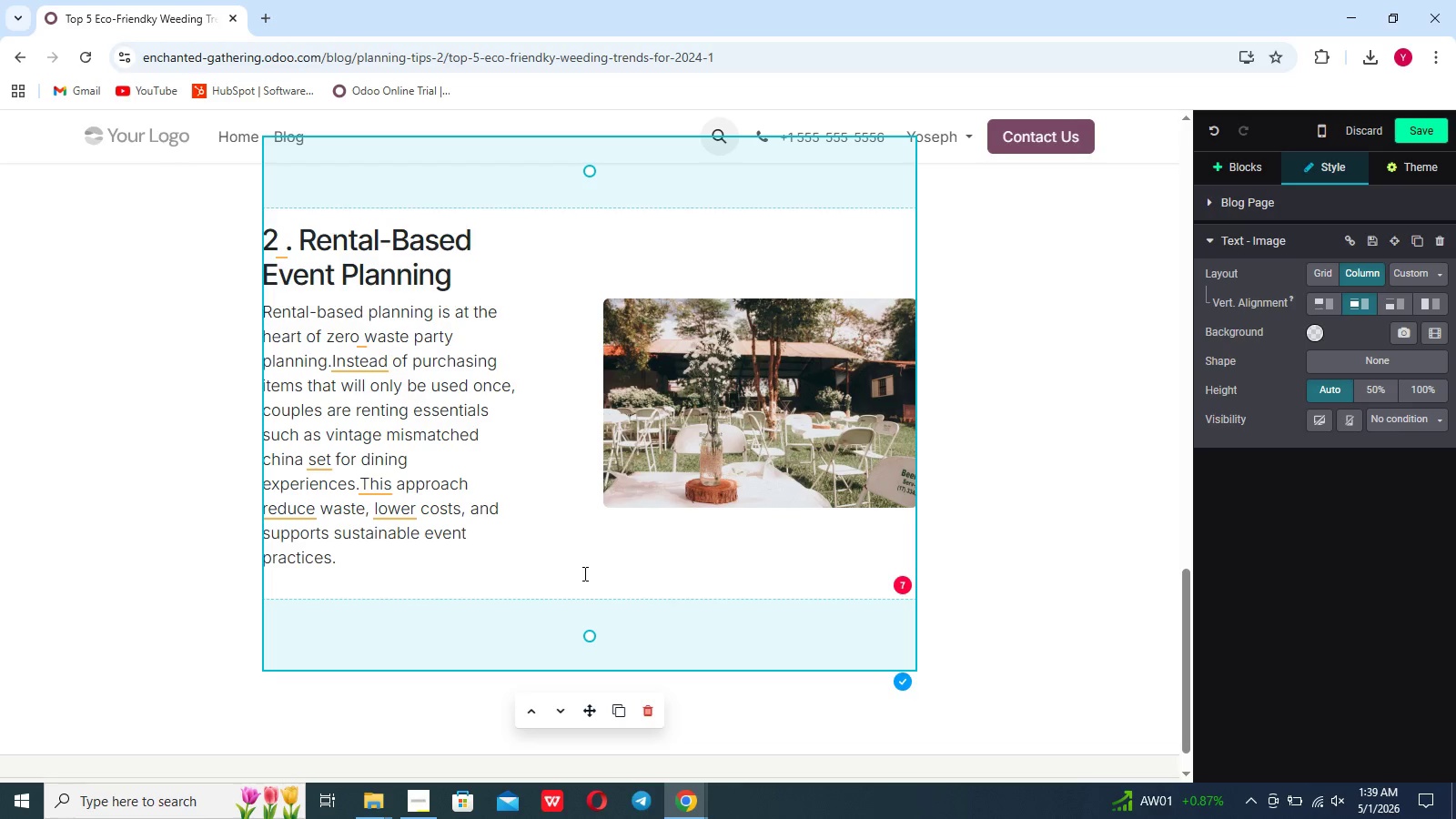 
left_click([1238, 177])
 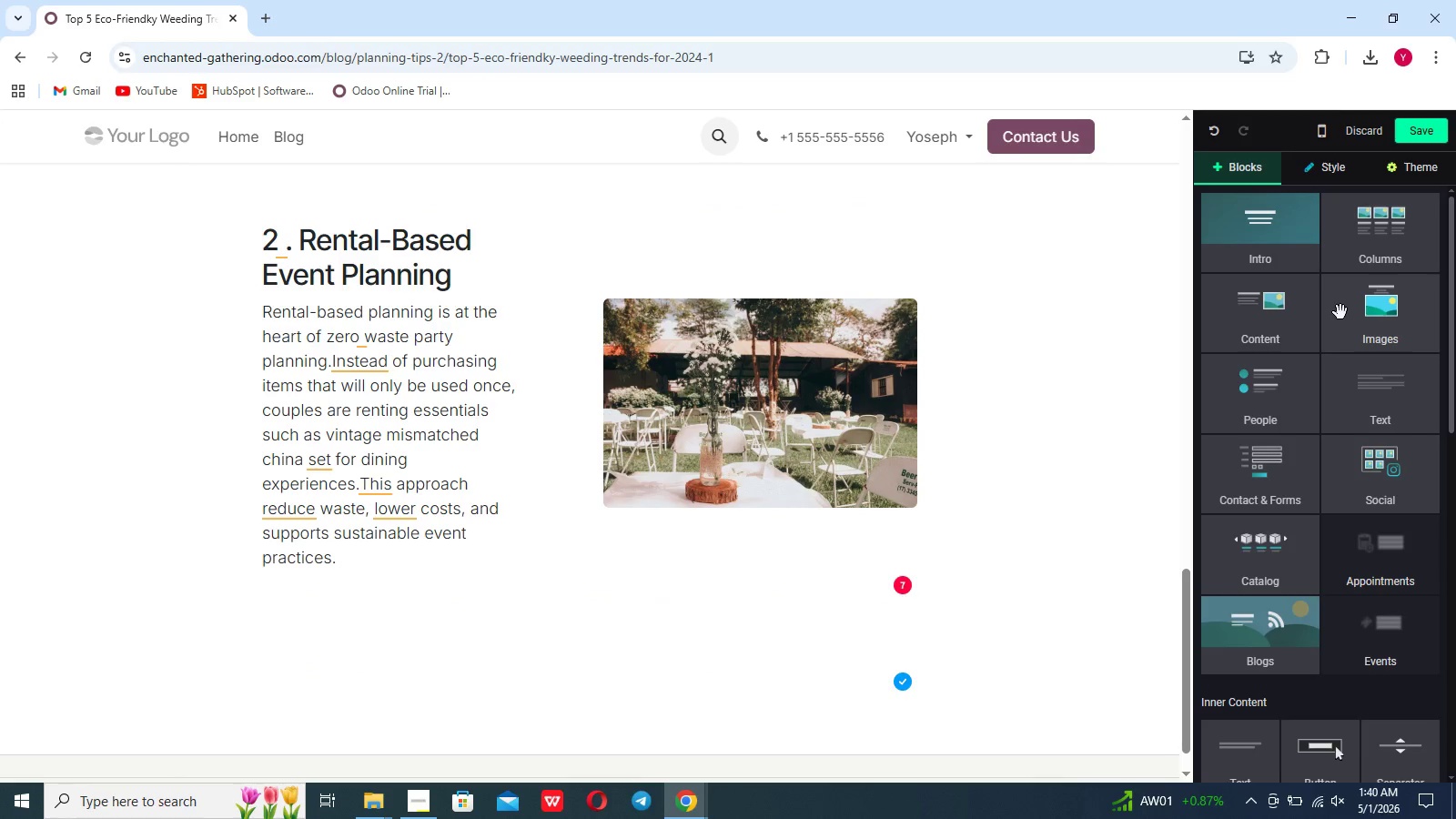 
left_click([1383, 399])
 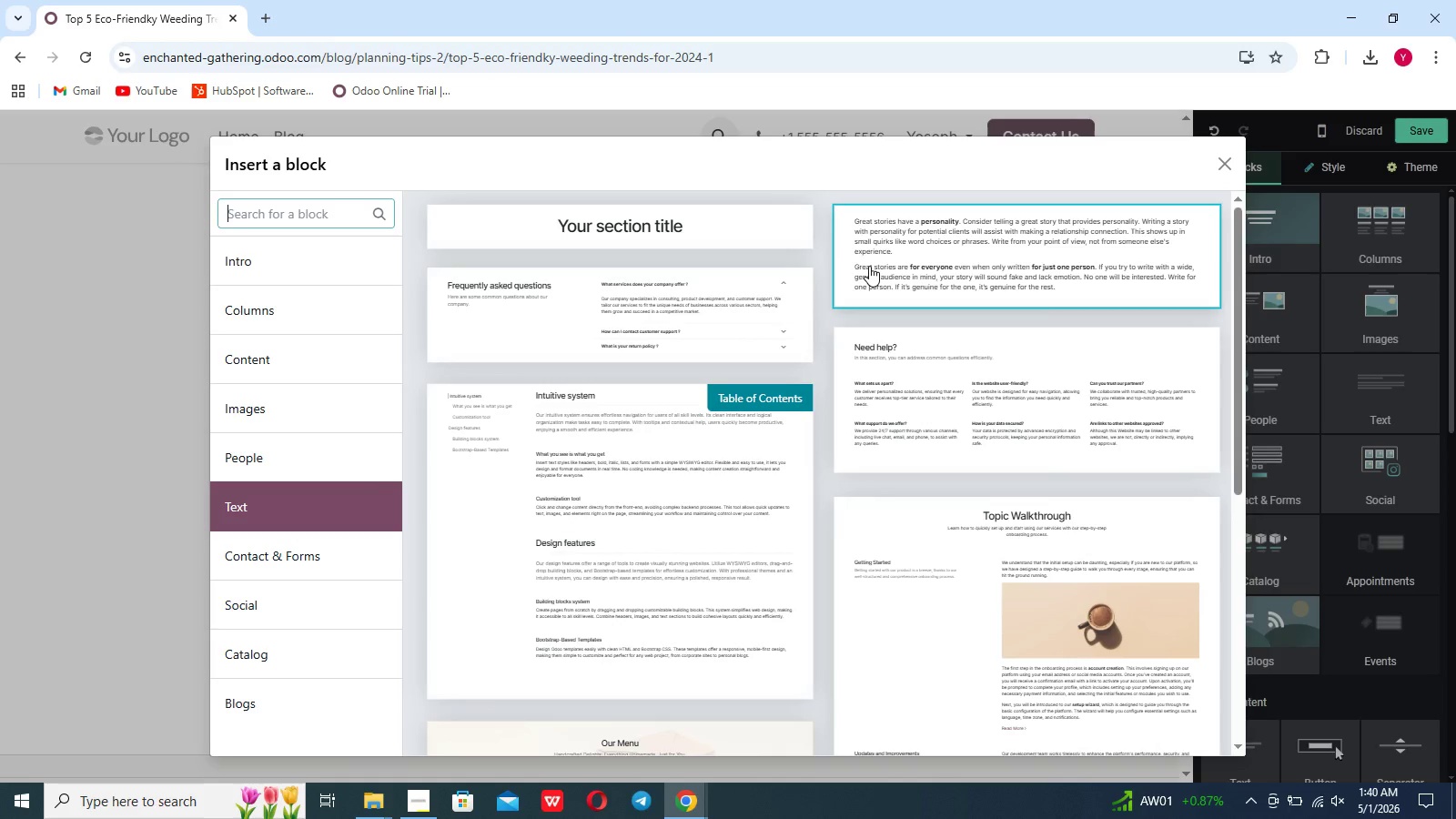 
left_click([869, 266])
 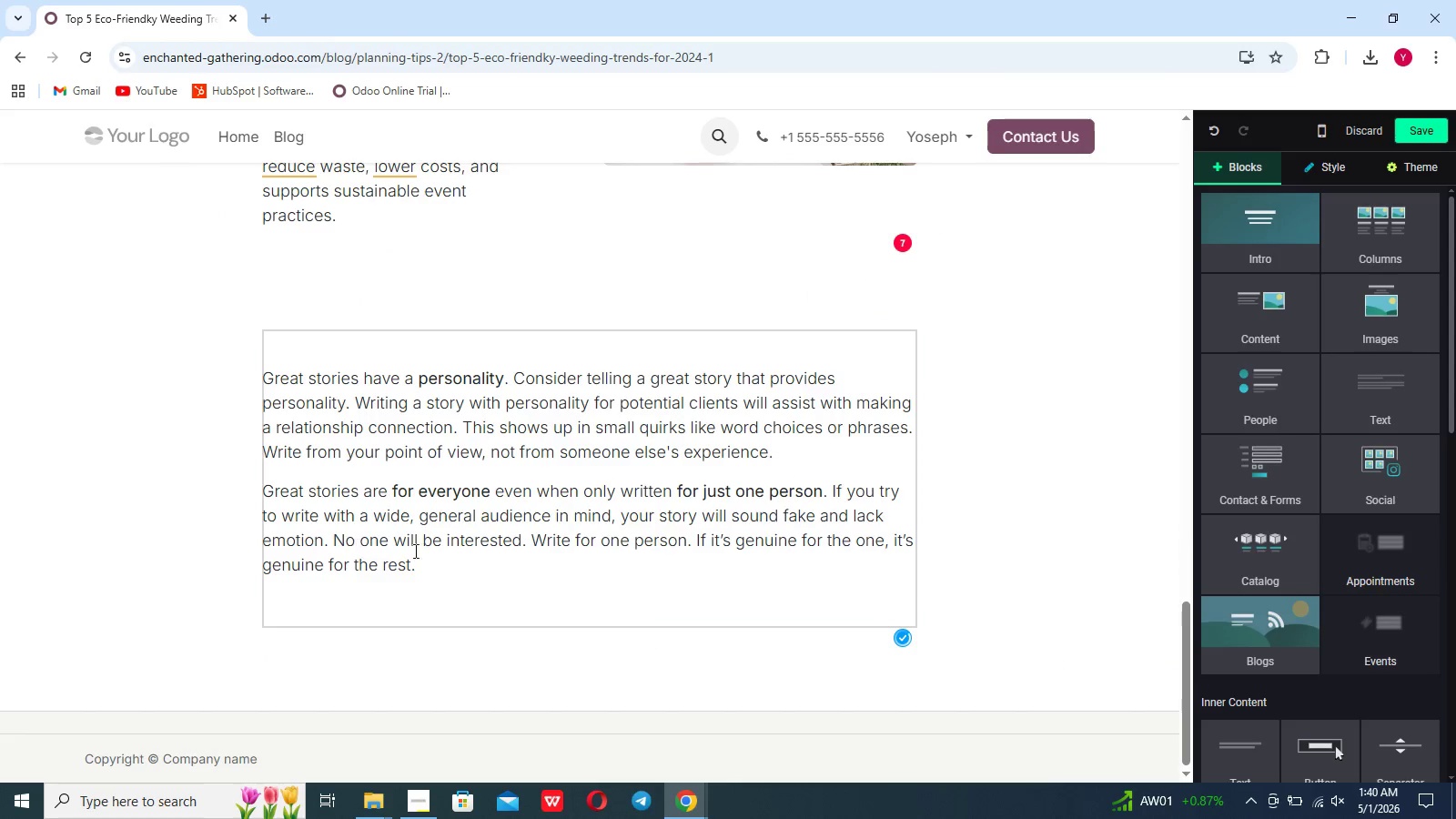 
left_click_drag(start_coordinate=[430, 556], to_coordinate=[249, 369])
 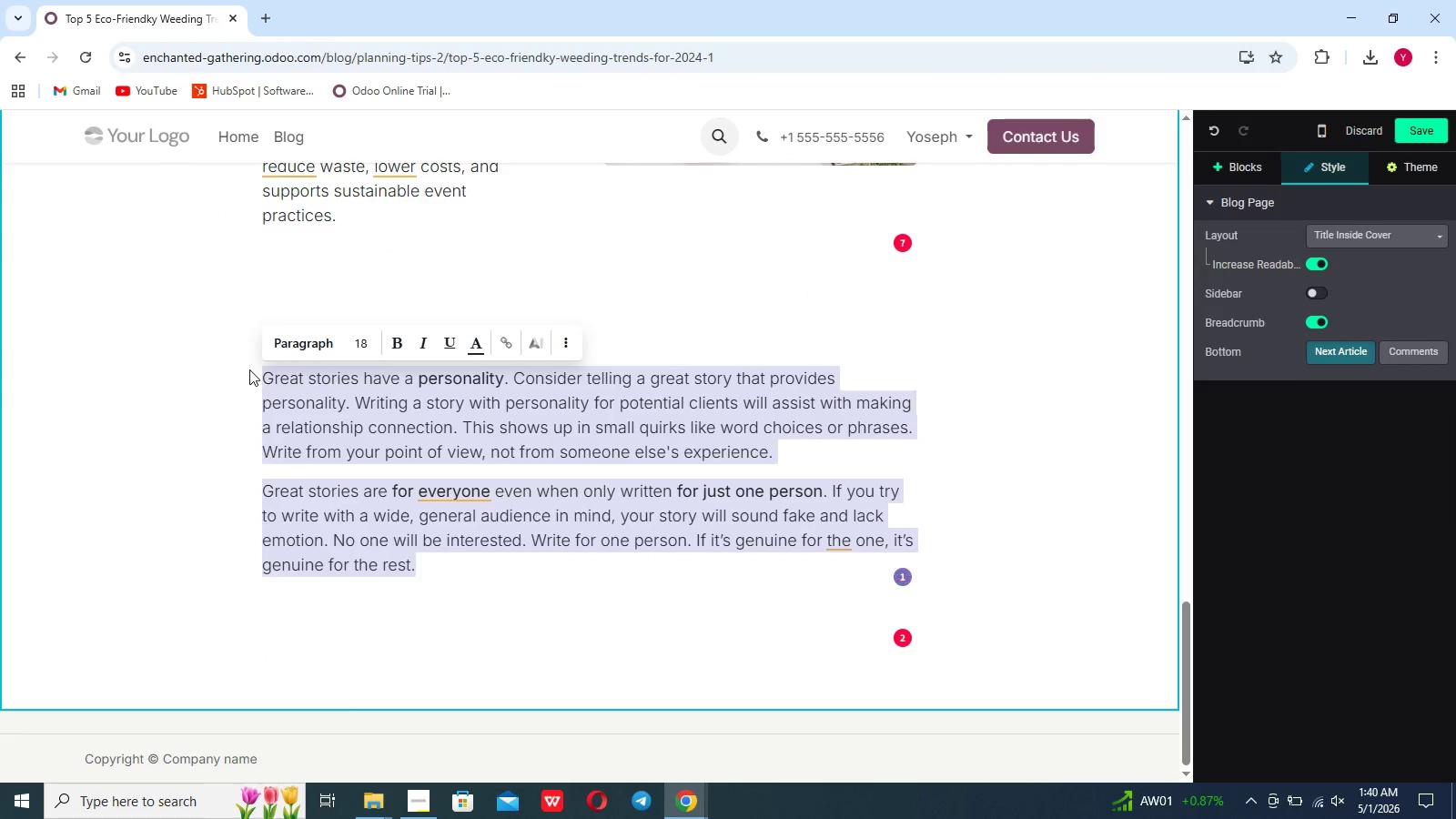 
key(Backspace)
 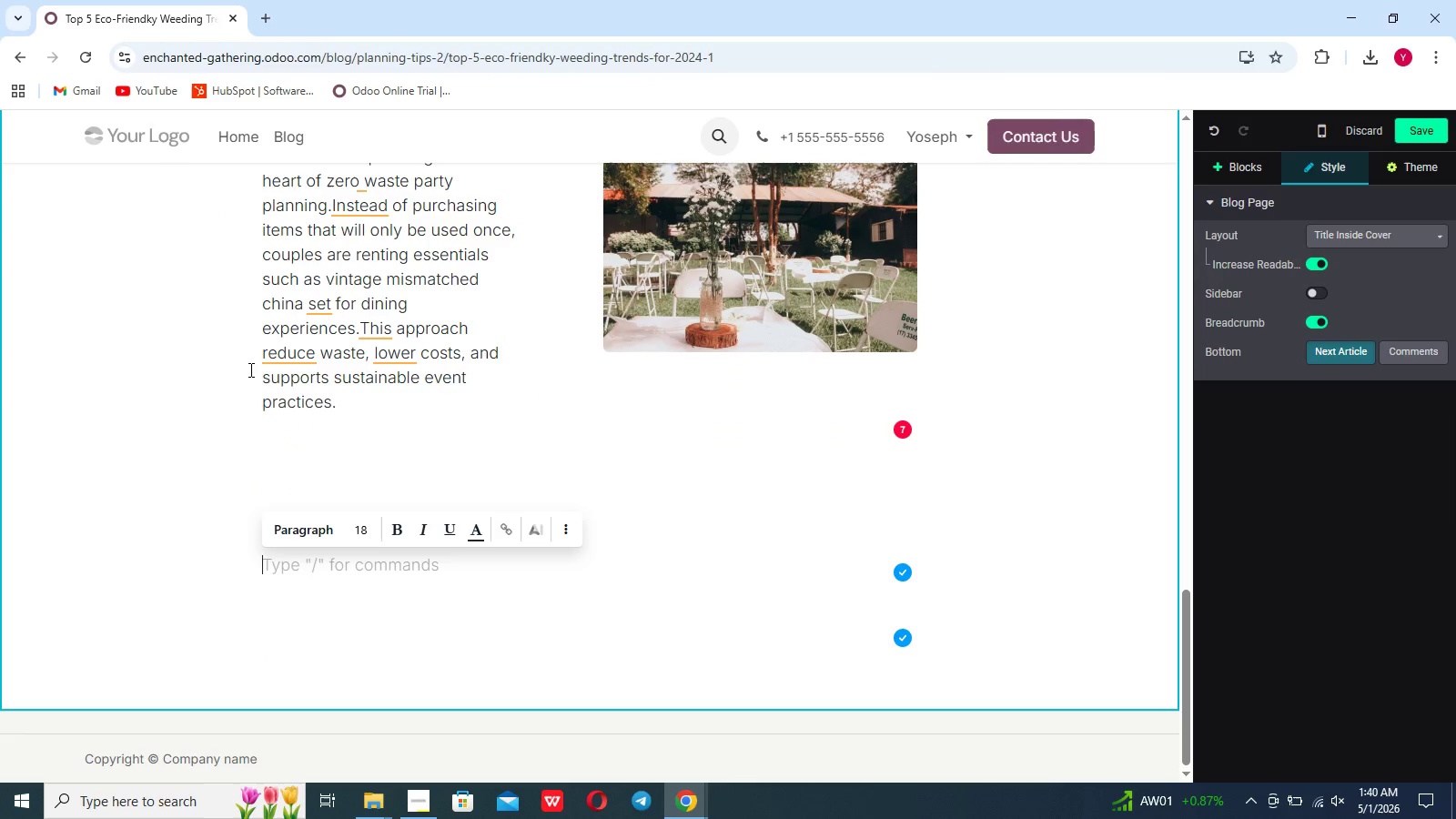 
key(Slash)
 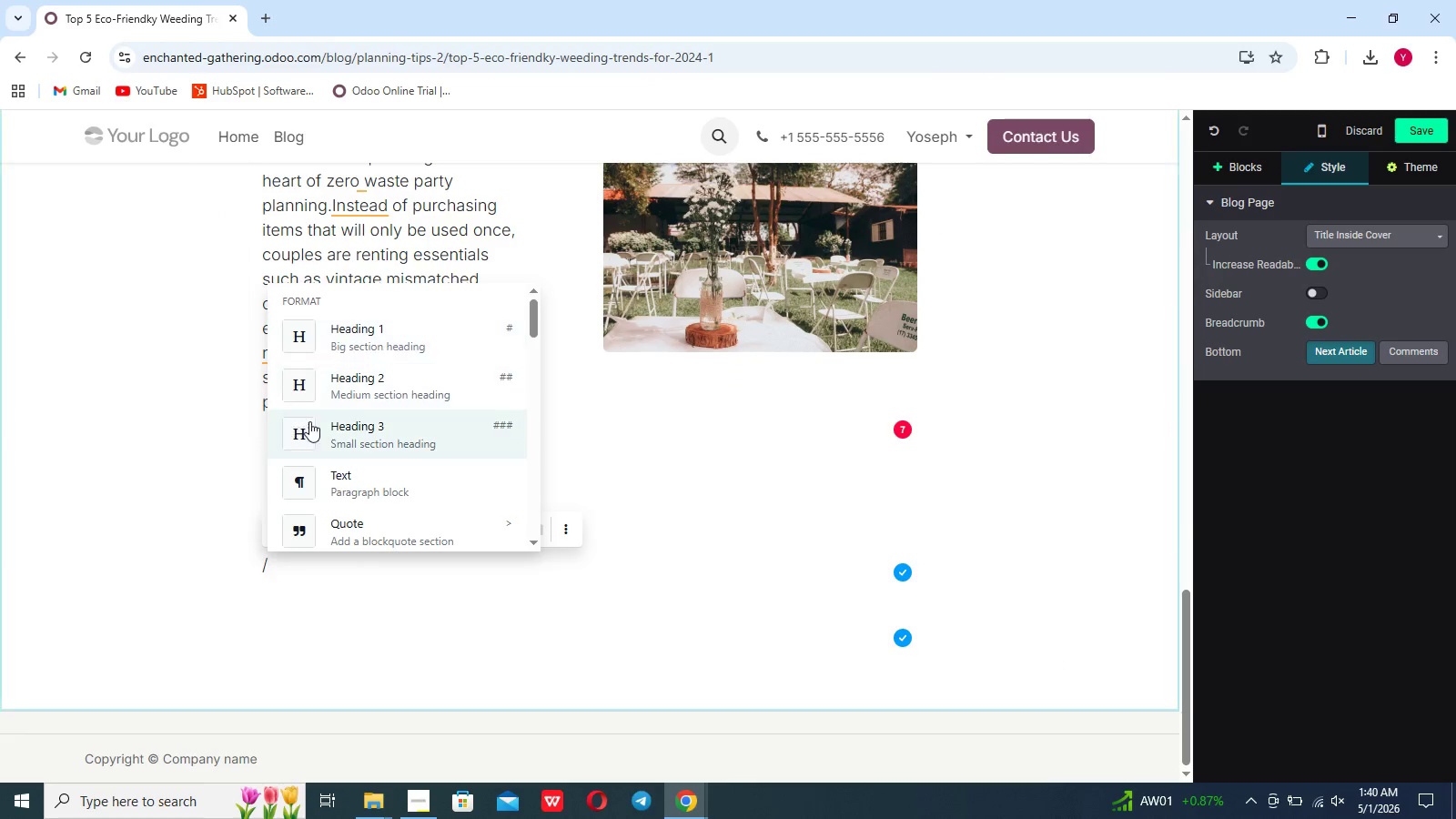 
left_click([313, 425])
 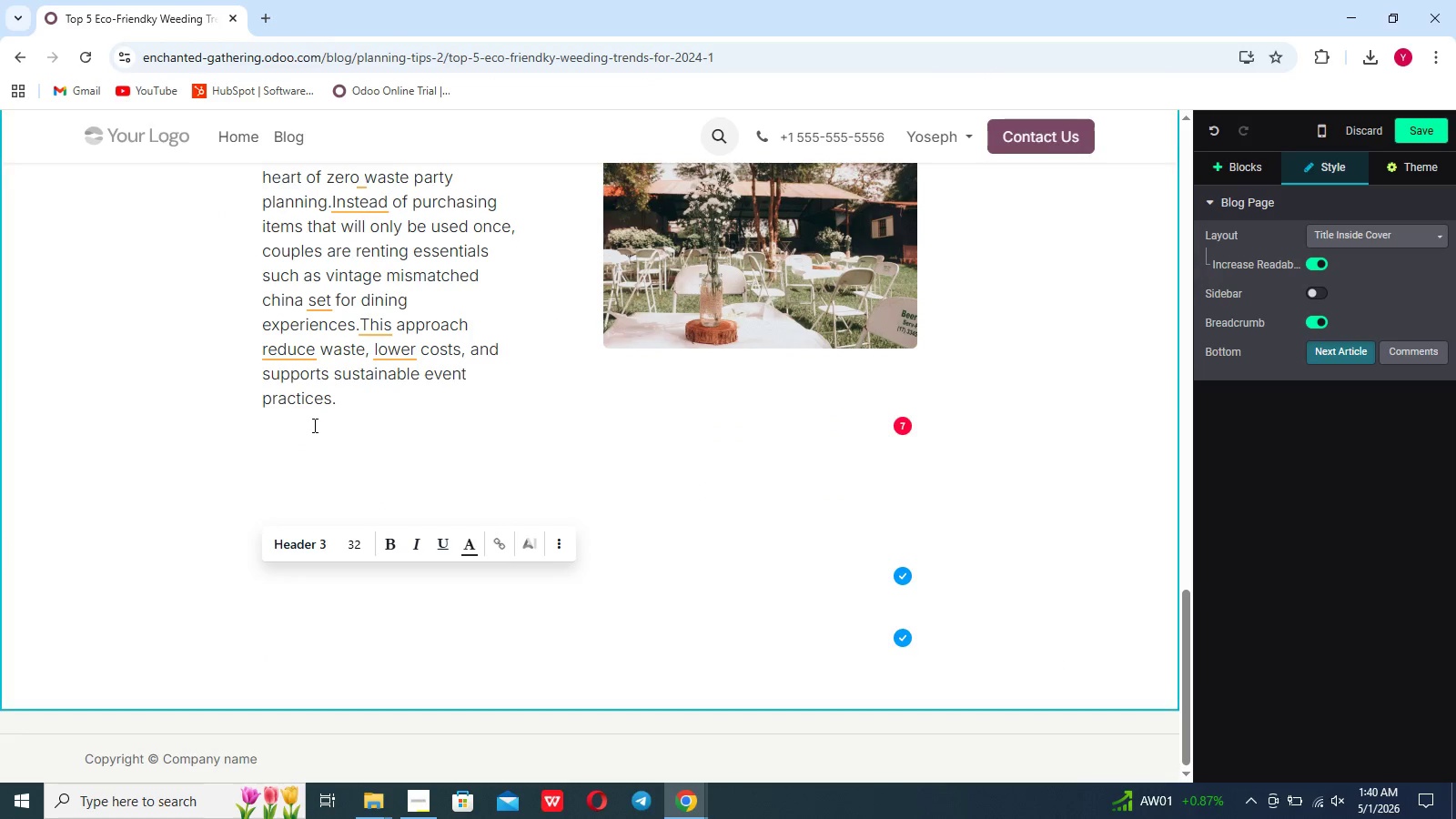 
type(3 . eco-Friendly ligh)
 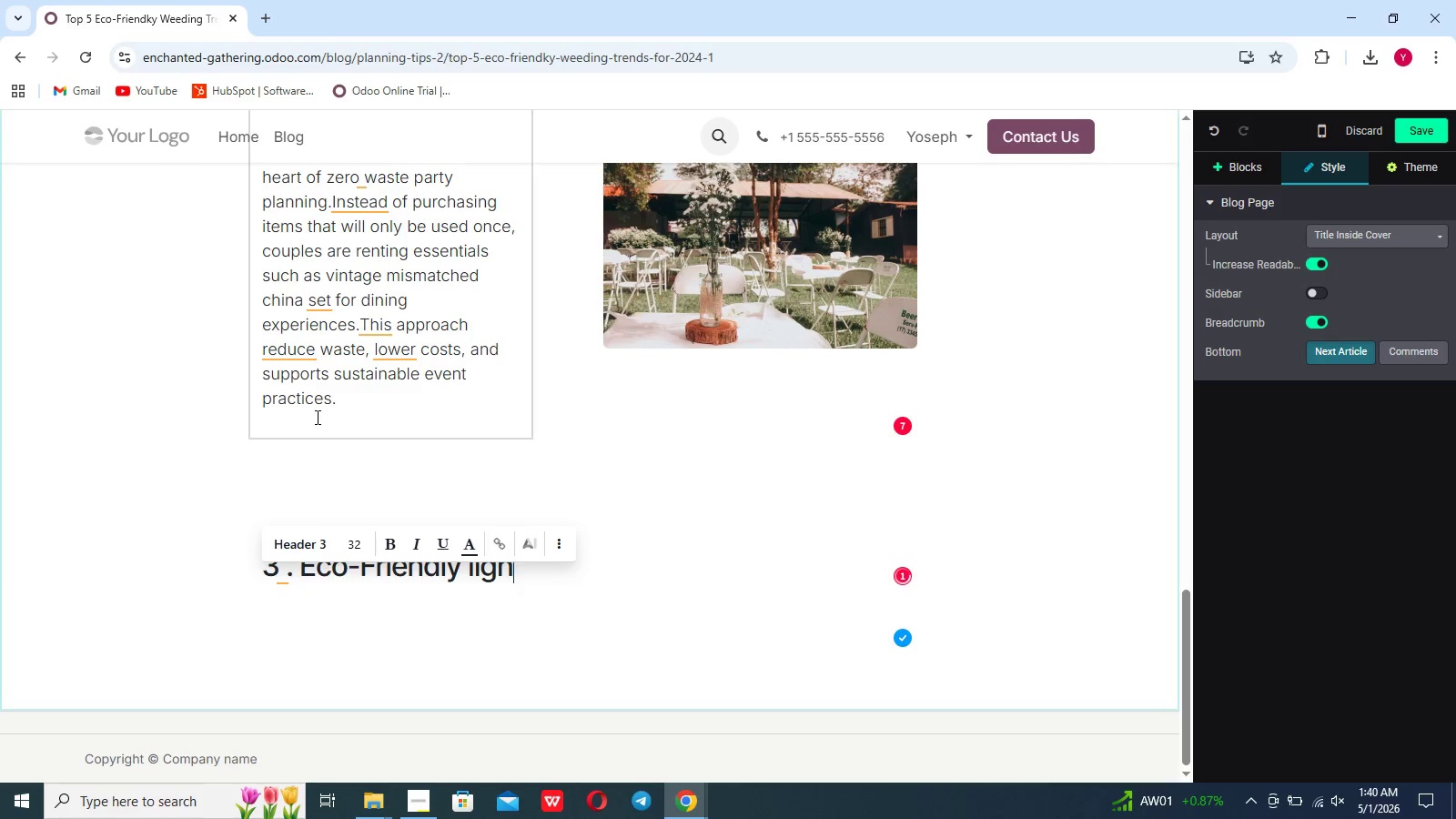 
wait(20.86)
 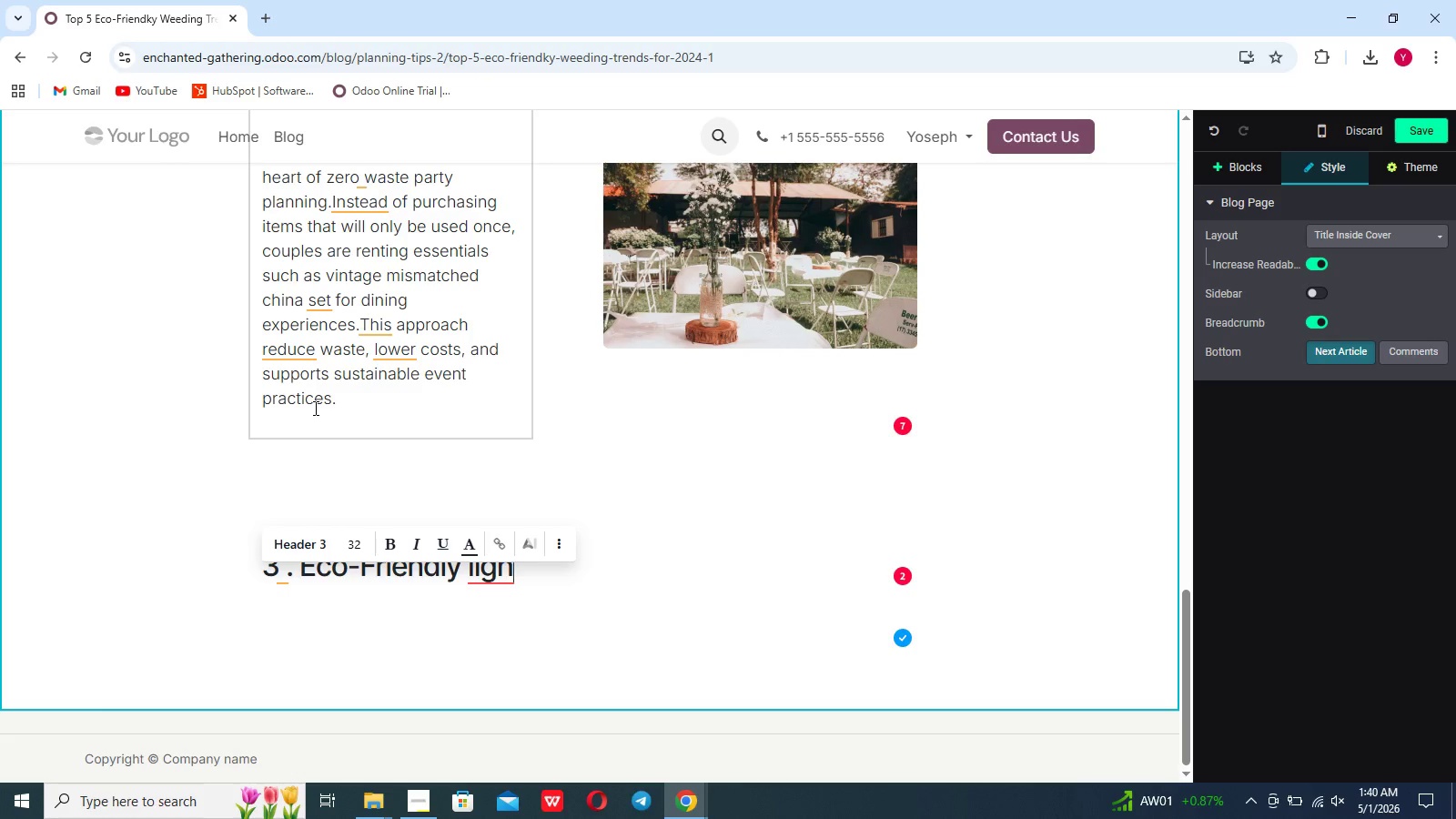 
left_click_drag(start_coordinate=[522, 573], to_coordinate=[233, 551])
 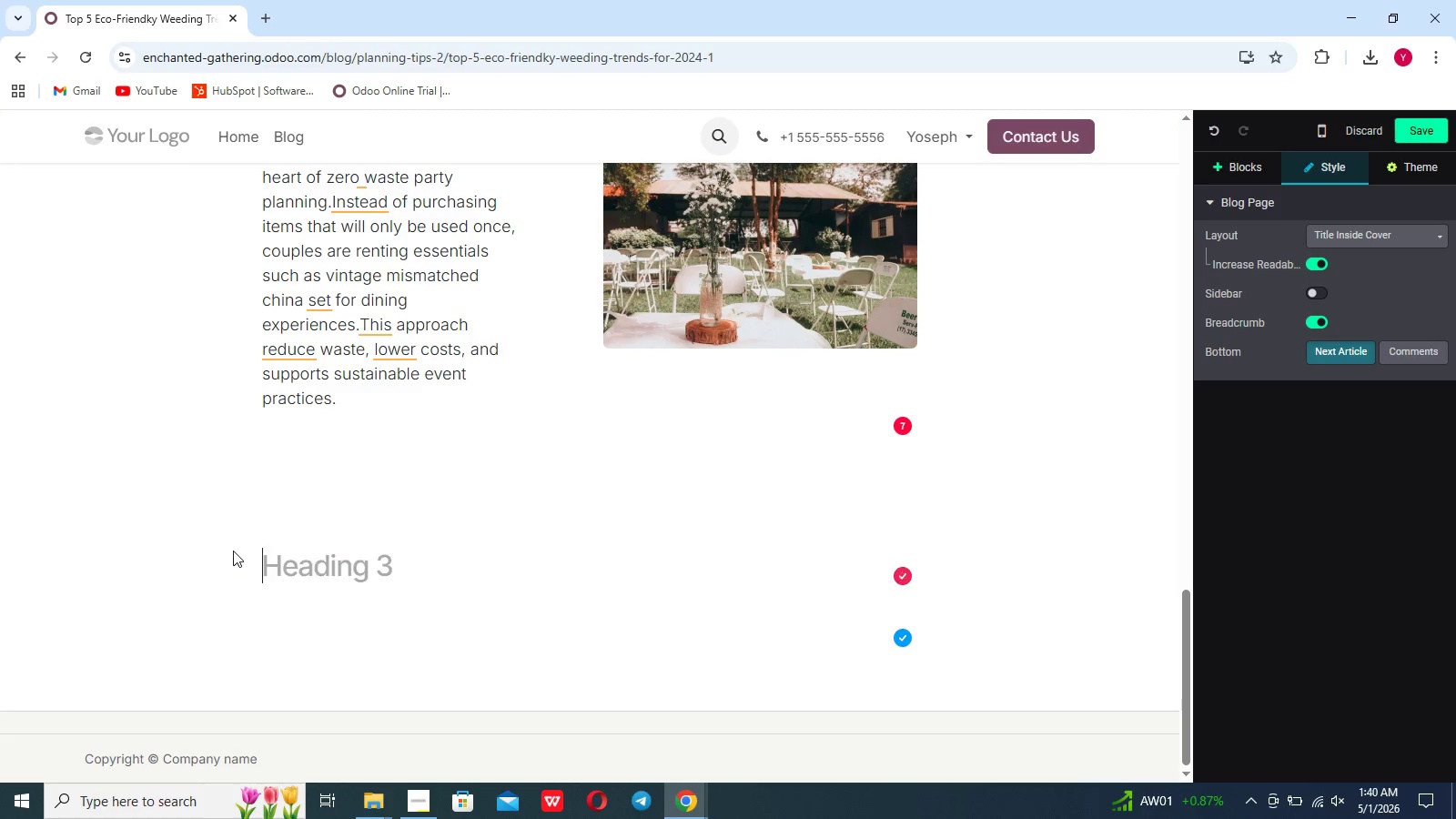 
key(Backspace)
 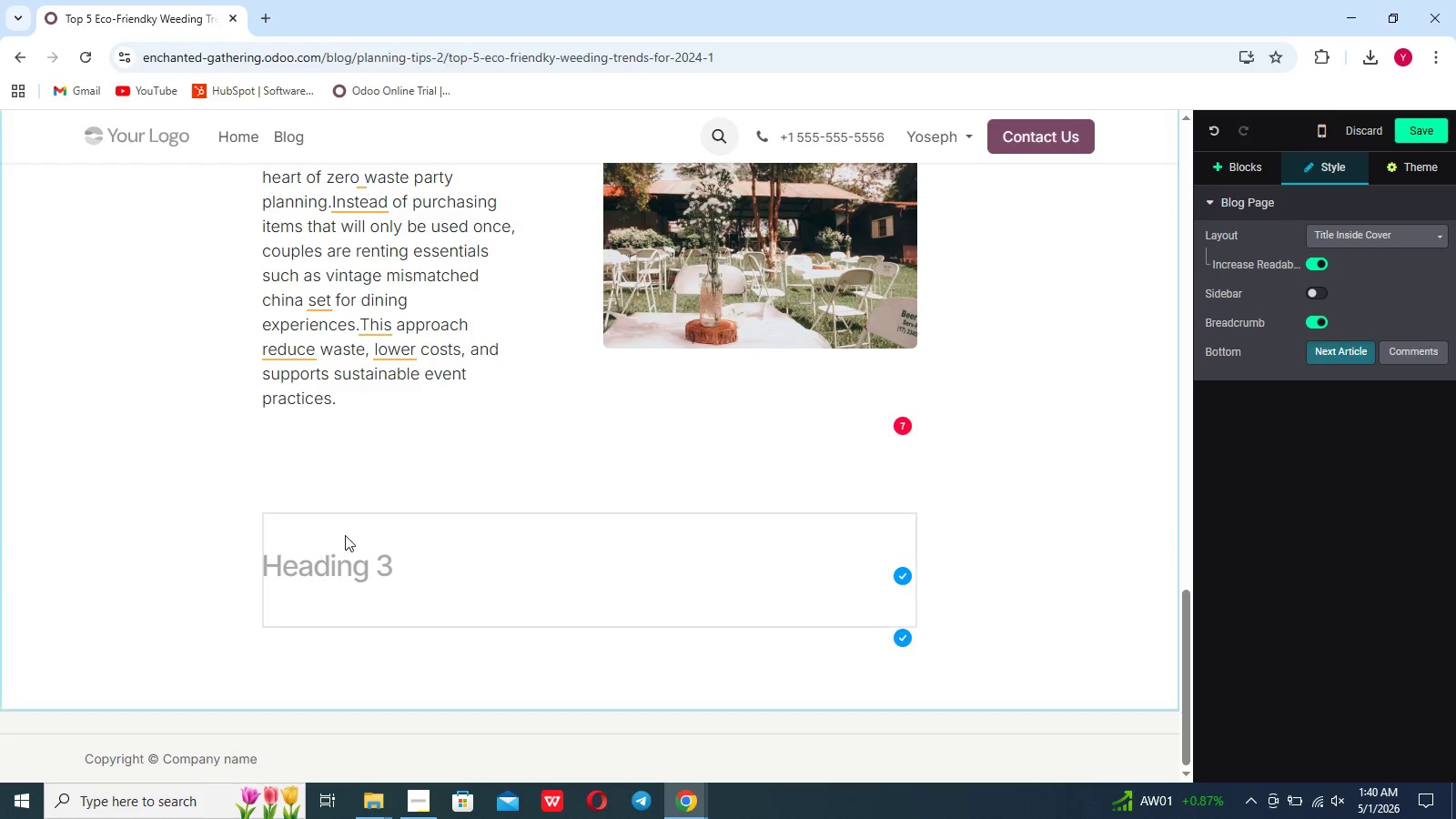 
left_click([427, 520])
 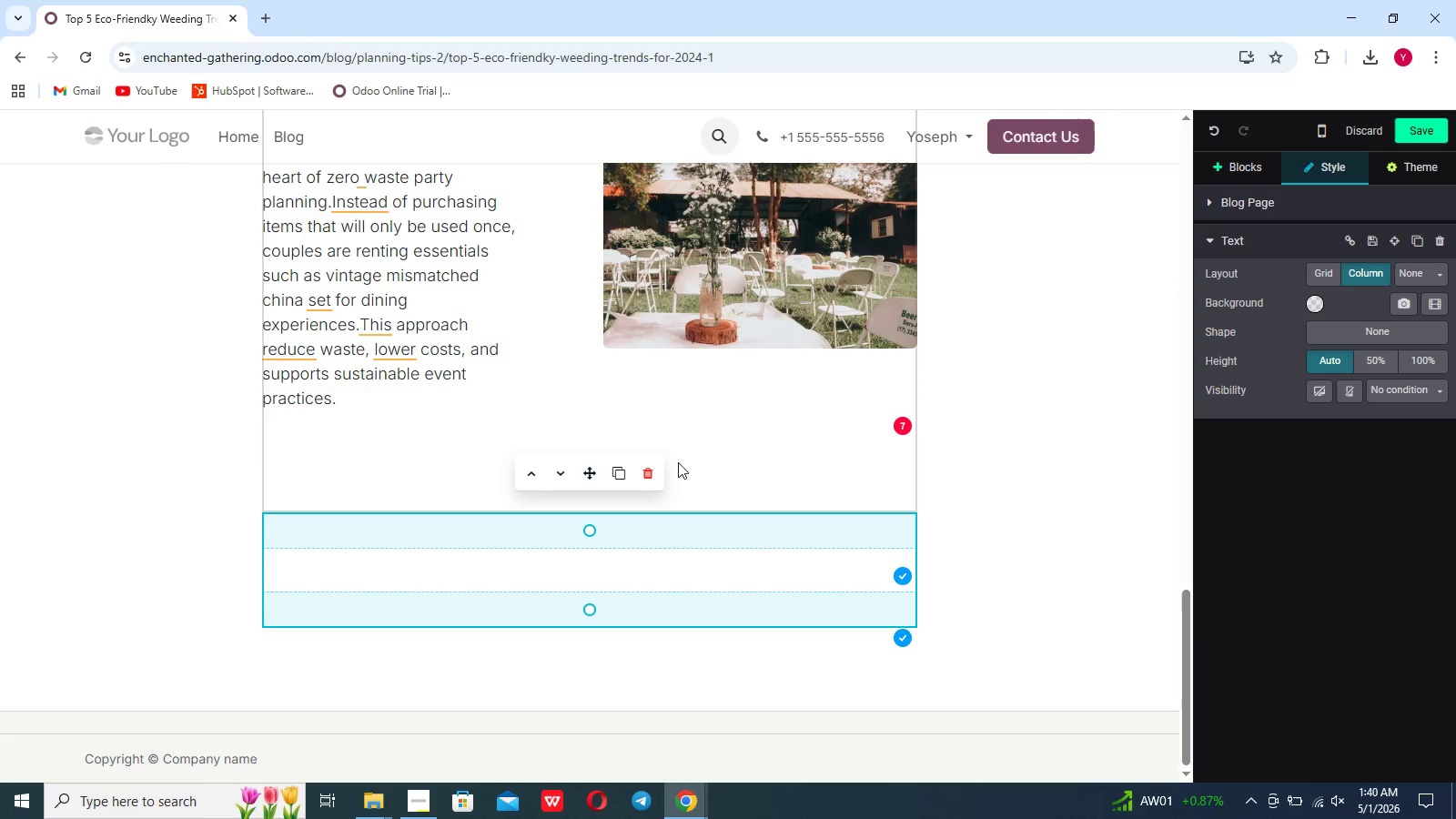 
left_click([654, 473])
 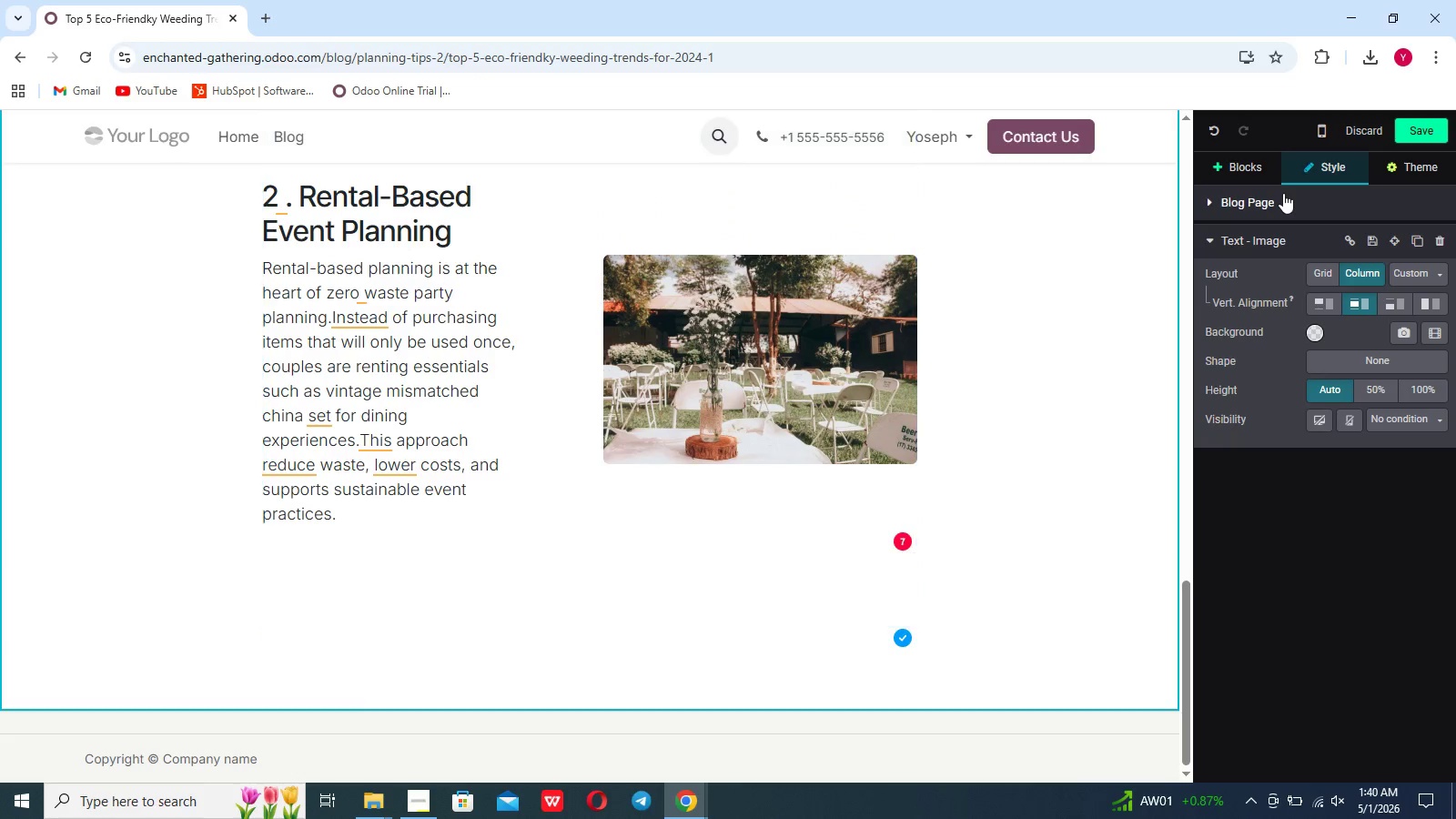 
left_click([1240, 180])
 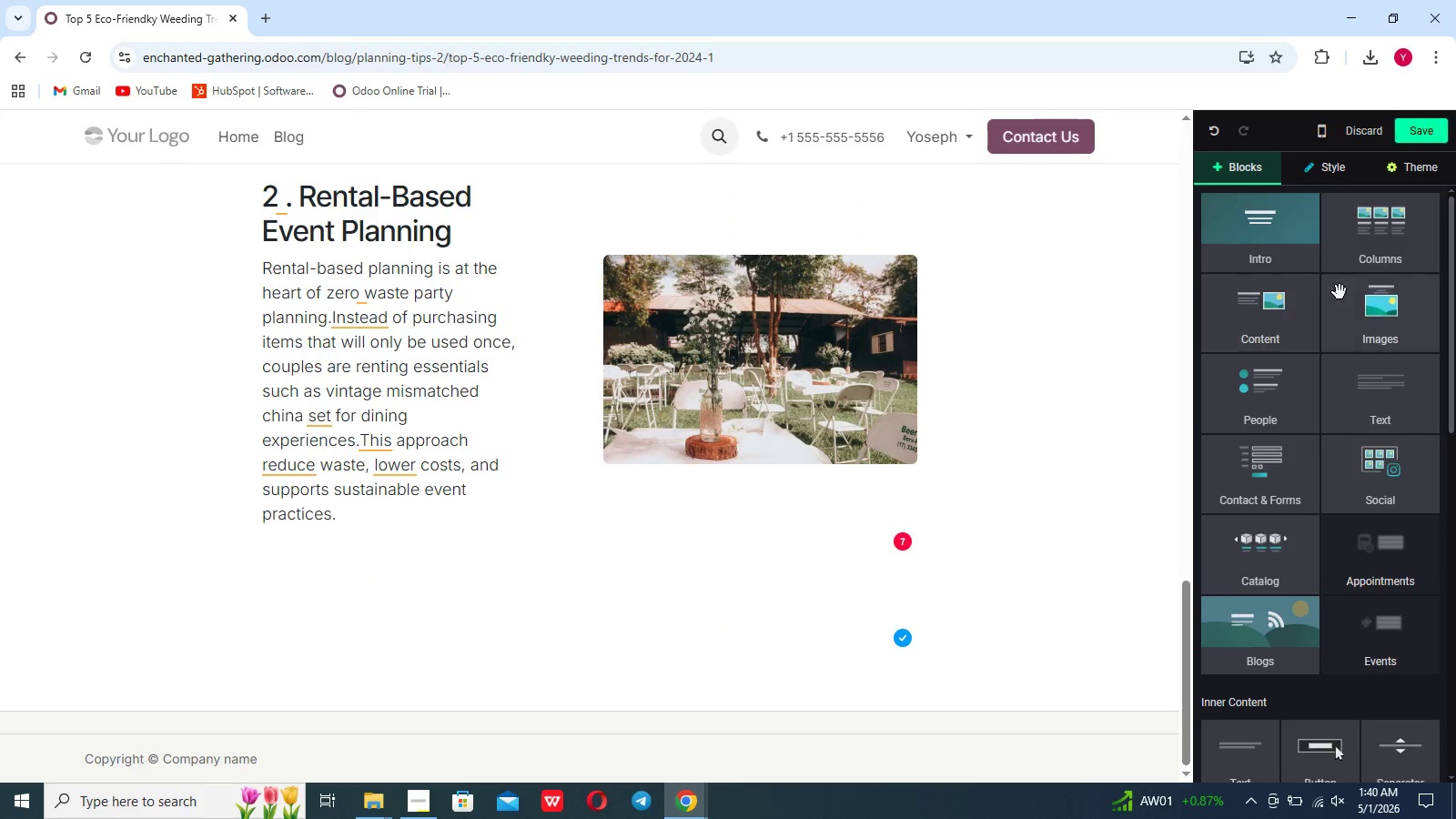 
left_click([1284, 331])
 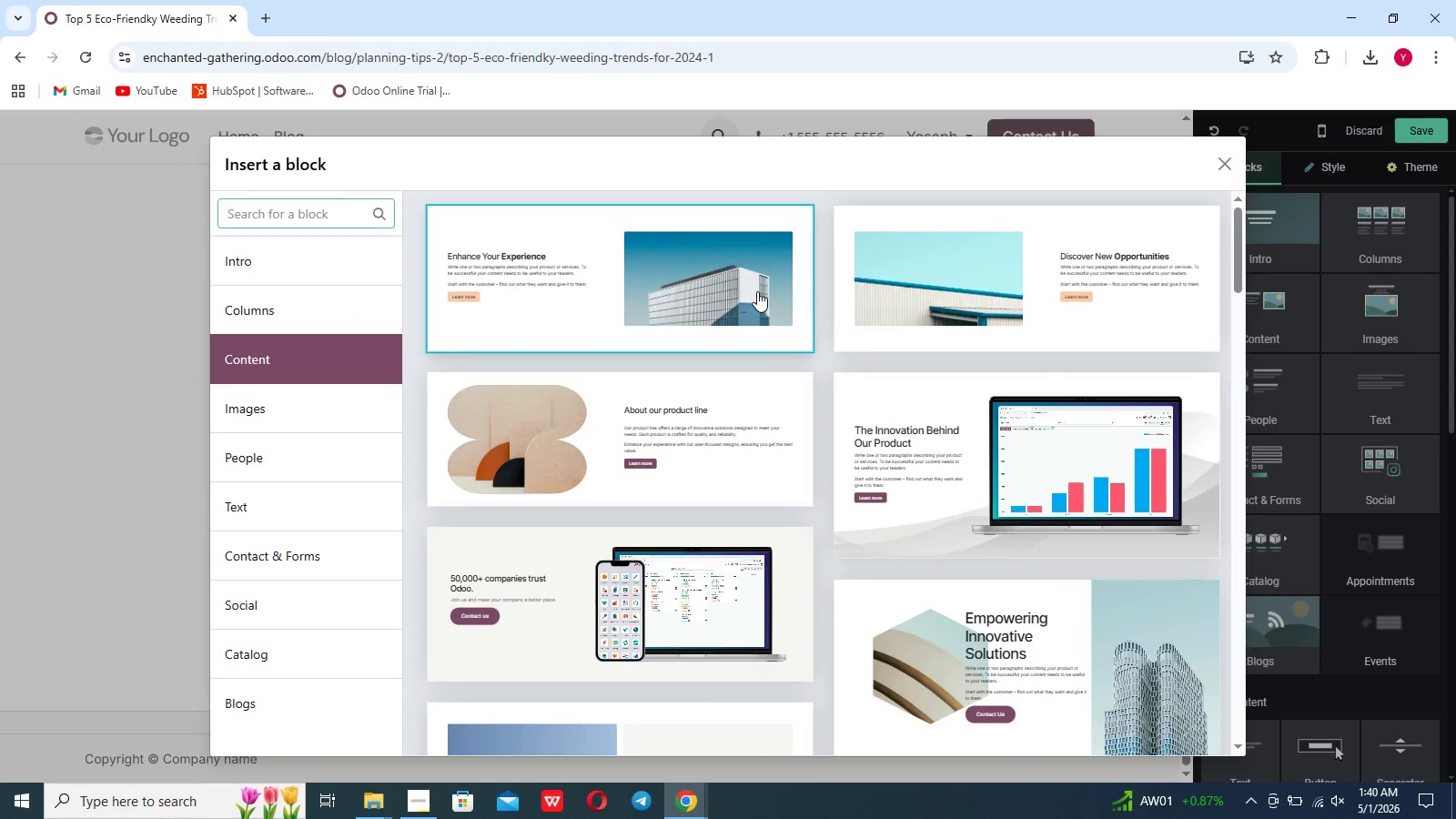 
left_click([966, 287])
 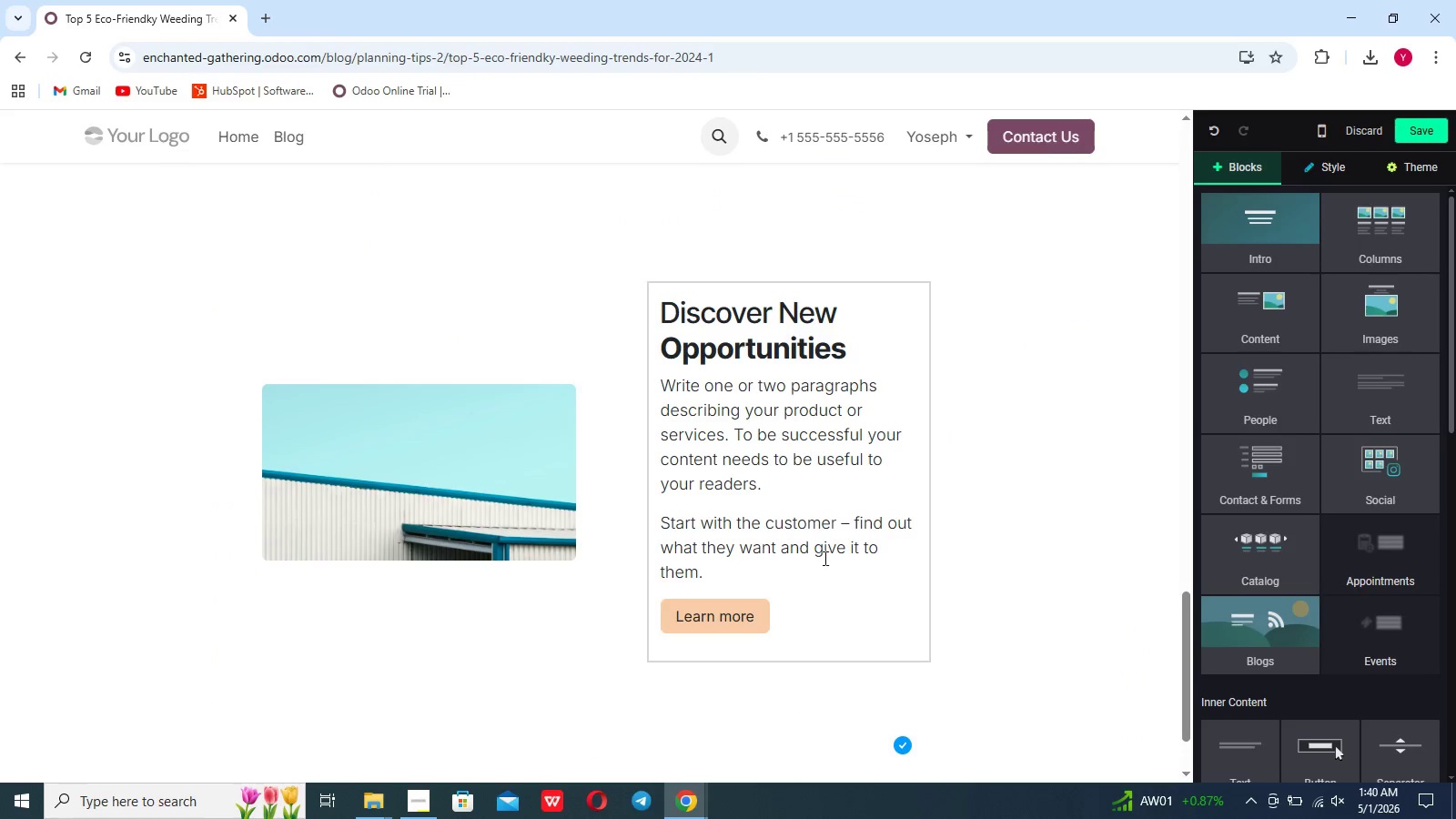 
left_click_drag(start_coordinate=[804, 612], to_coordinate=[759, 498])
 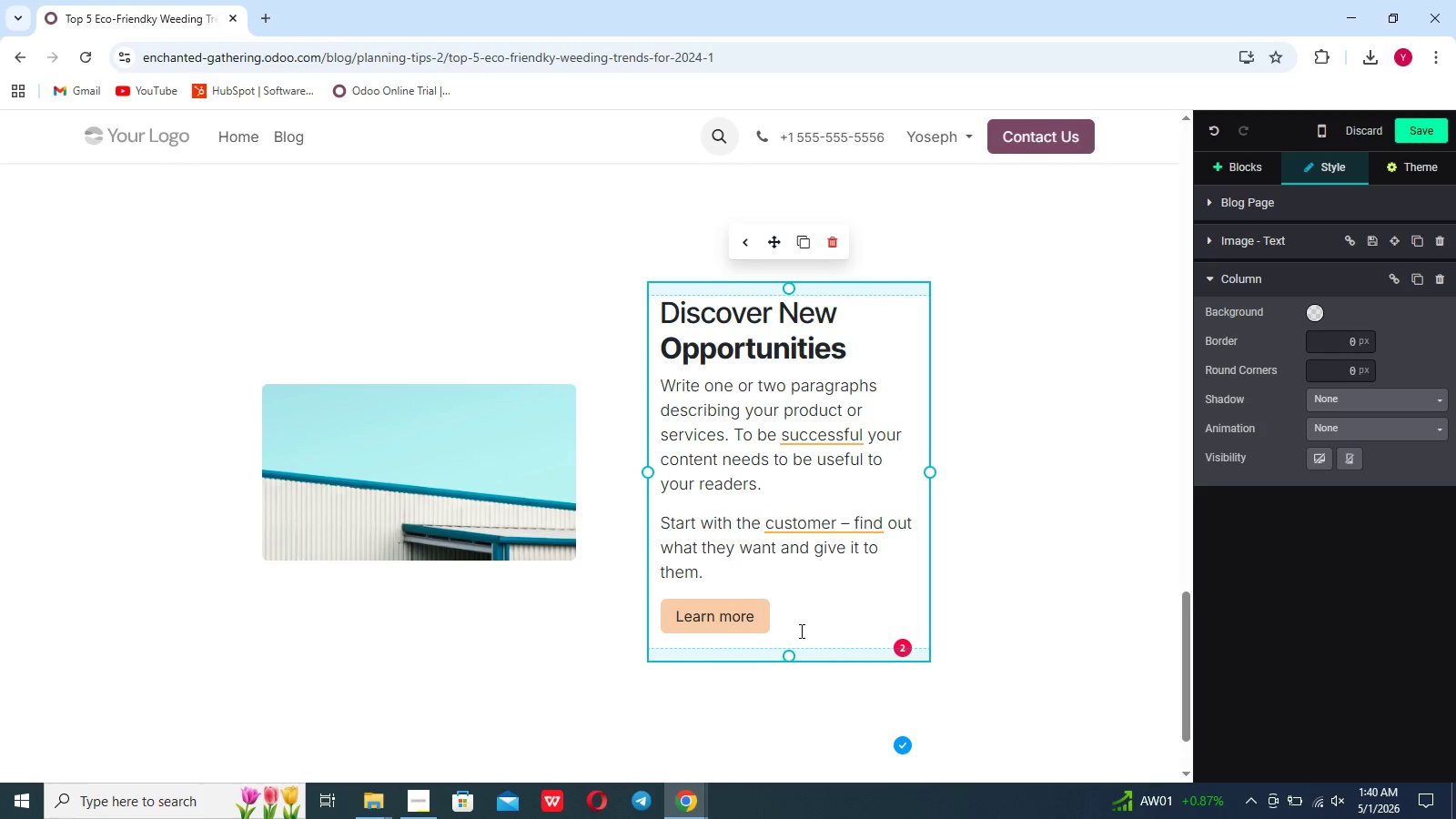 
left_click_drag(start_coordinate=[783, 624], to_coordinate=[680, 325])
 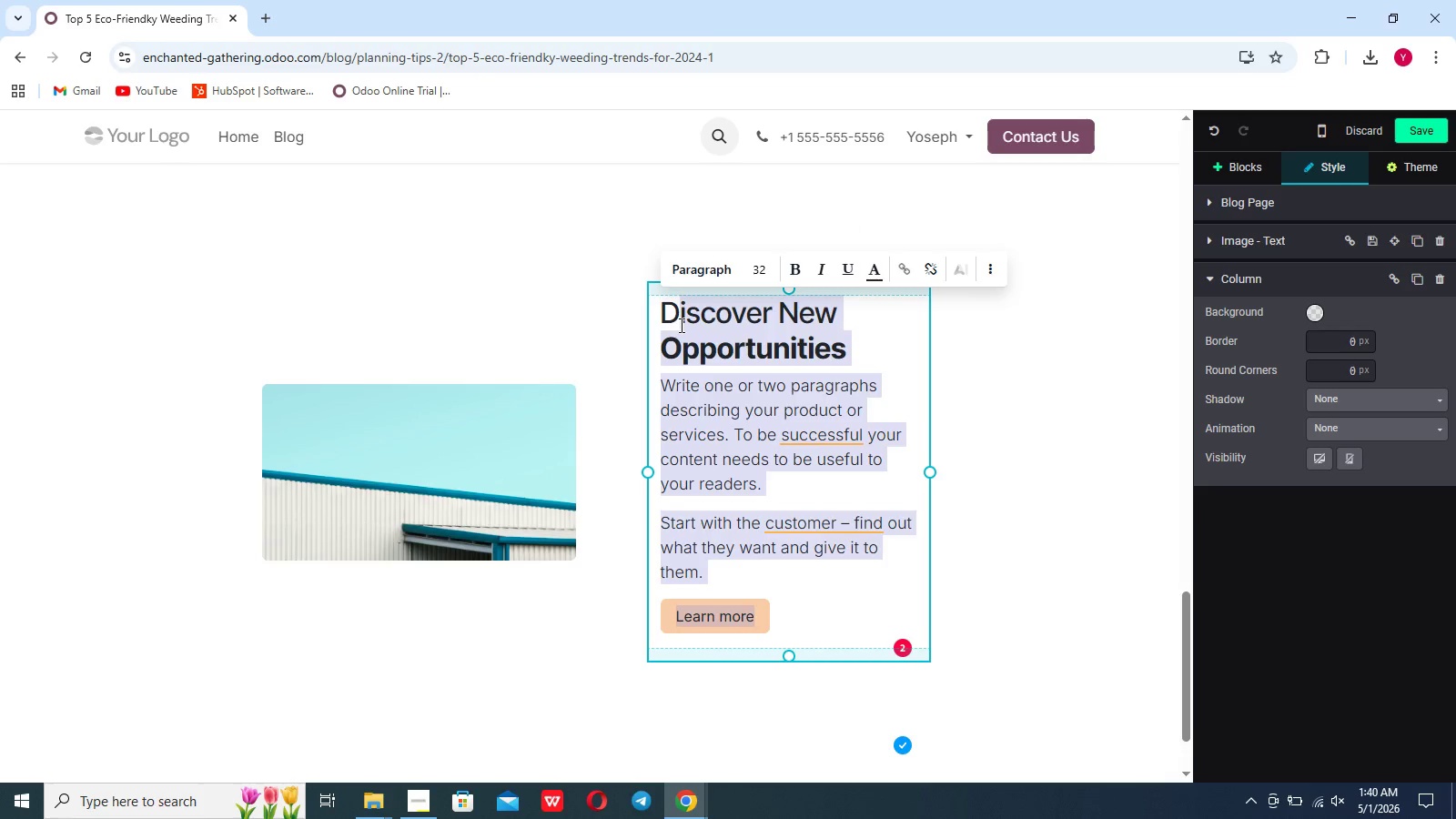 
key(Backspace)
key(Backspace)
type(3 . ECO_Friendly lightening)
 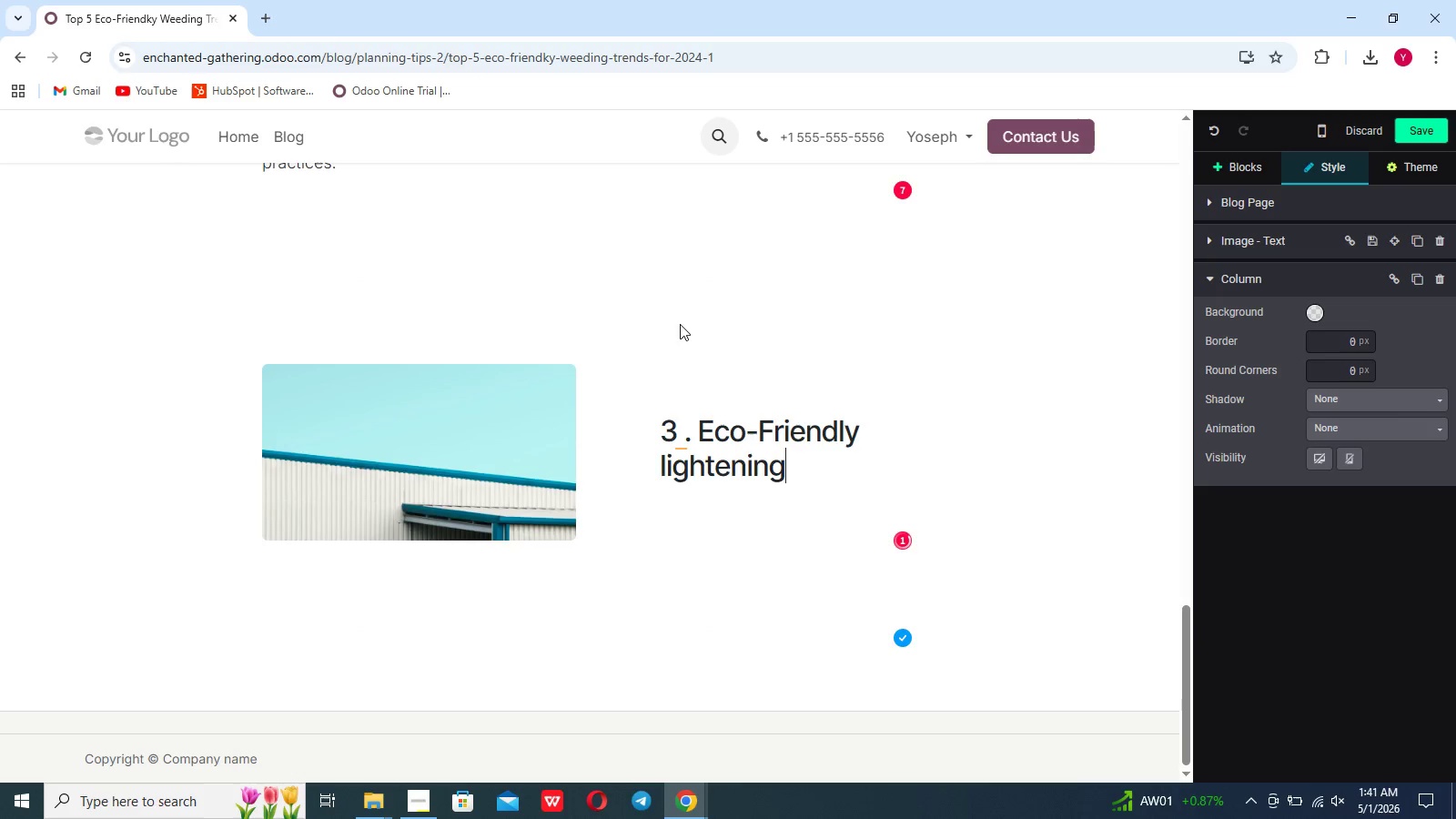 
key(Enter)
 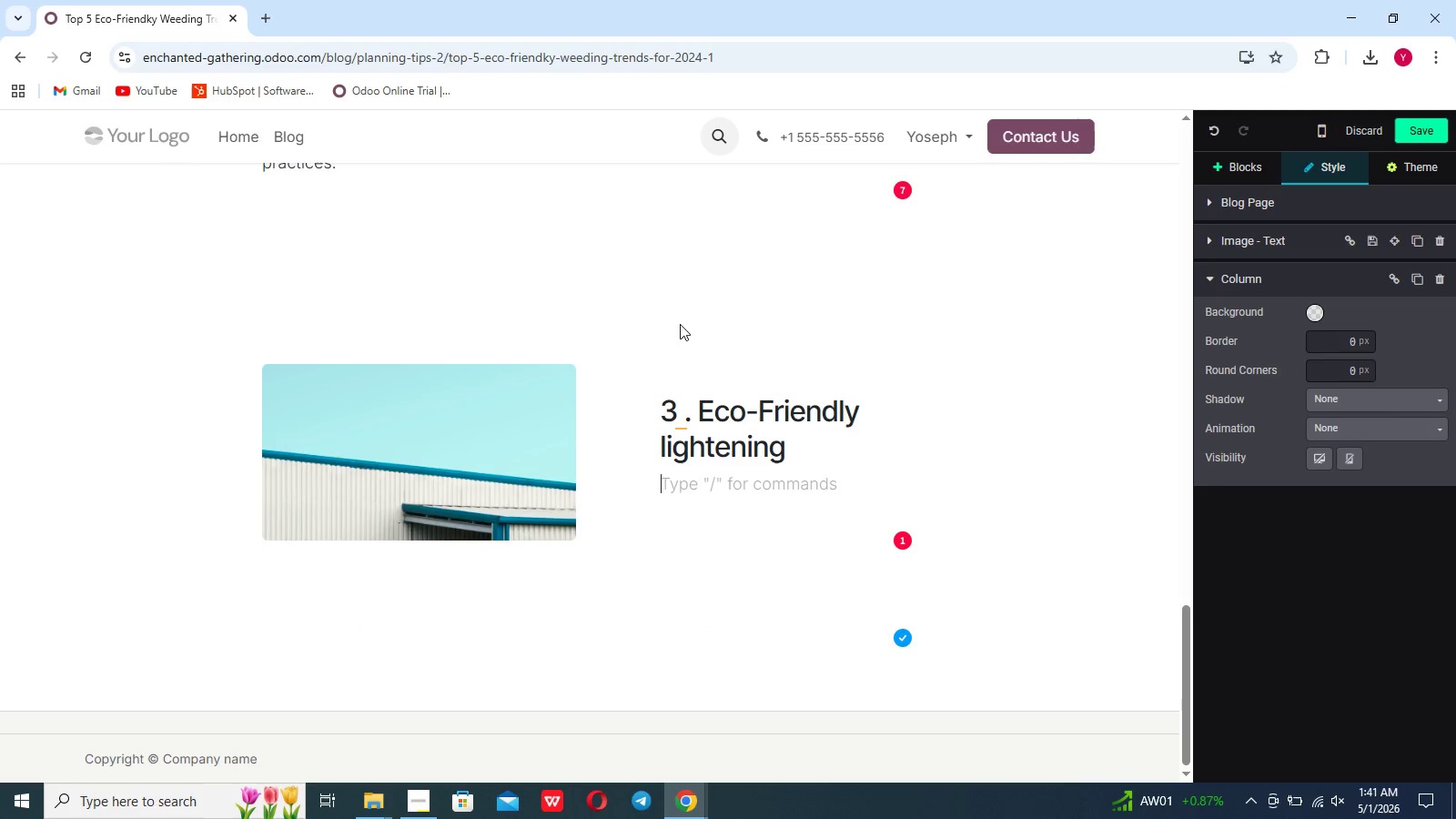 
left_click([680, 324])
 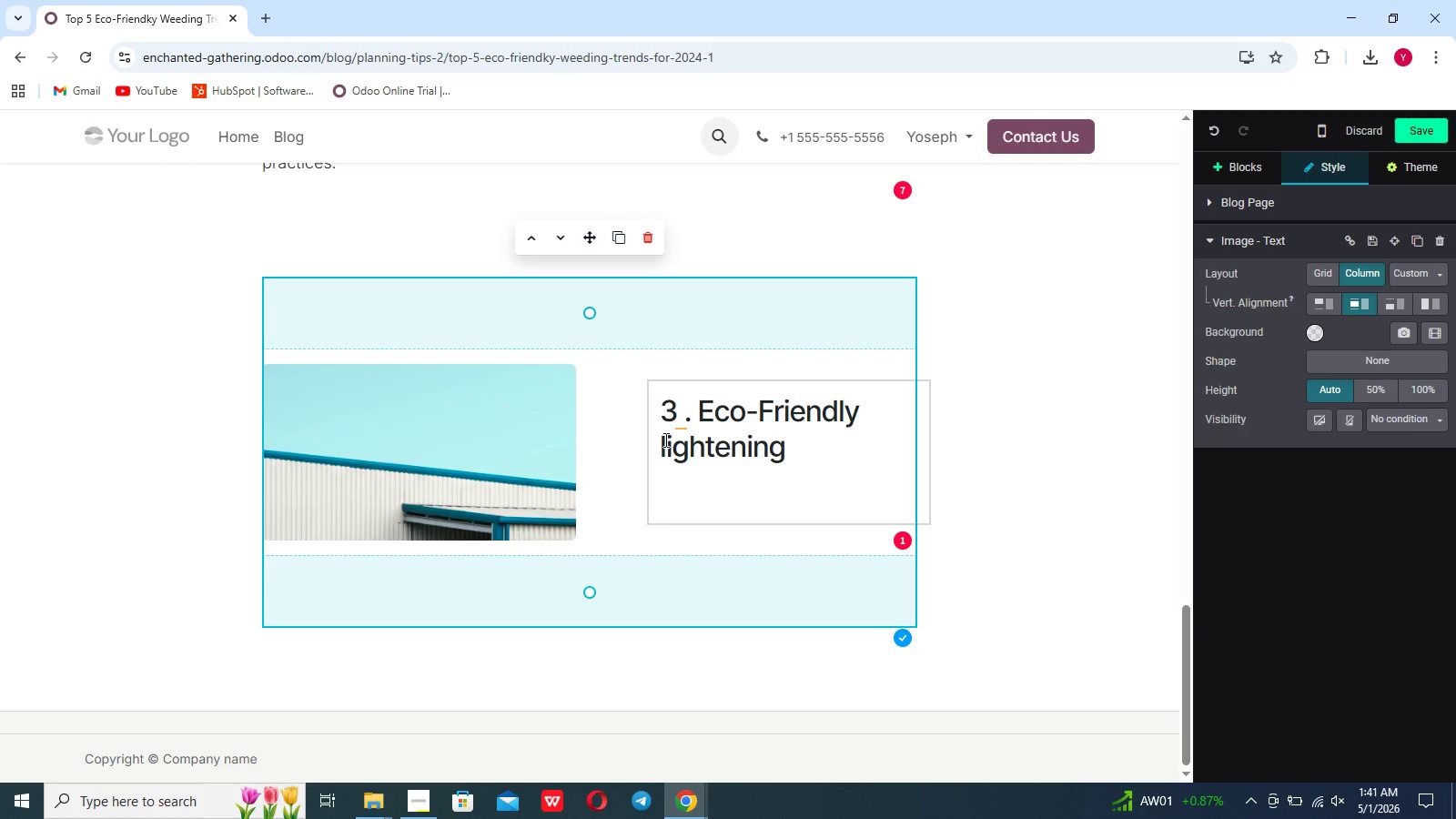 
left_click([664, 440])
 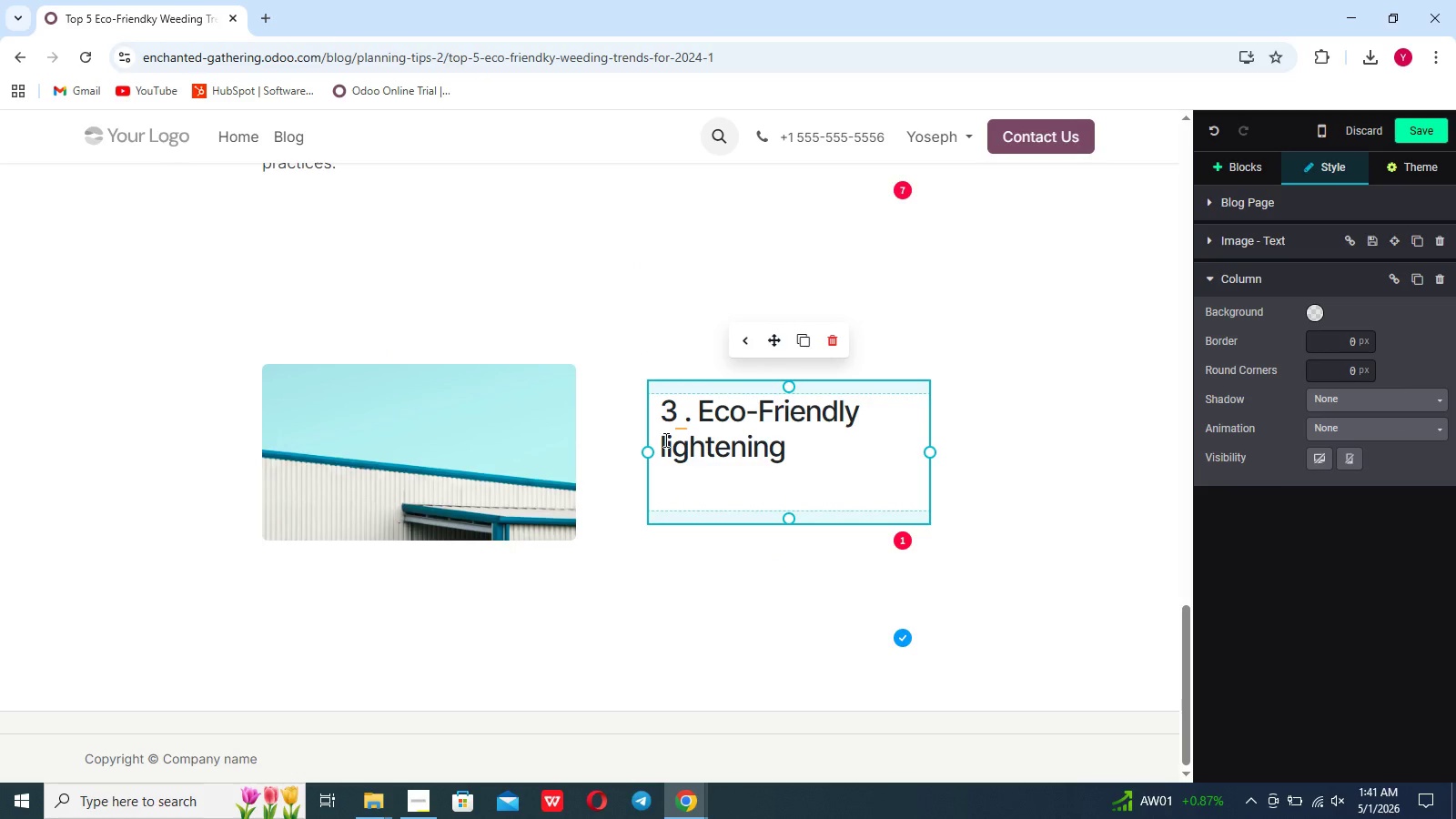 
key(Backspace)
 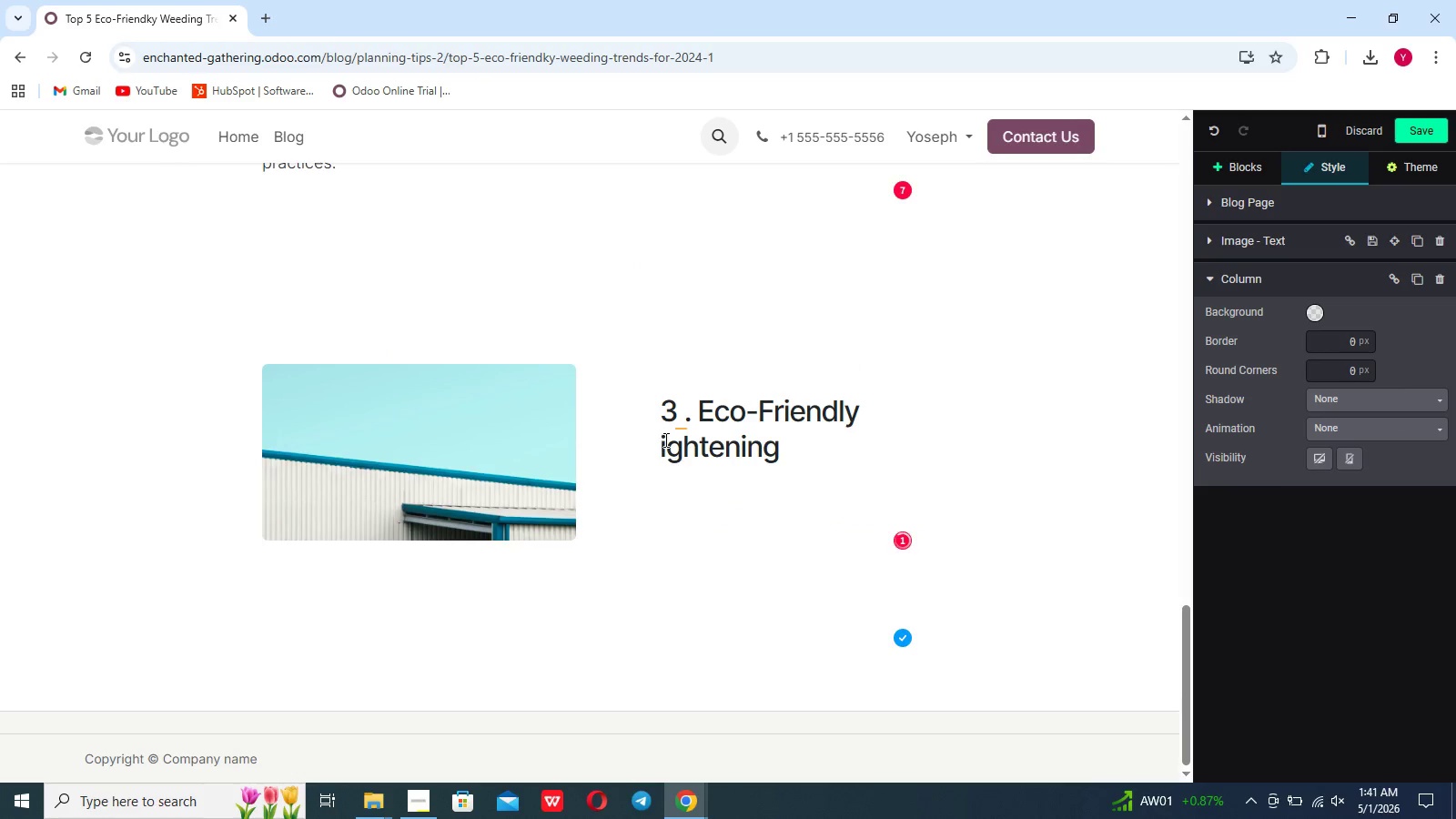 
key(Shift+L)
 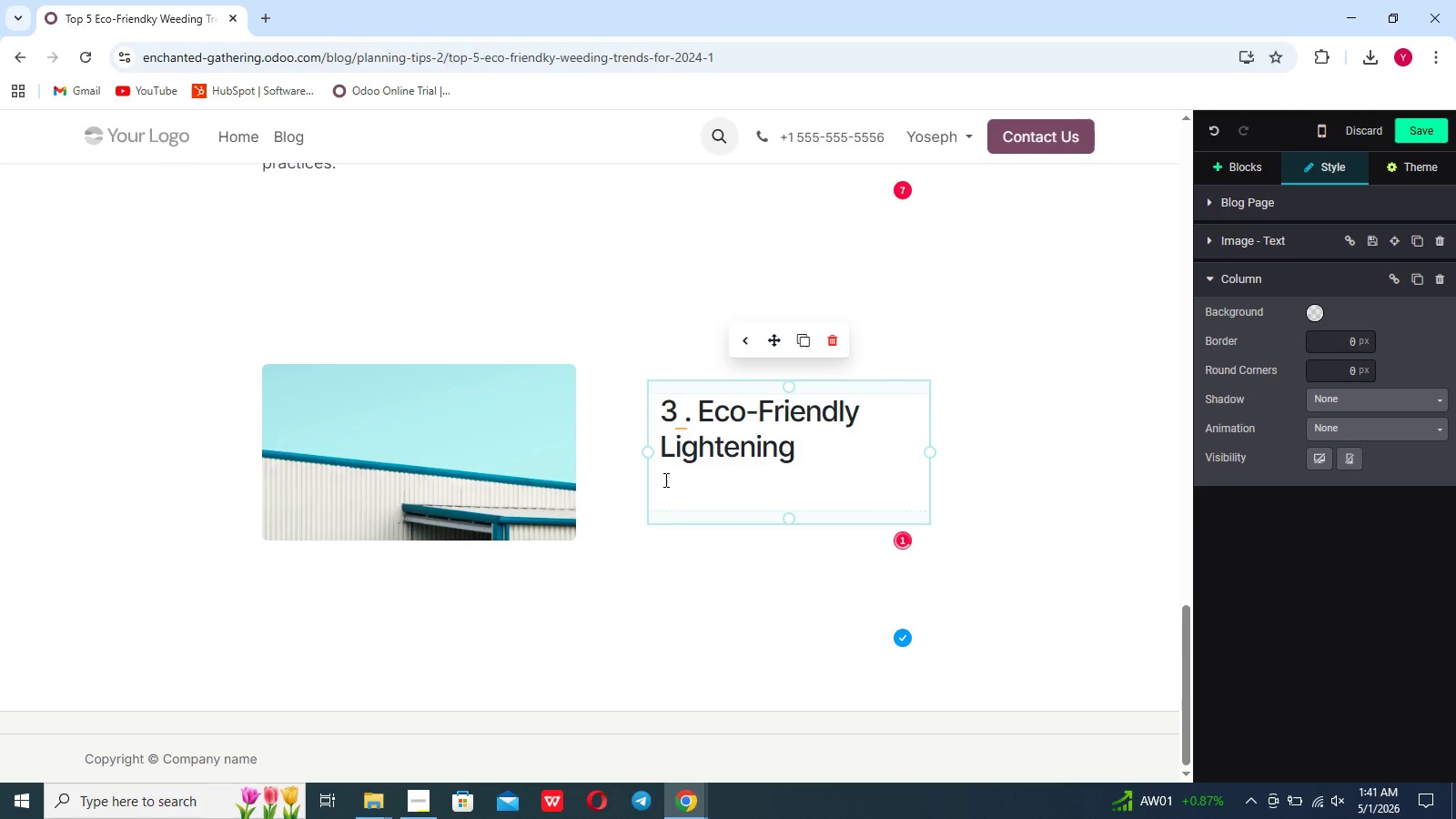 
left_click([664, 485])
 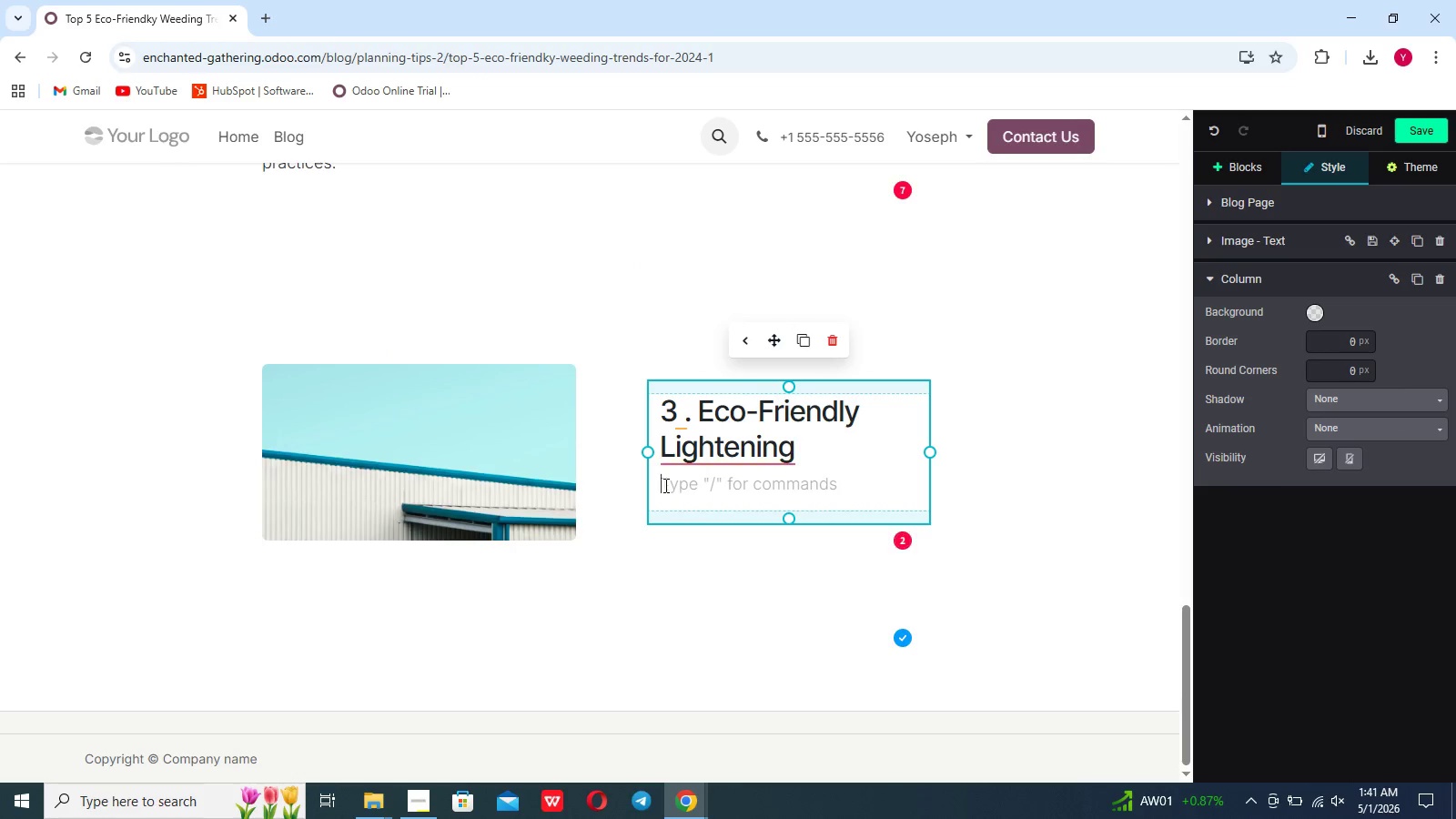 
type(Lightening plays a crutia;)
key(Backspace)
type(l role )
 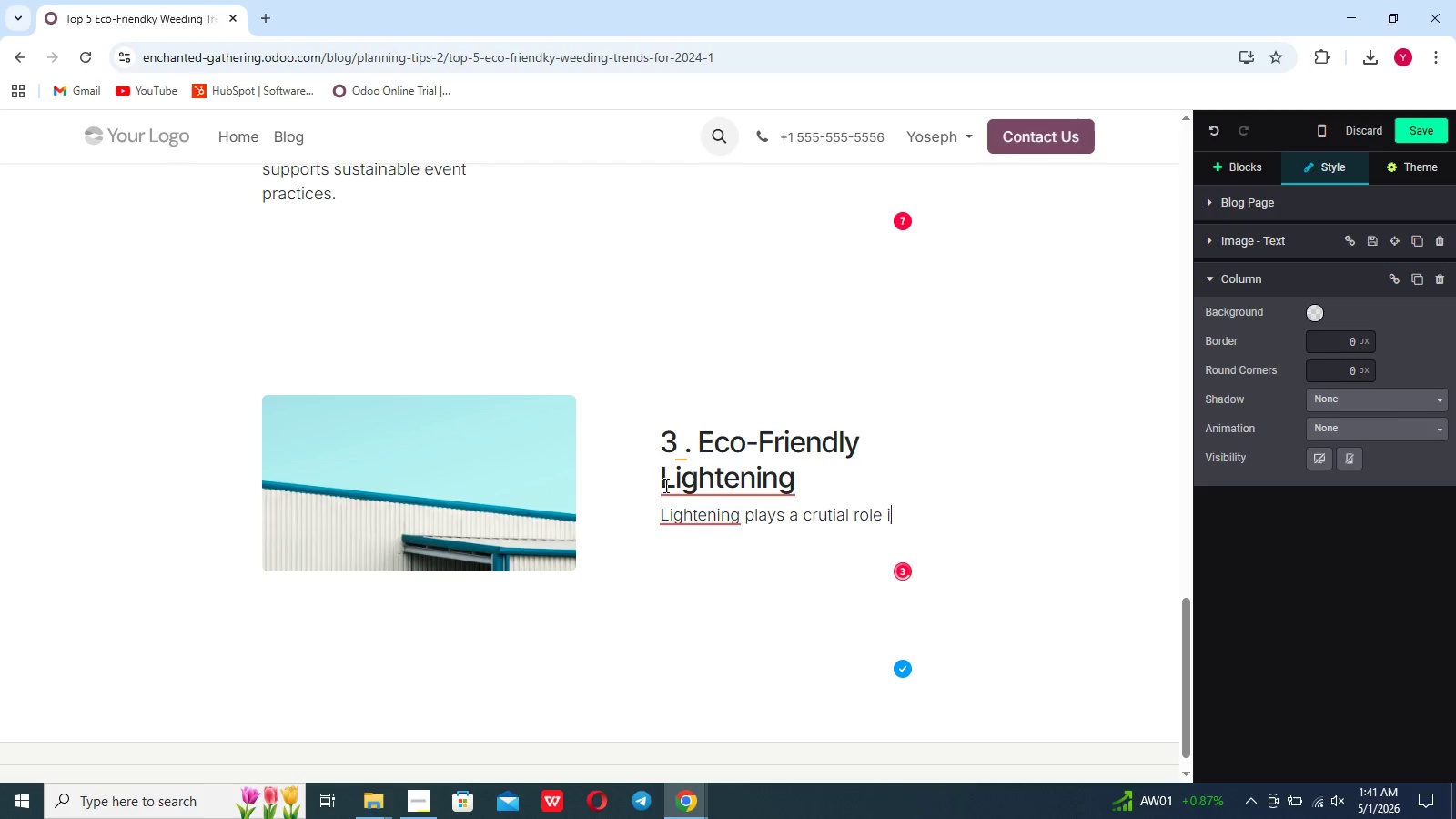 
scroll: coordinate [664, 485], scroll_direction: up, amount: 1.0
 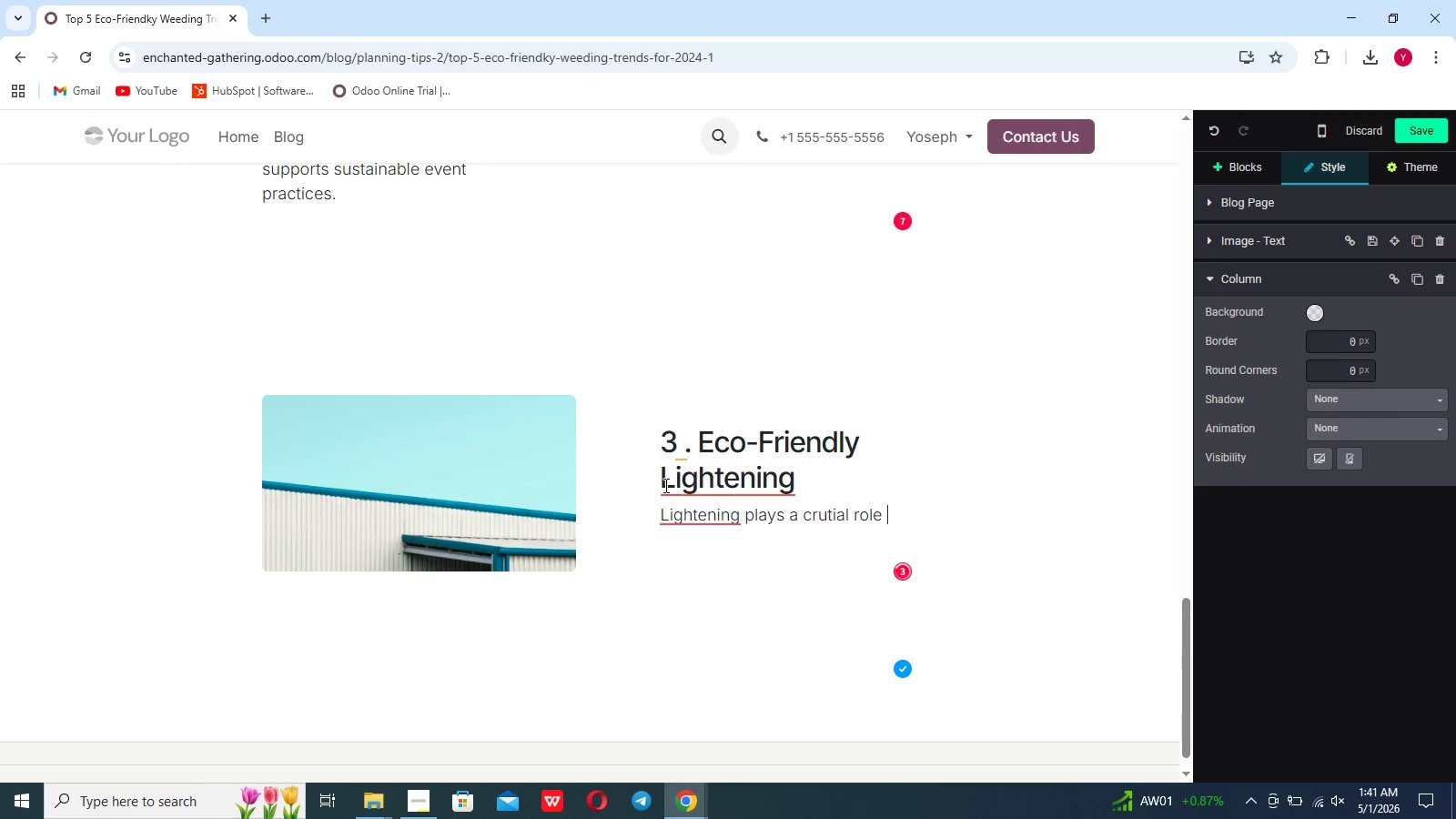 
type(in d)
key(Backspace)
type(setting the goo)
key(Backspace)
key(Backspace)
key(Backspace)
type(mood. and ssu)
key(Backspace)
key(Backspace)
type(ustainable option are gaining popularity)
 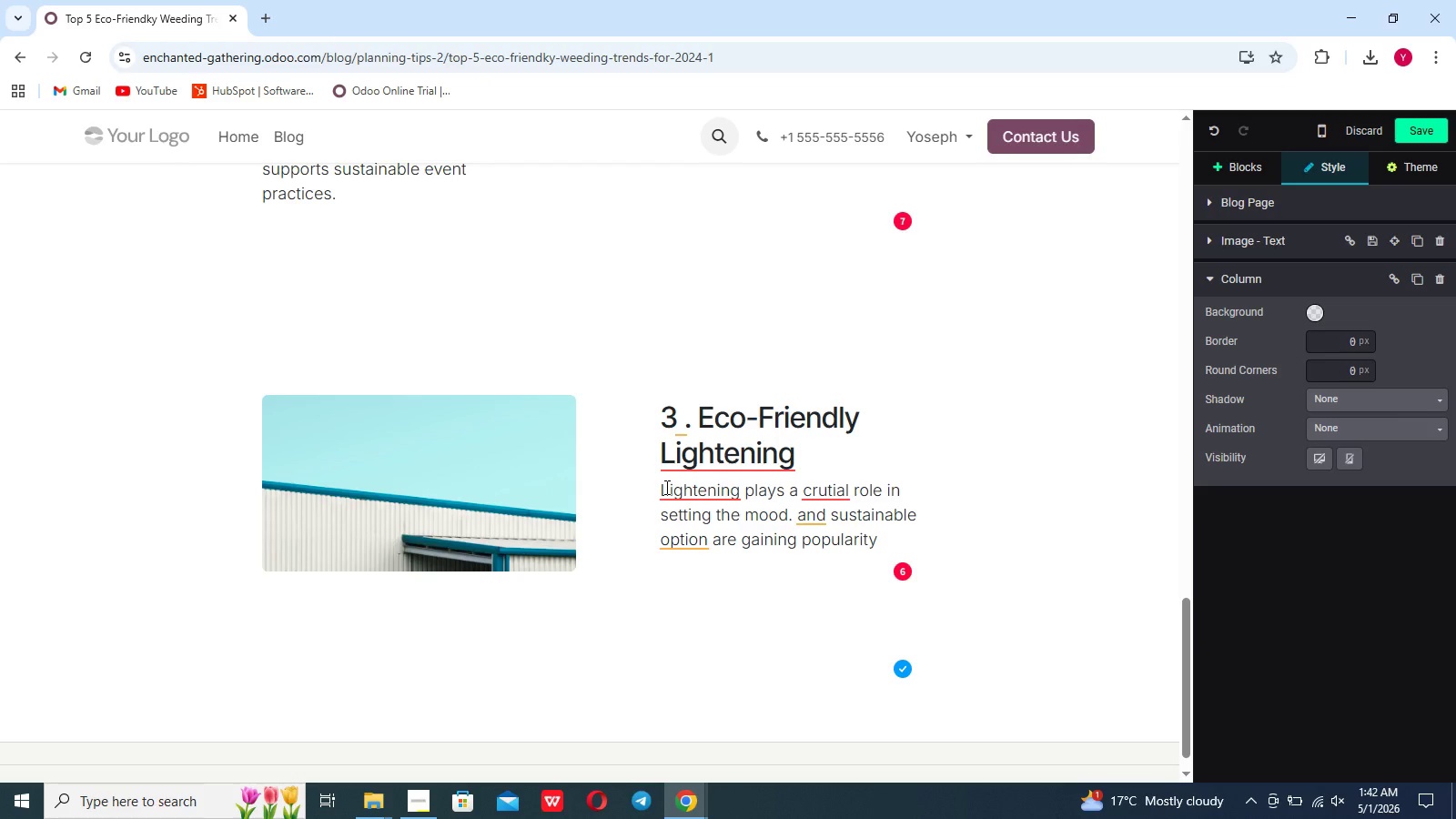 
wait(5.45)
 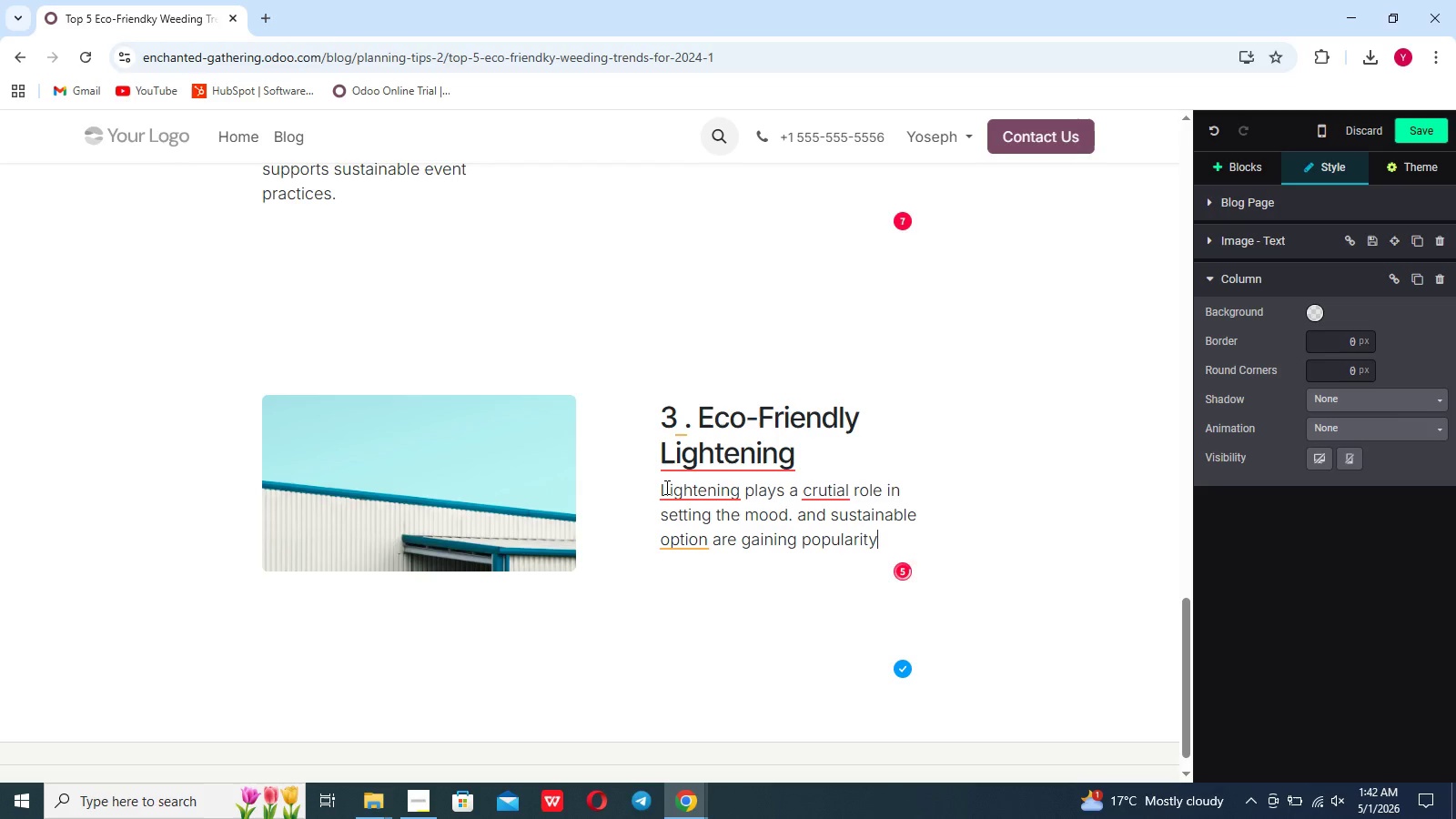 
type(. s)
key(Backspace)
type(solar powered Lanterns are a perfect exap)
key(Backspace)
type(mples)
 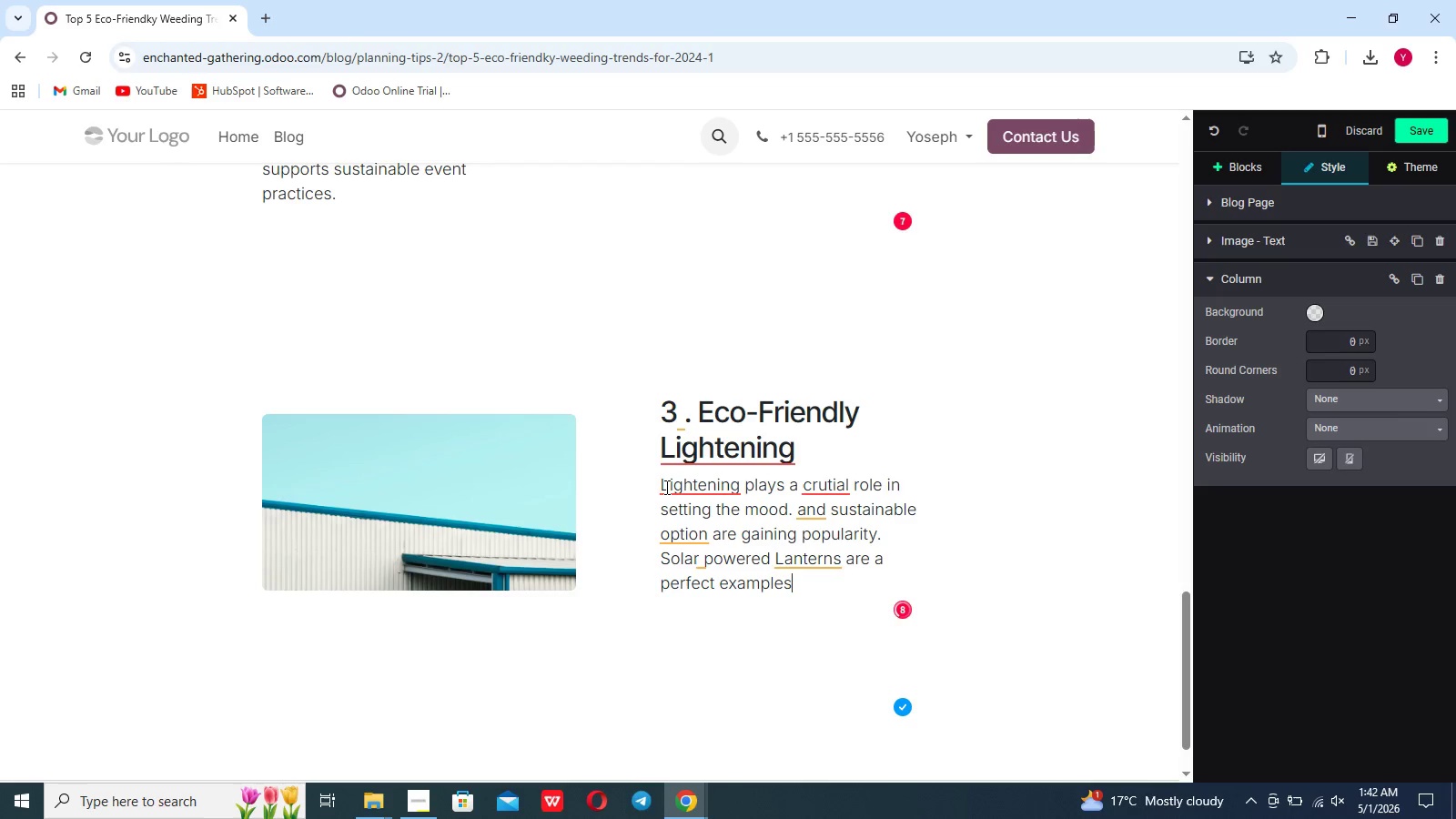 
wait(11.94)
 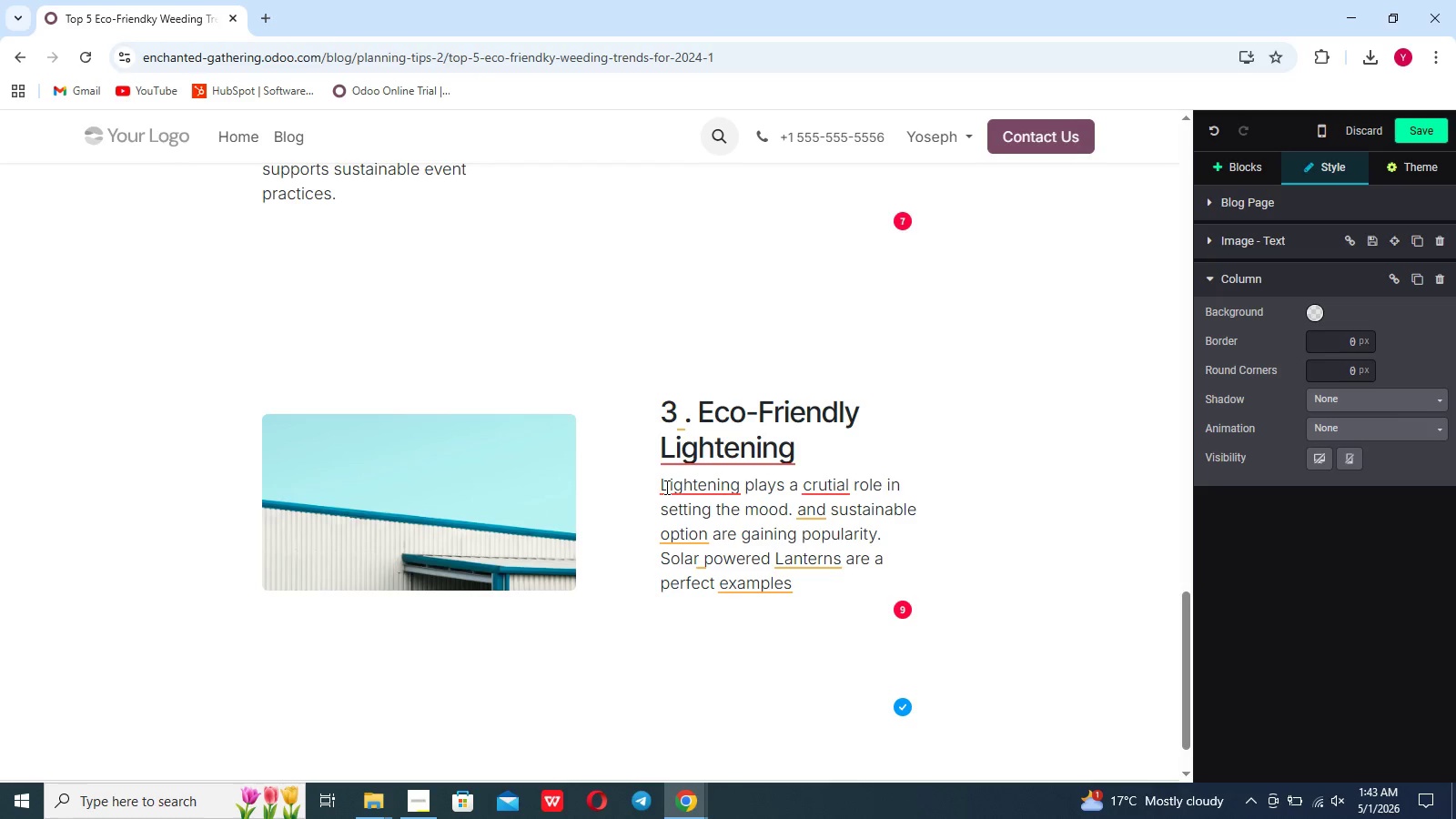 
key(Backspace)
type( of eco-conscious lightening that provides a beautiful am)
 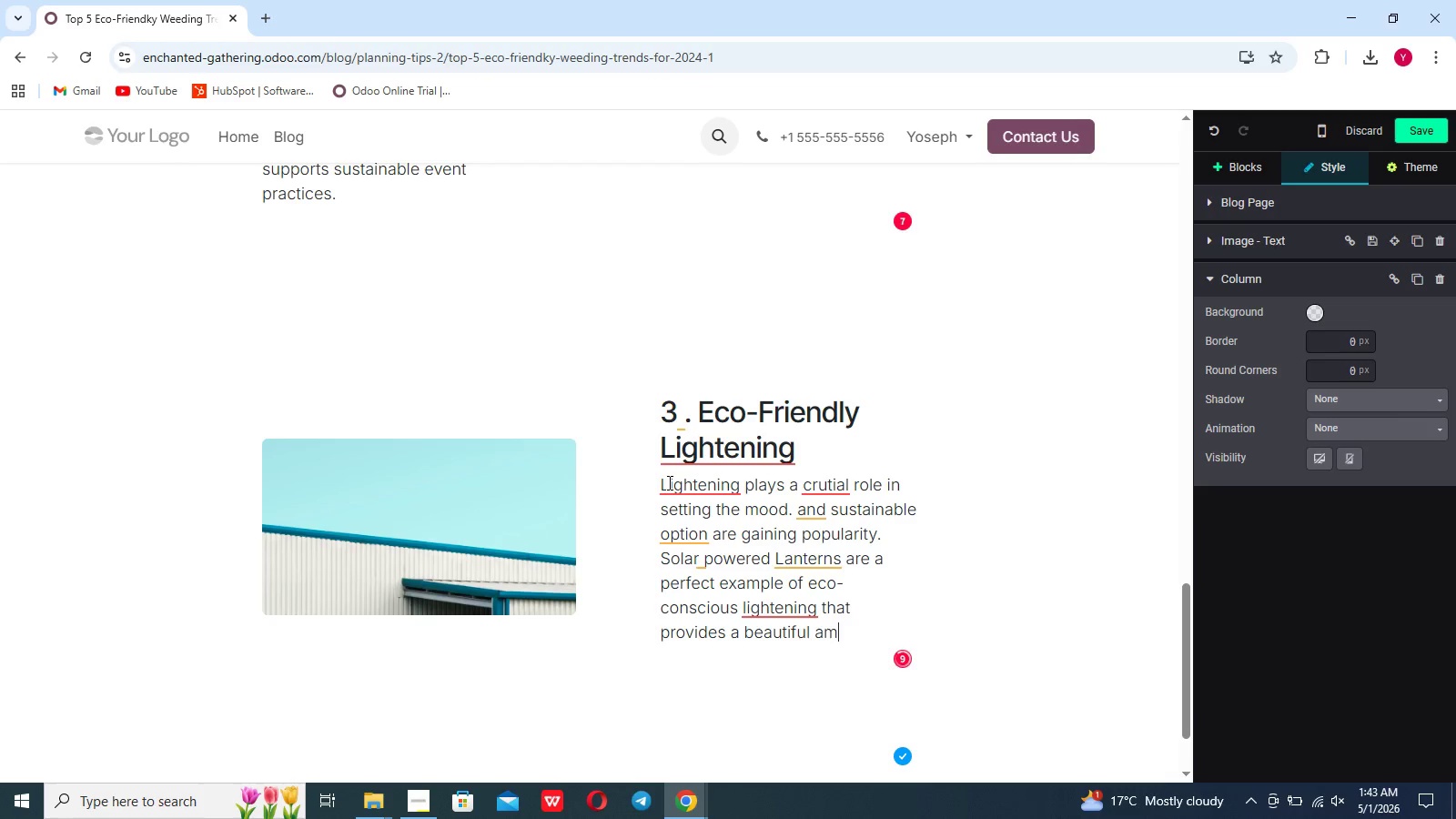 
type(biance while conserving energy. Th)
 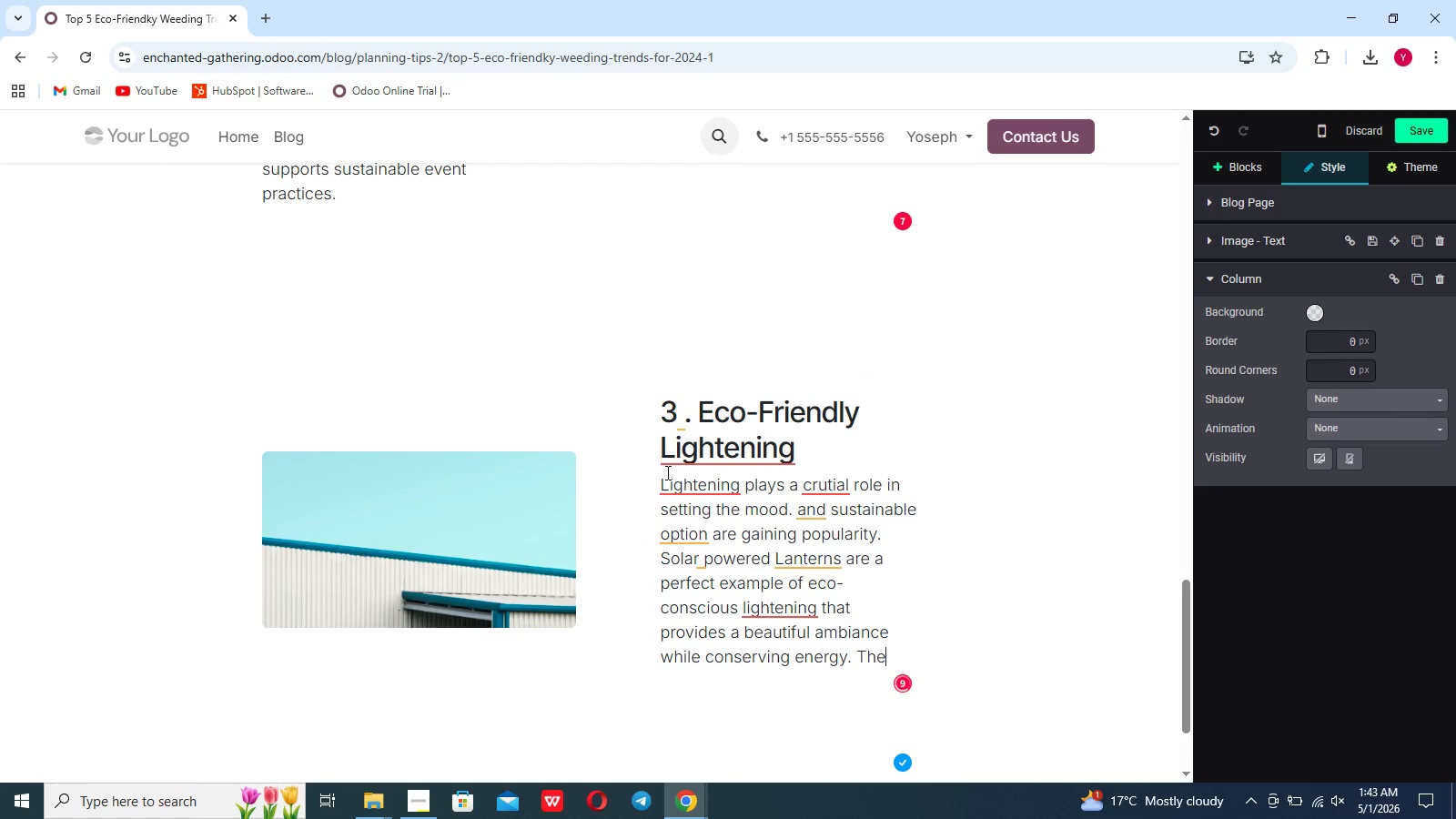 
scroll: coordinate [666, 472], scroll_direction: none, amount: 0.0
 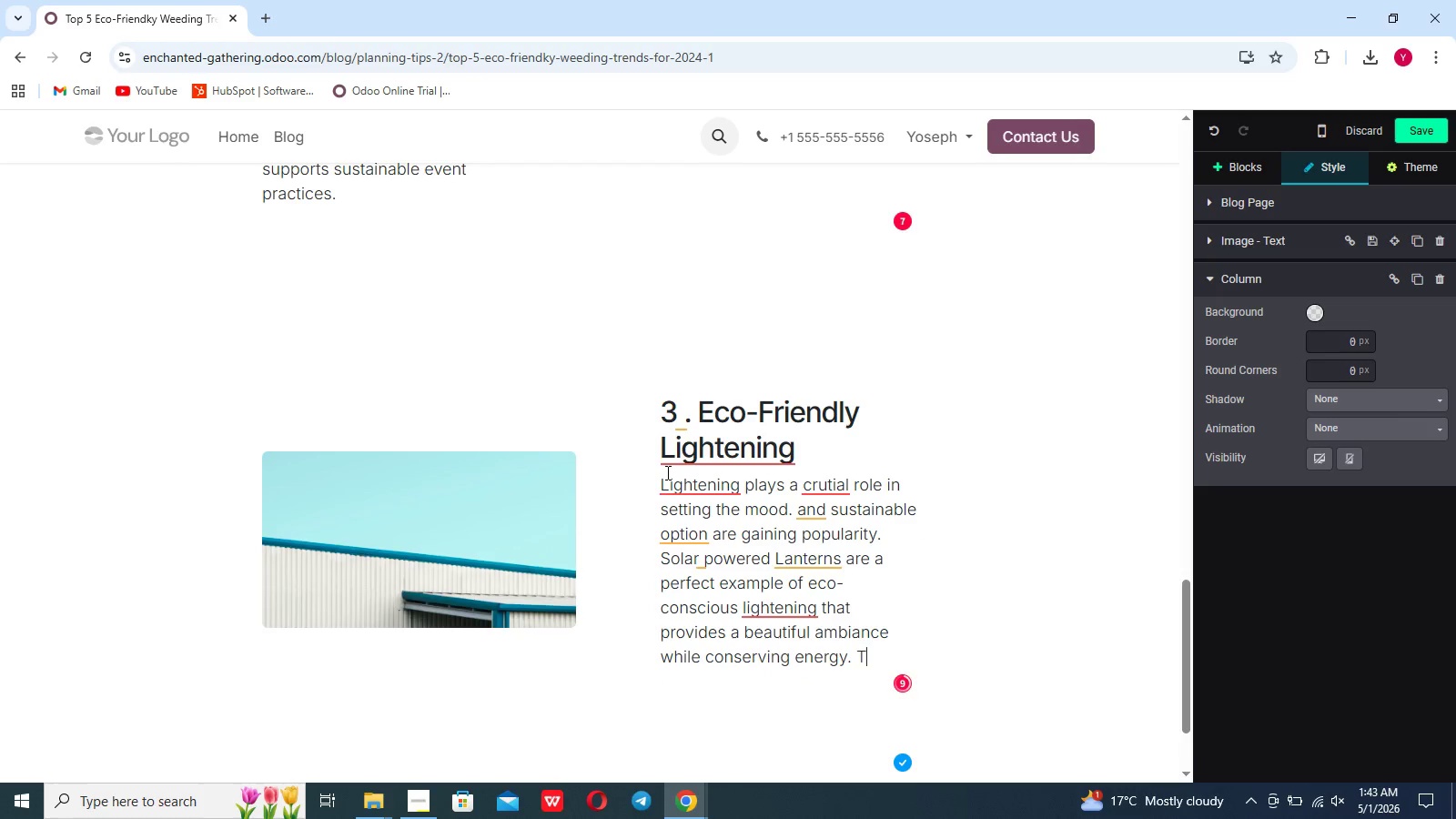 
type(ese solution)
 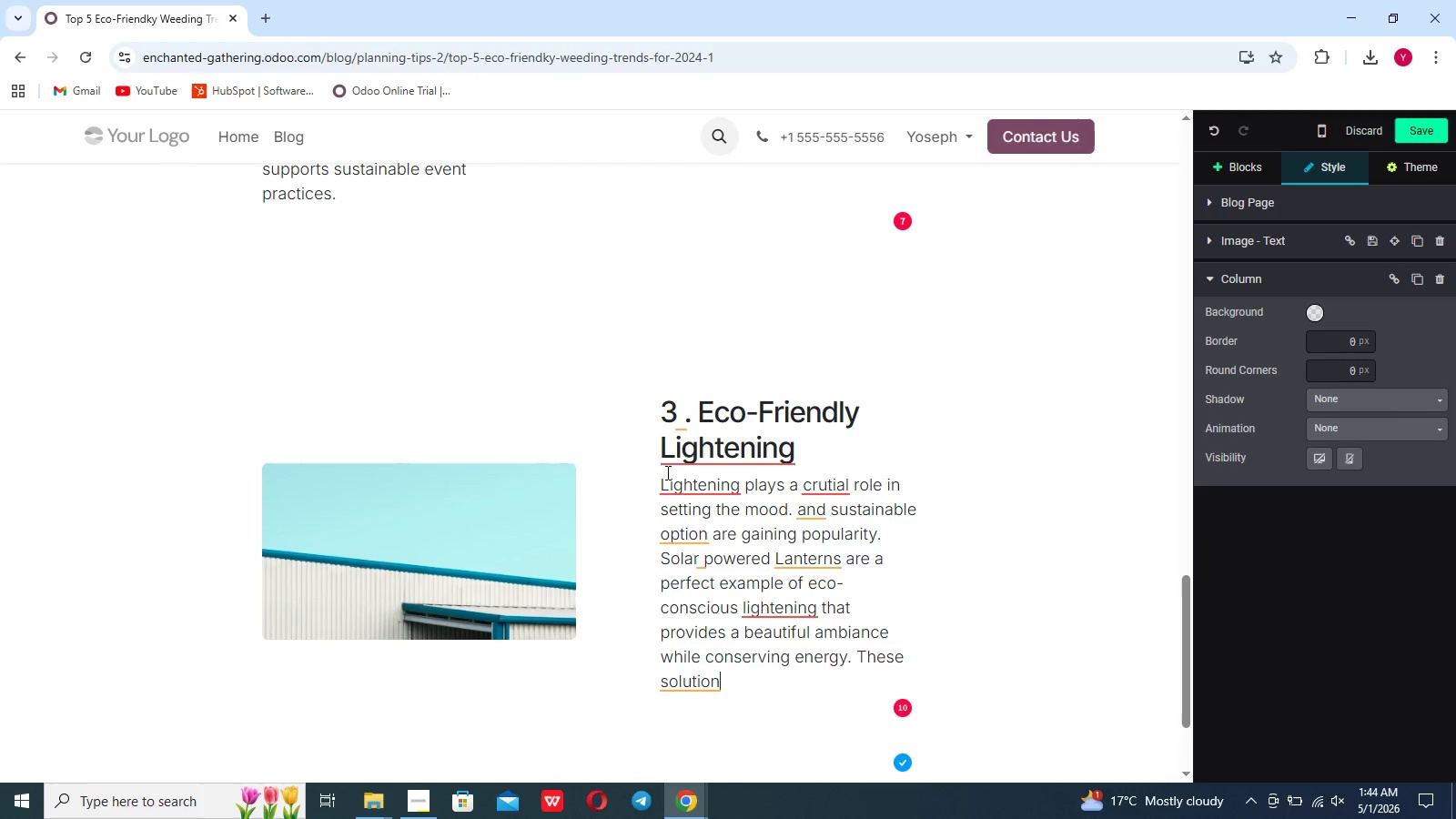 
type(s are ideal for outdoor and micro )
key(Backspace)
type(-wedding trends where simplicity meets elegamce)
key(Backspace)
key(Backspace)
key(Backspace)
type(nce.)
 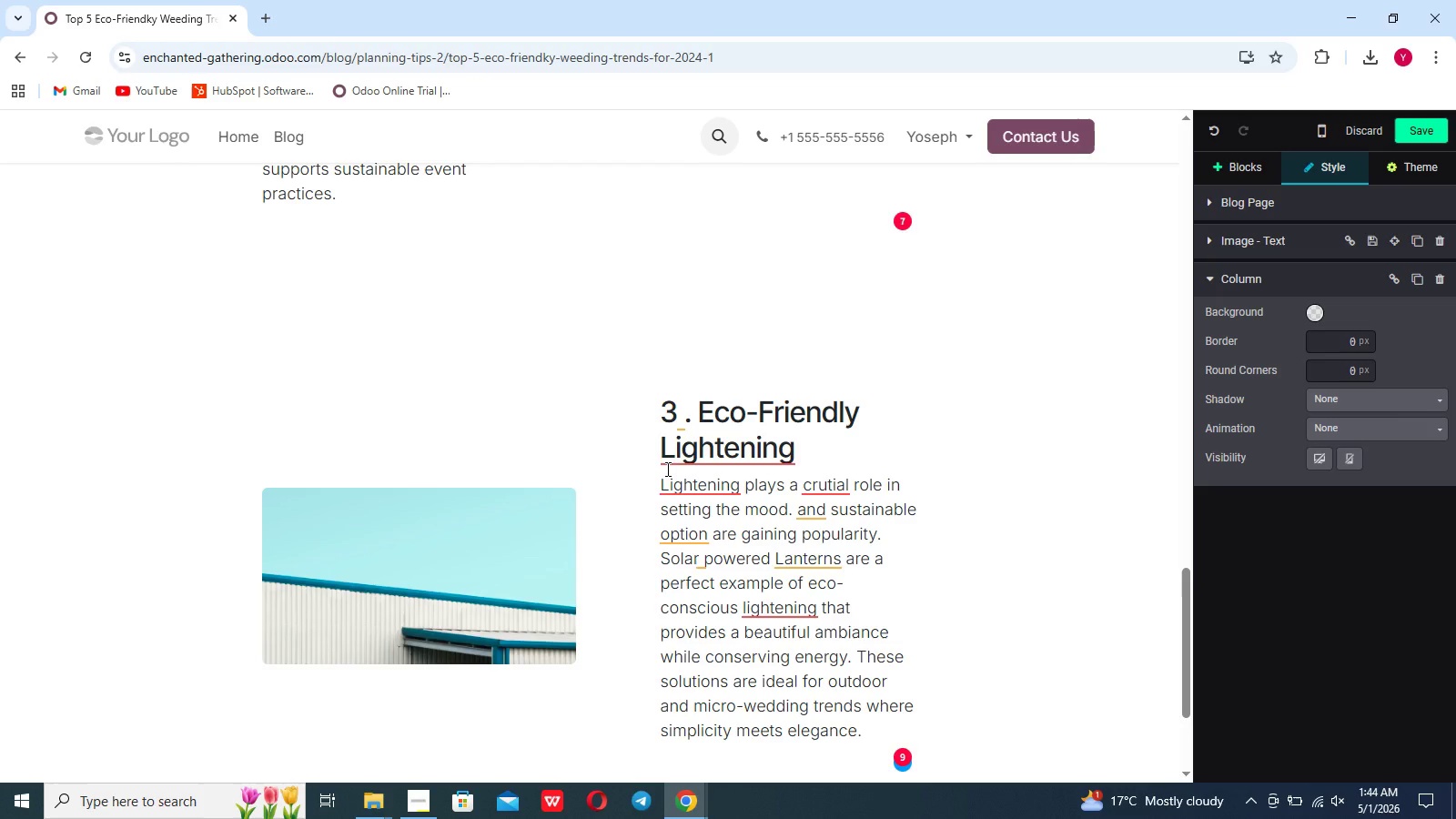 
wait(6.66)
 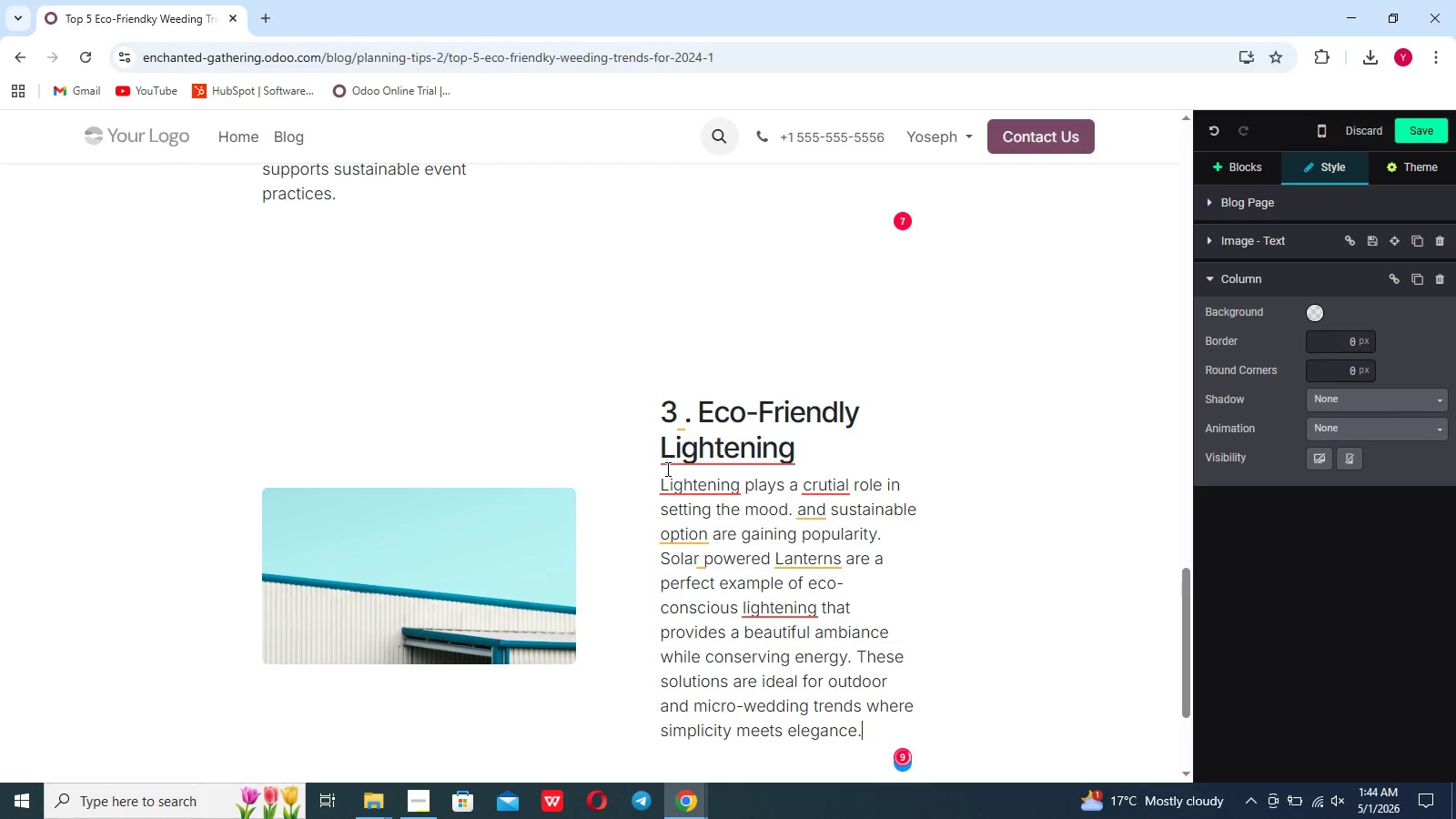 
double_click([466, 579])
 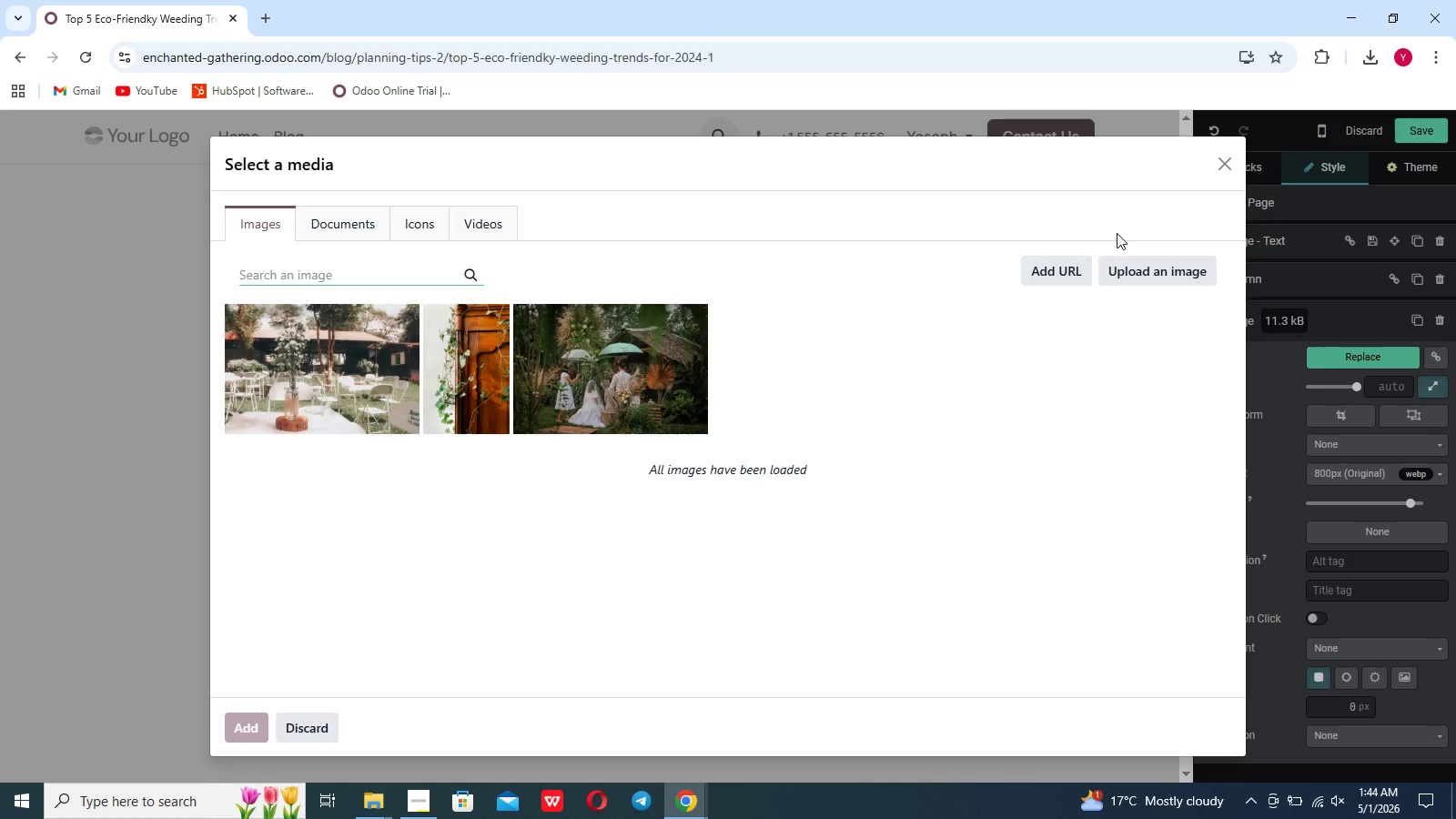 
left_click([1167, 264])
 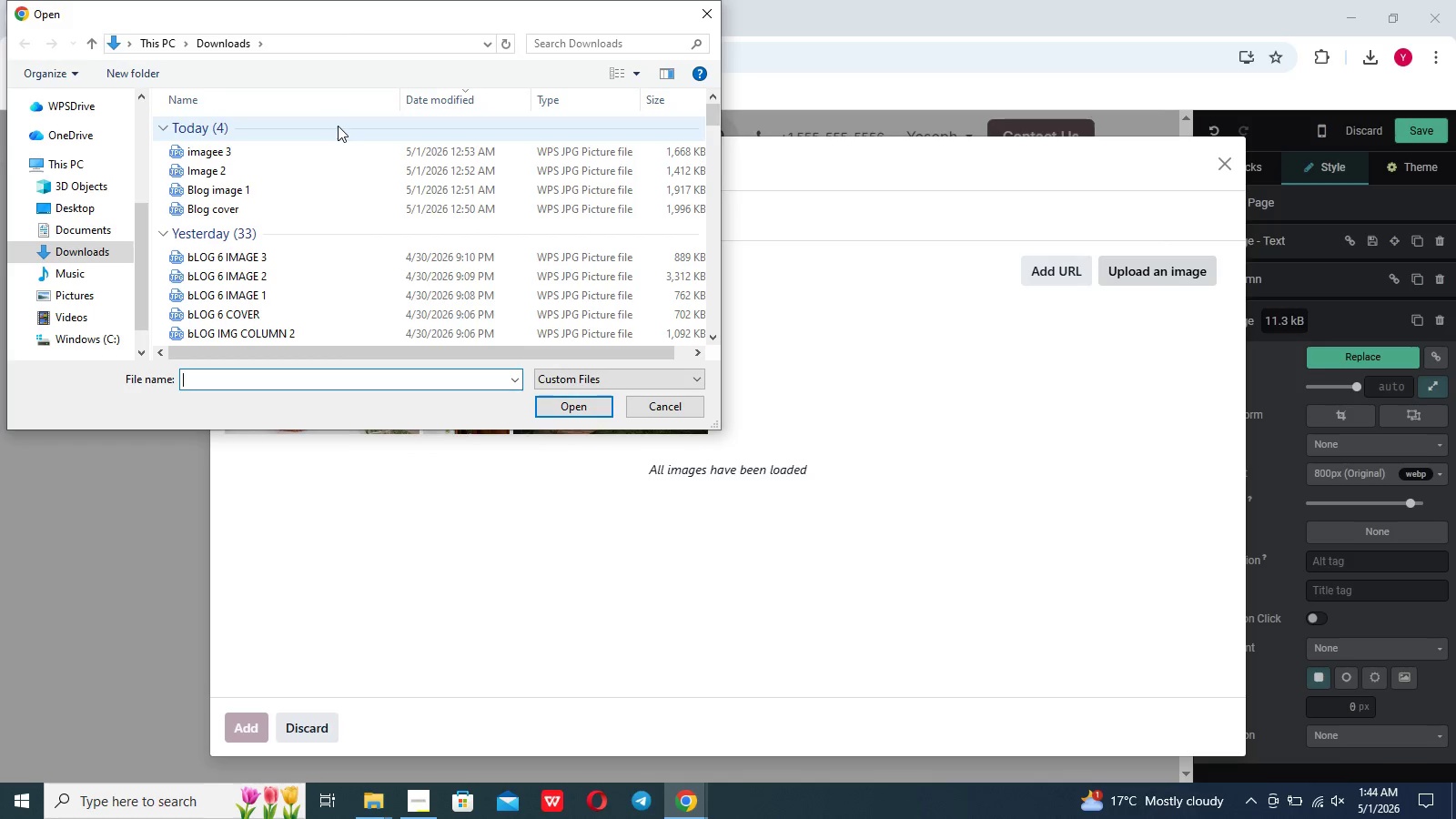 
left_click([338, 143])
 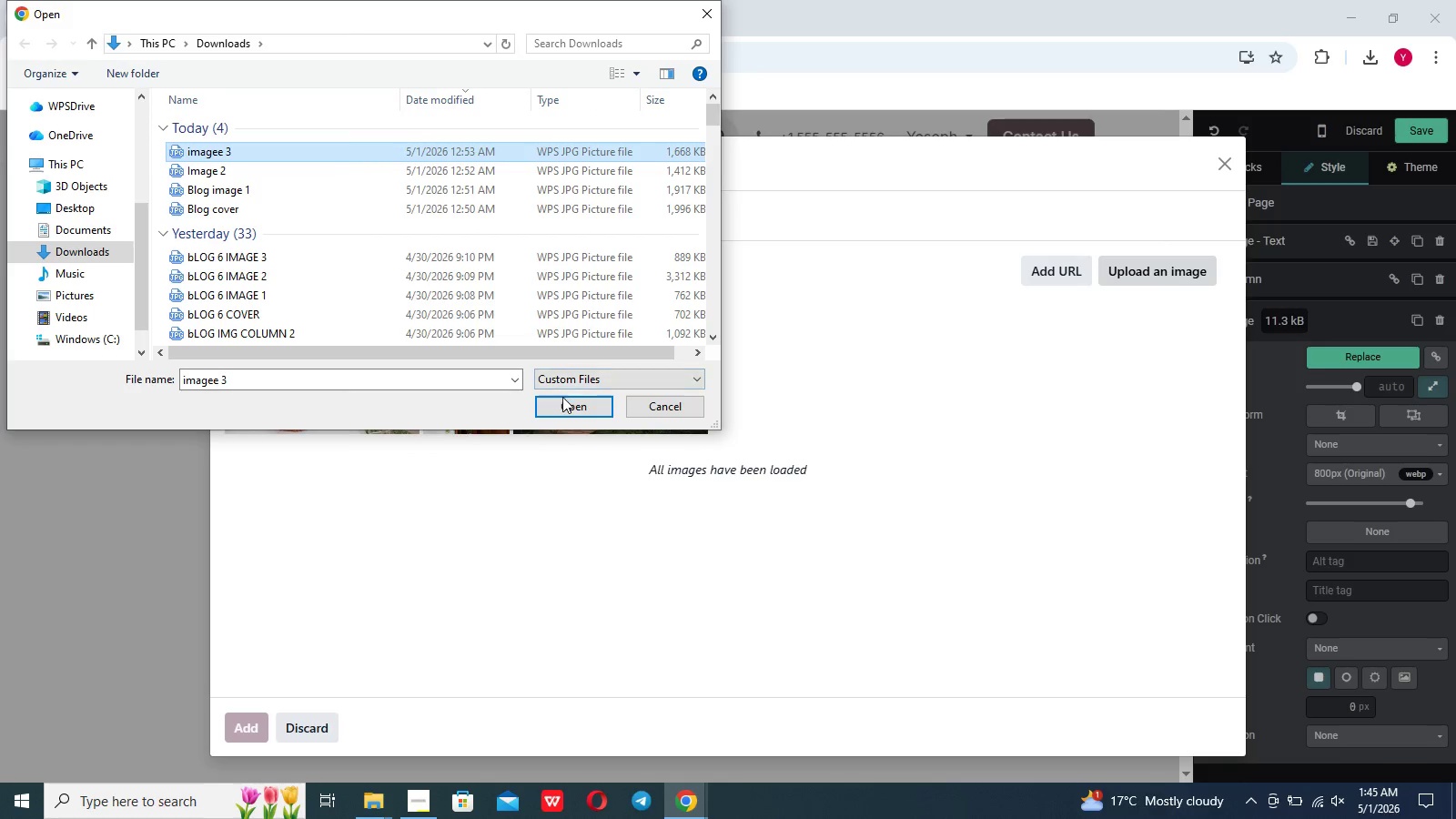 
left_click([563, 402])
 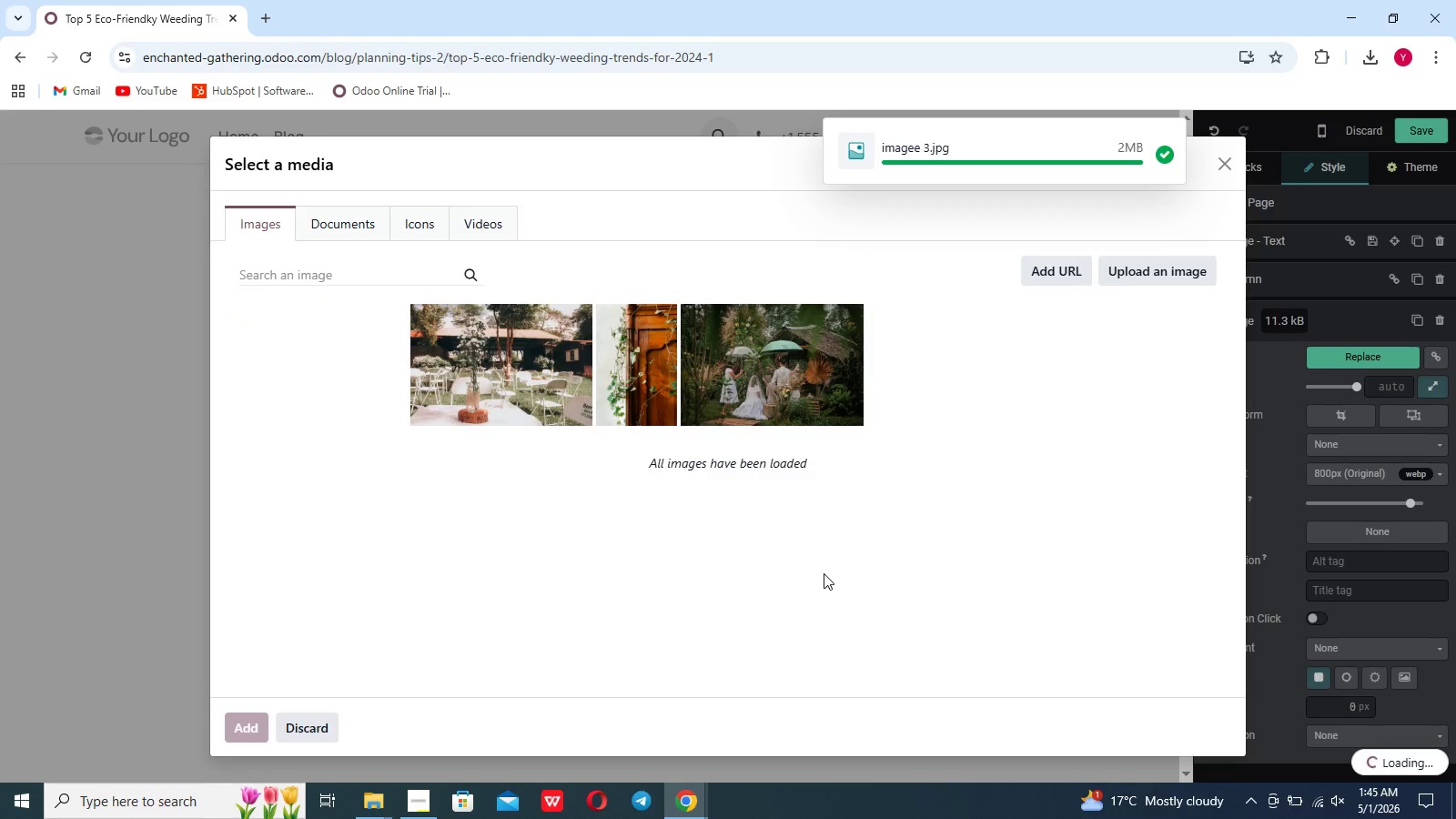 
wait(13.45)
 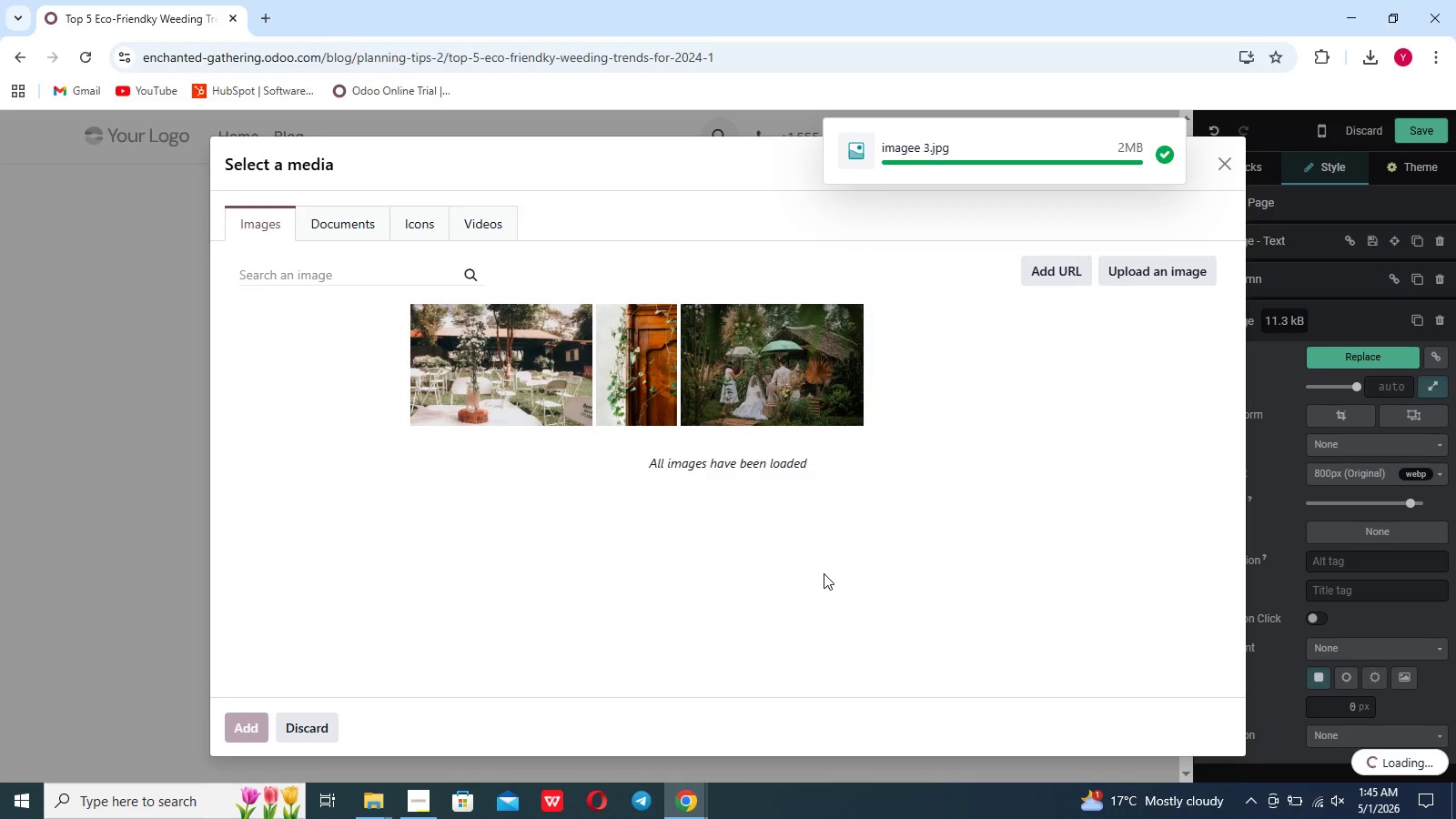 
left_click([903, 754])
 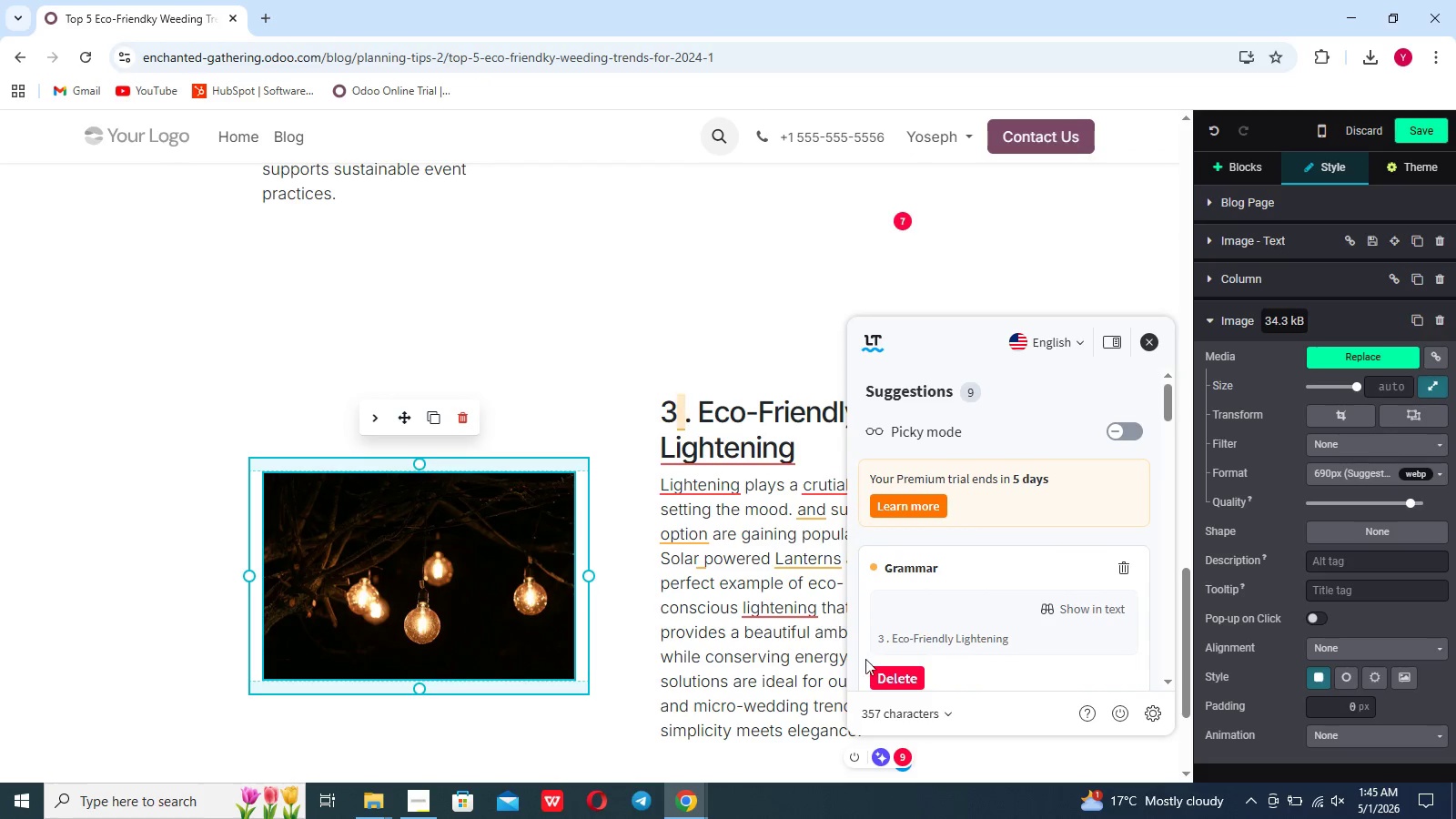 
left_click([891, 678])
 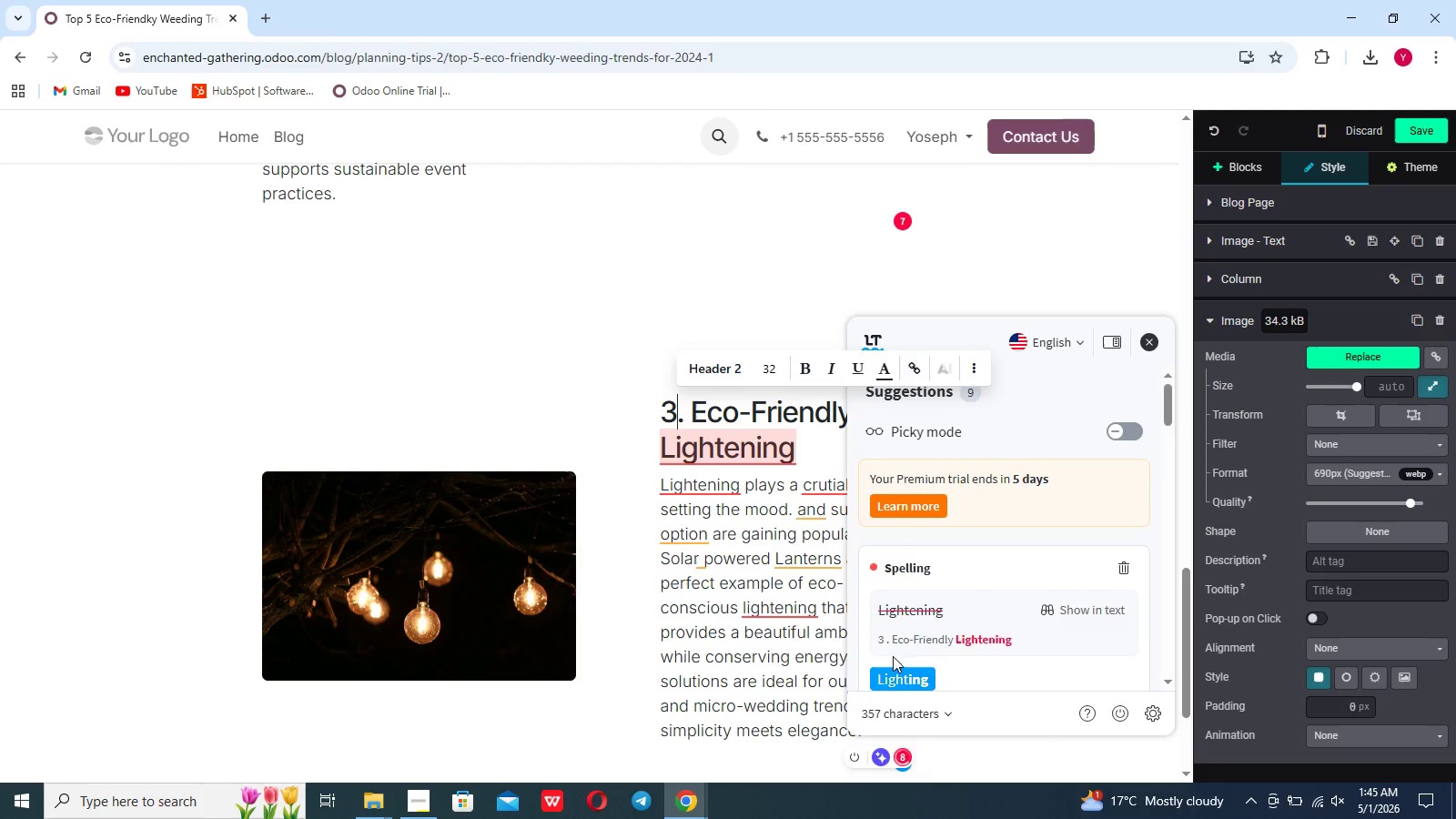 
left_click([895, 678])
 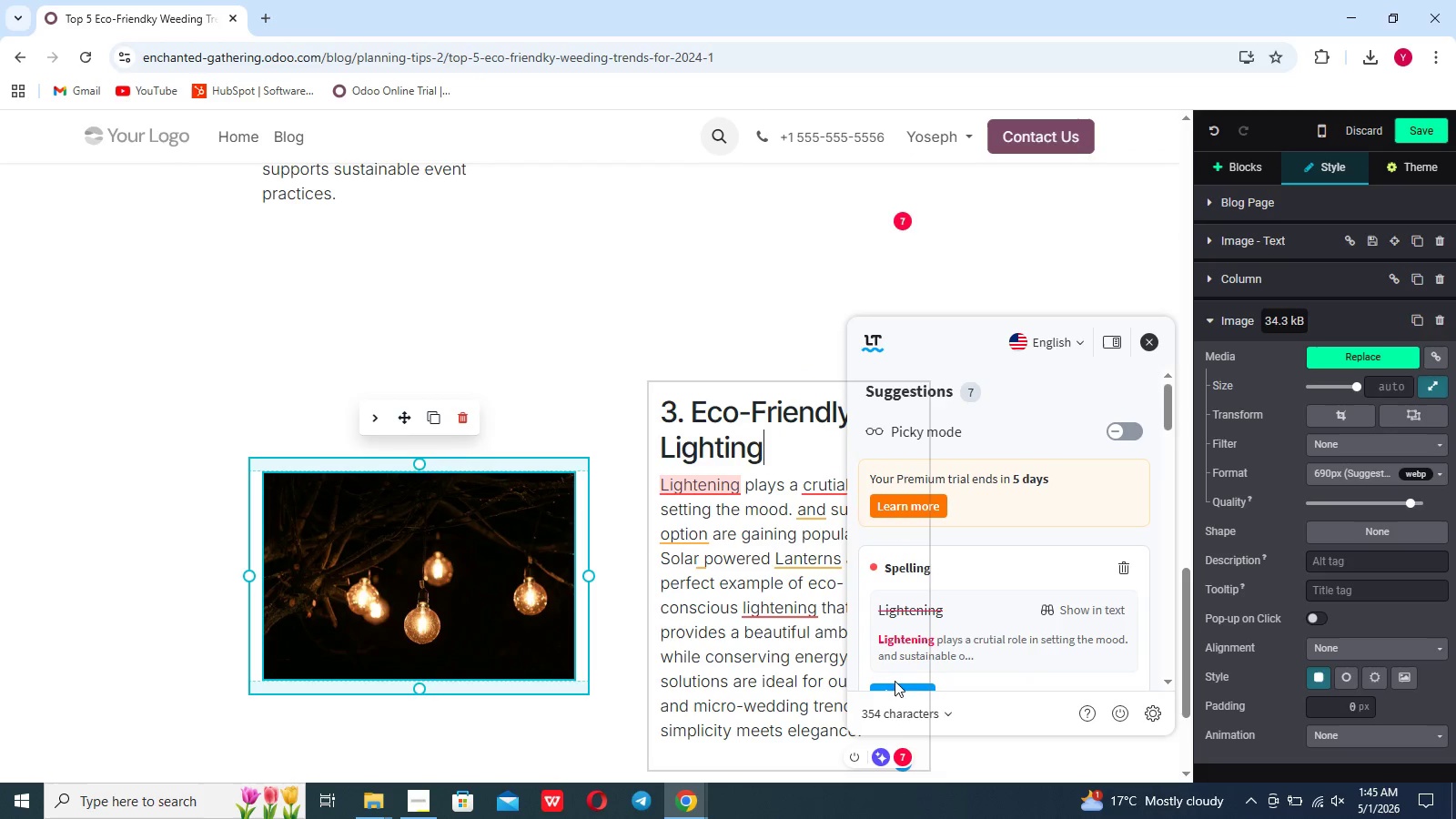 
left_click([895, 684])
 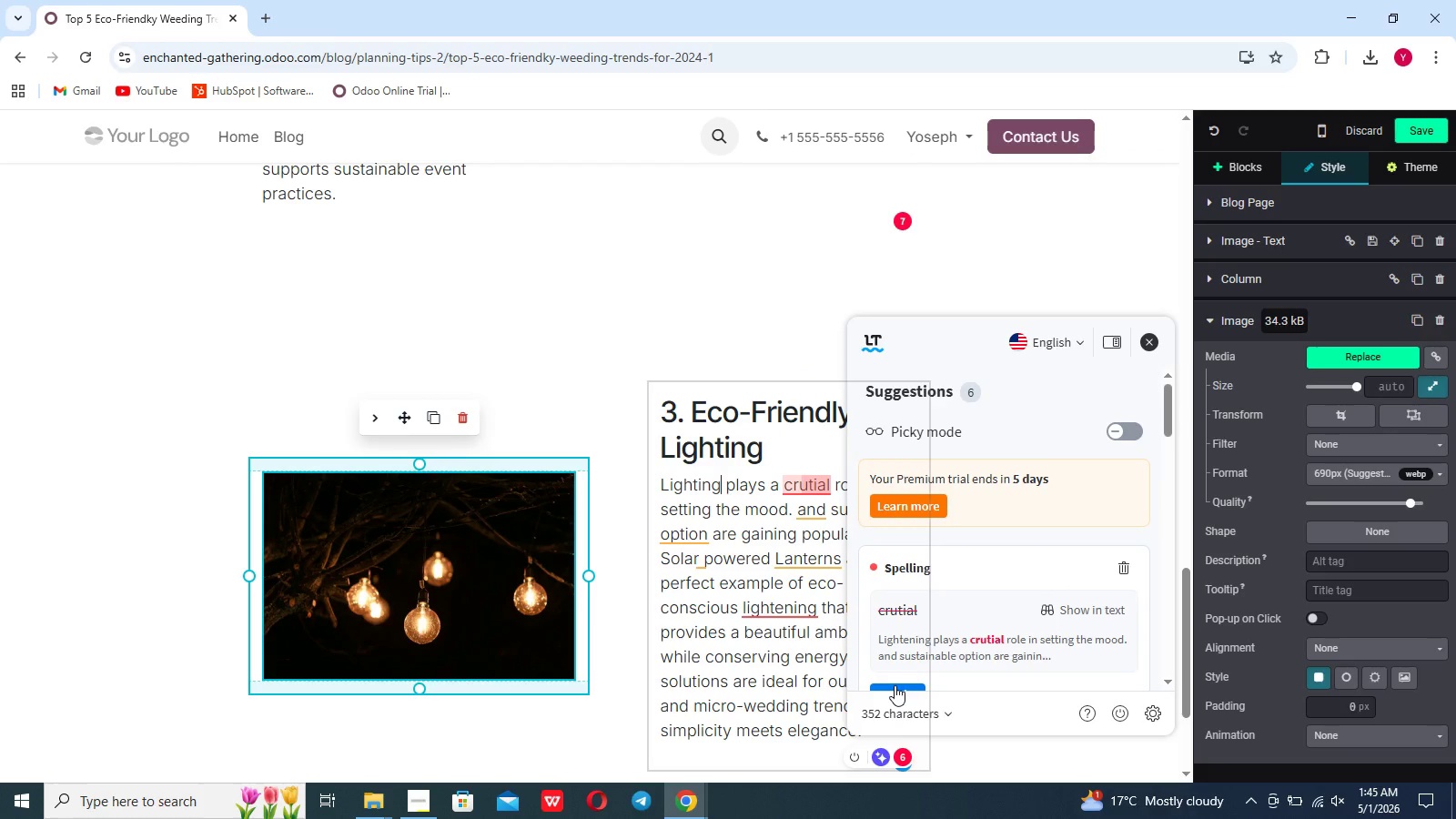 
left_click([895, 689])
 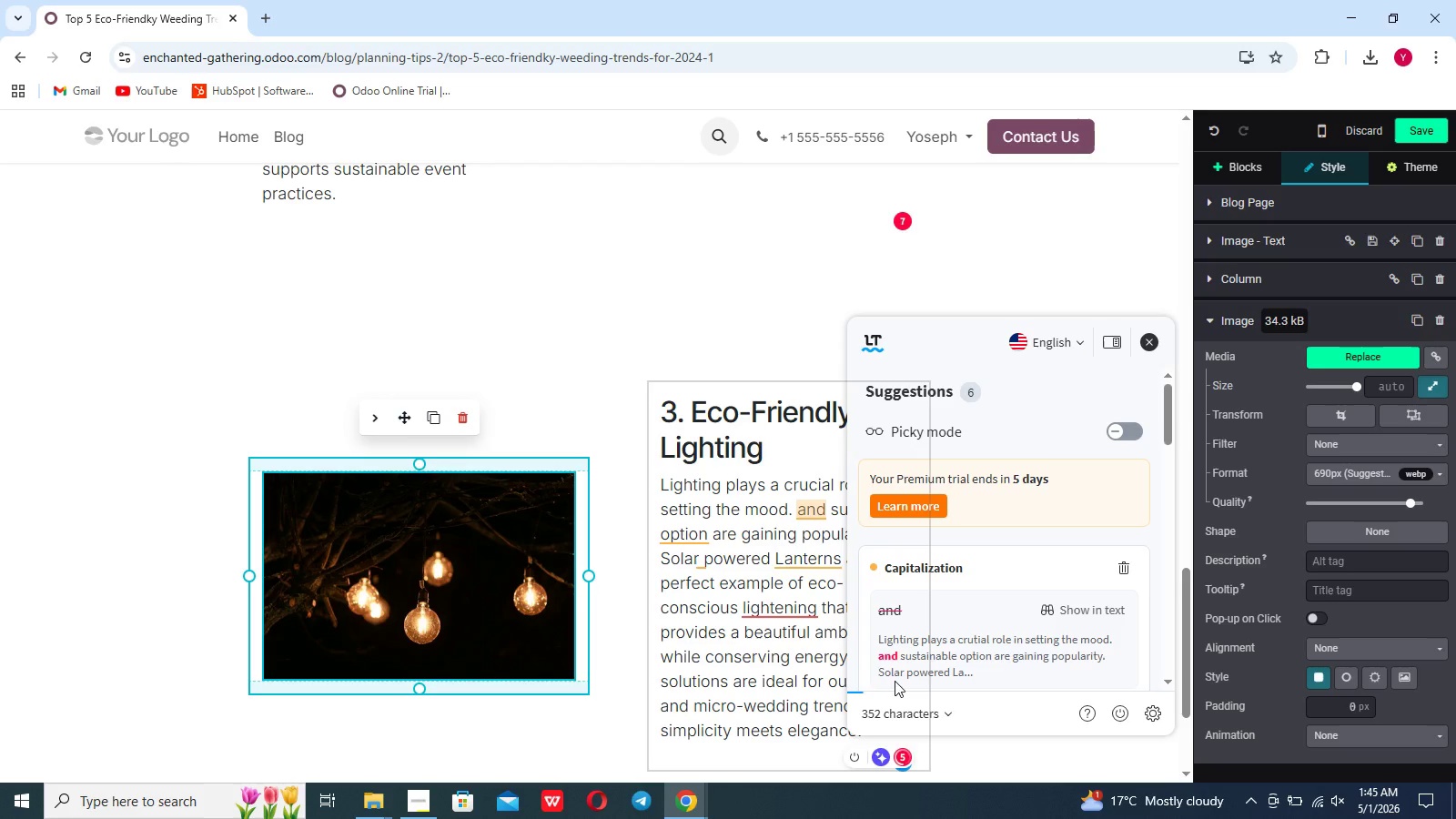 
scroll: coordinate [895, 641], scroll_direction: down, amount: 14.0
 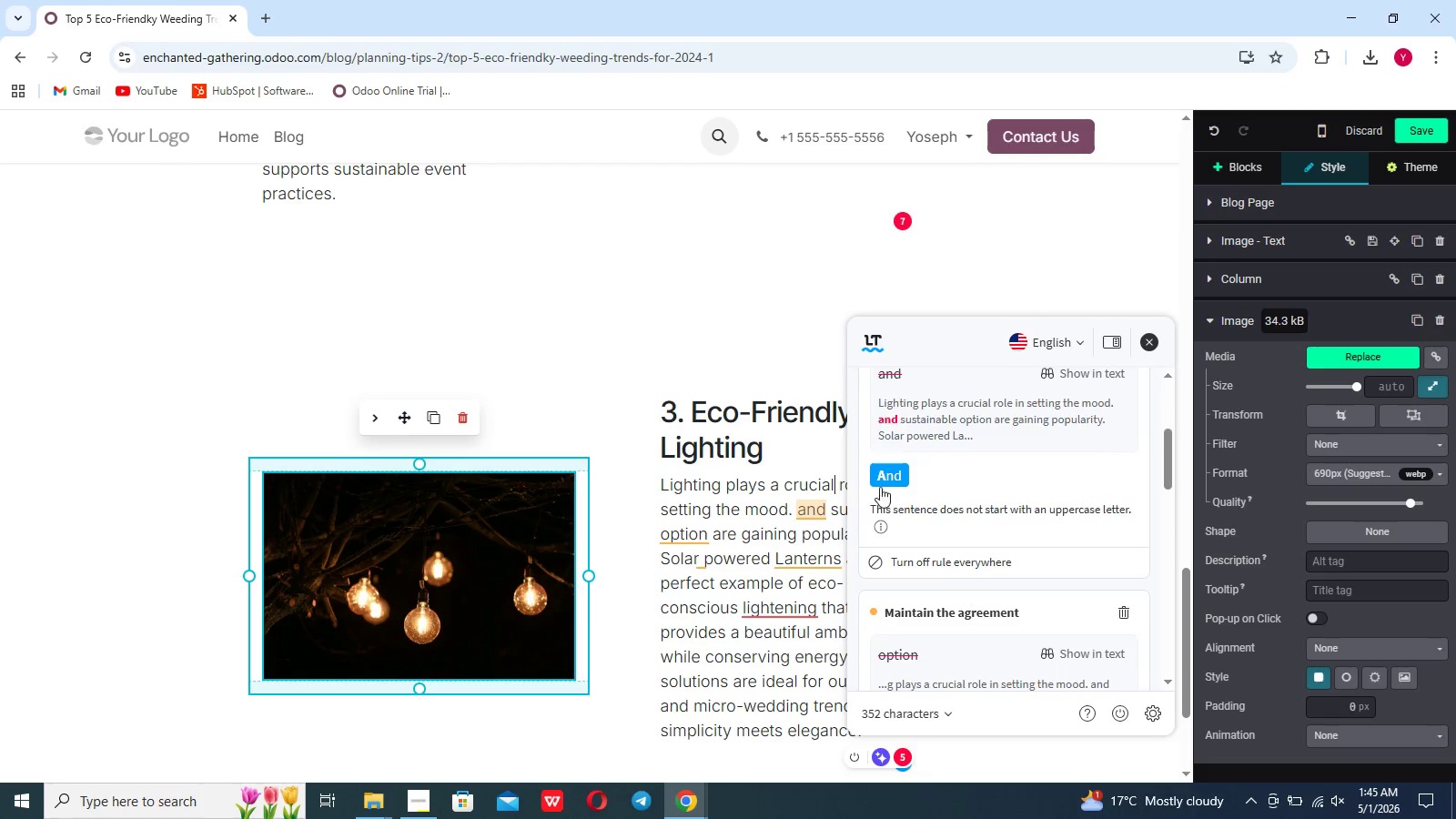 
left_click([881, 480])
 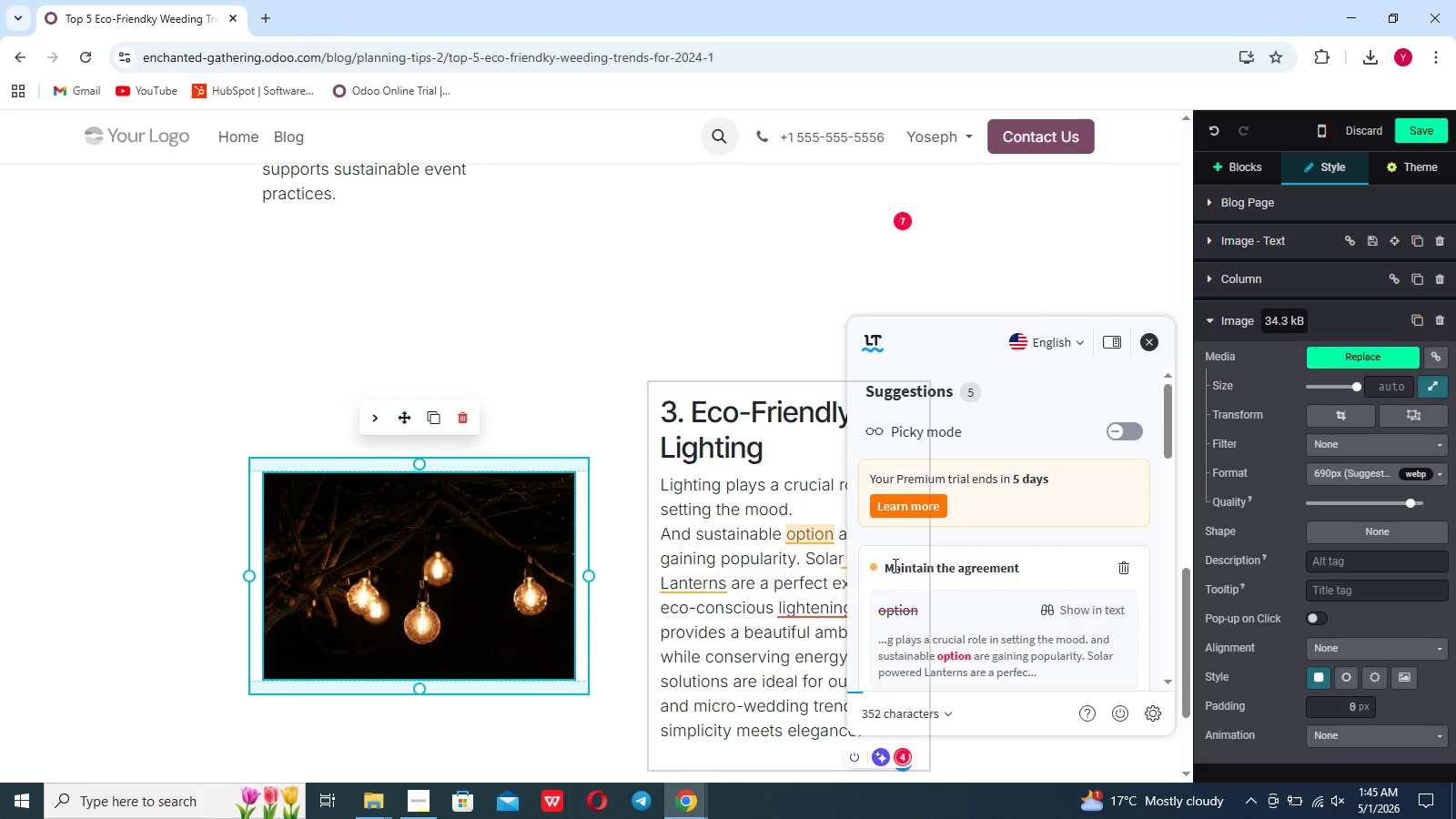 
scroll: coordinate [894, 565], scroll_direction: down, amount: 6.0
 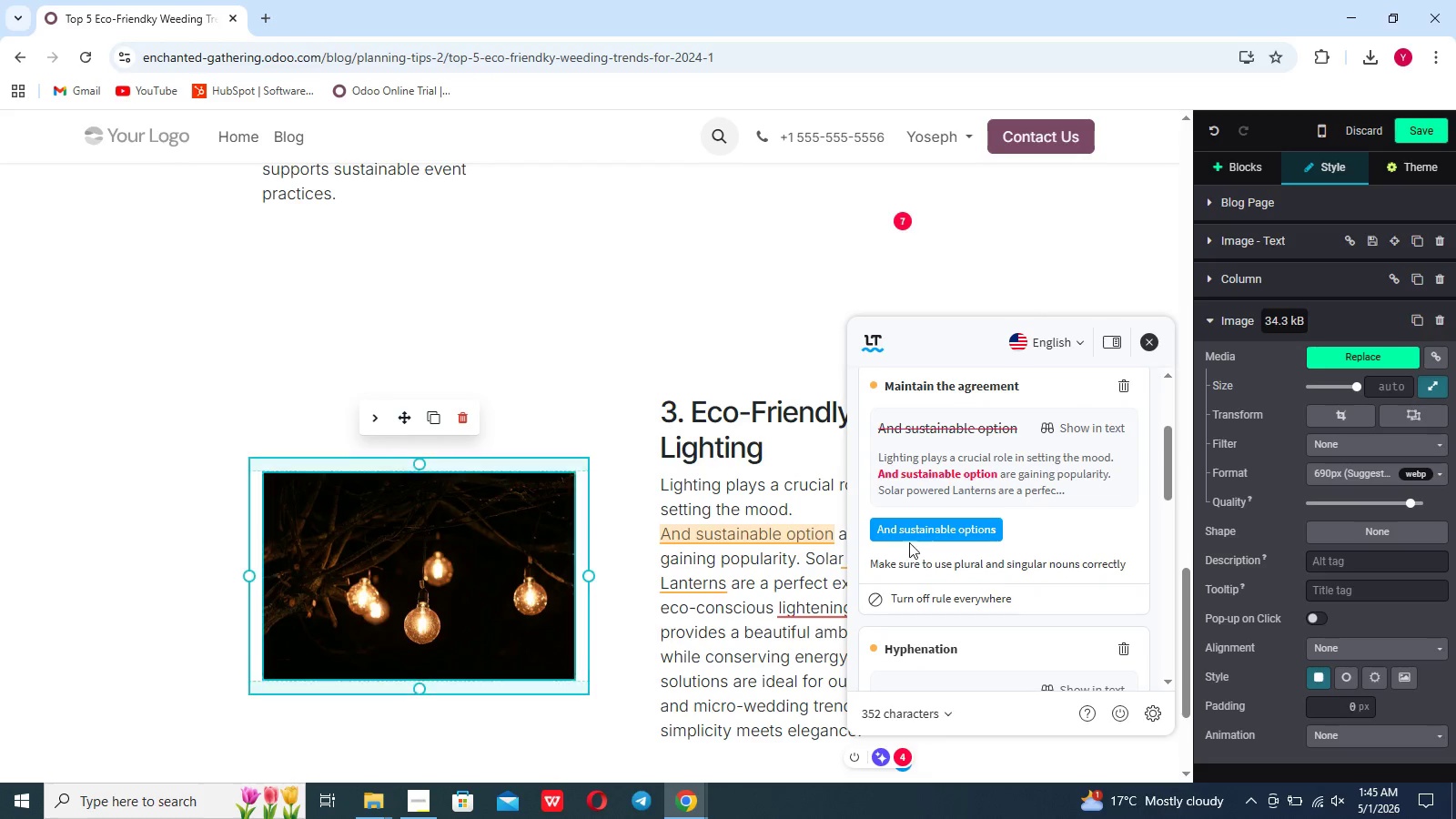 
left_click([913, 532])
 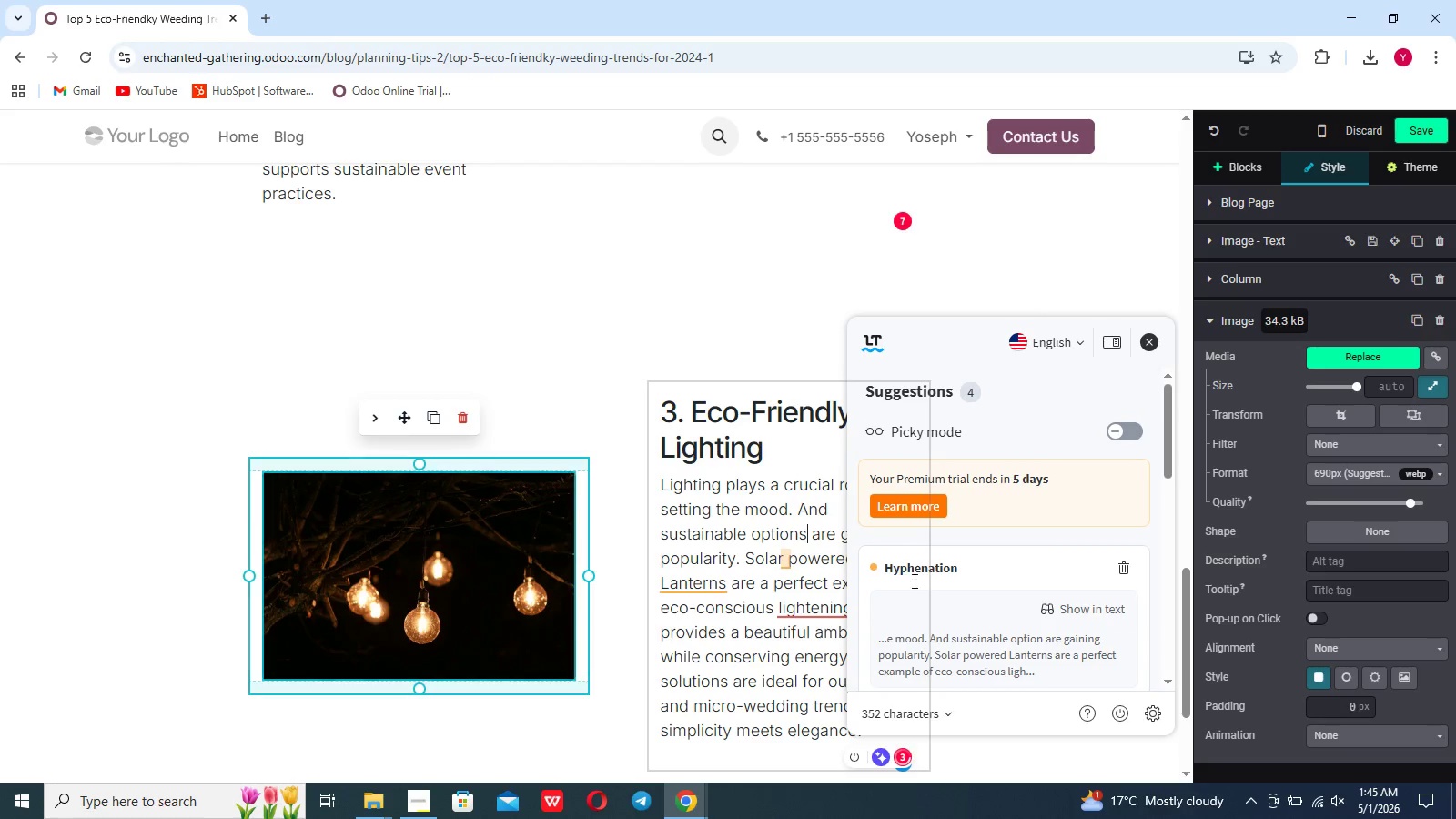 
scroll: coordinate [935, 544], scroll_direction: down, amount: 24.0
 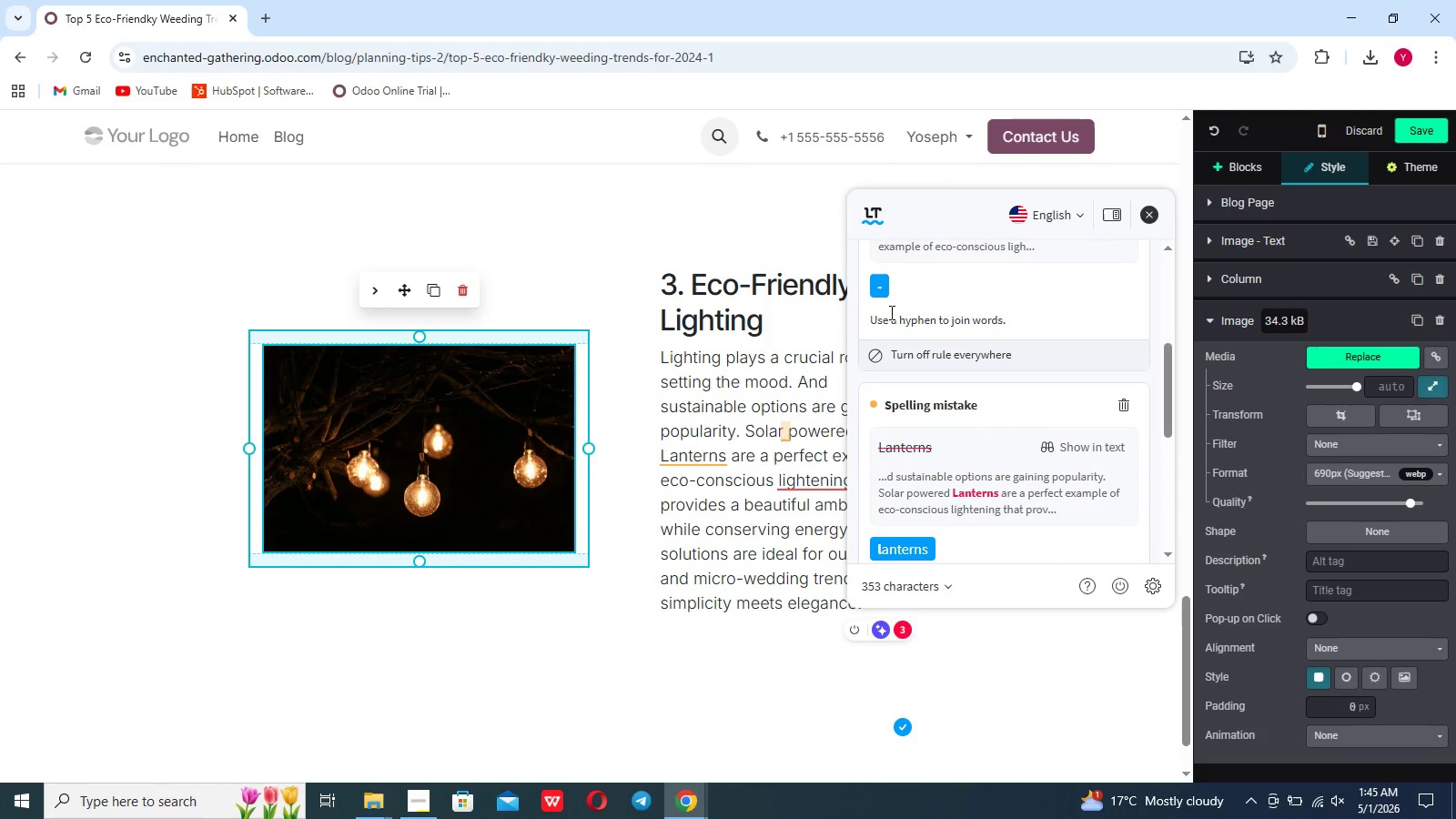 
left_click([880, 293])
 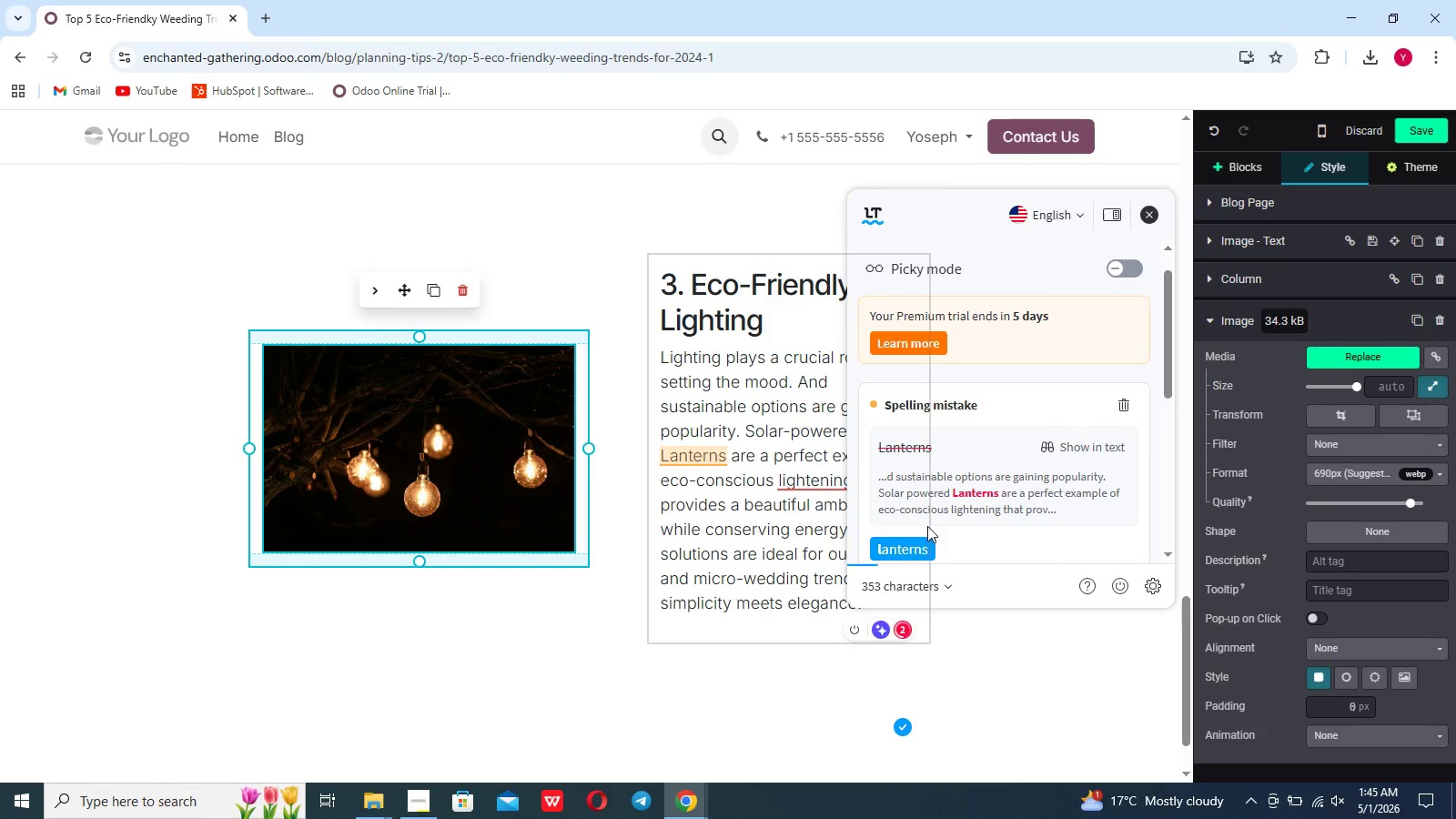 
left_click([925, 541])
 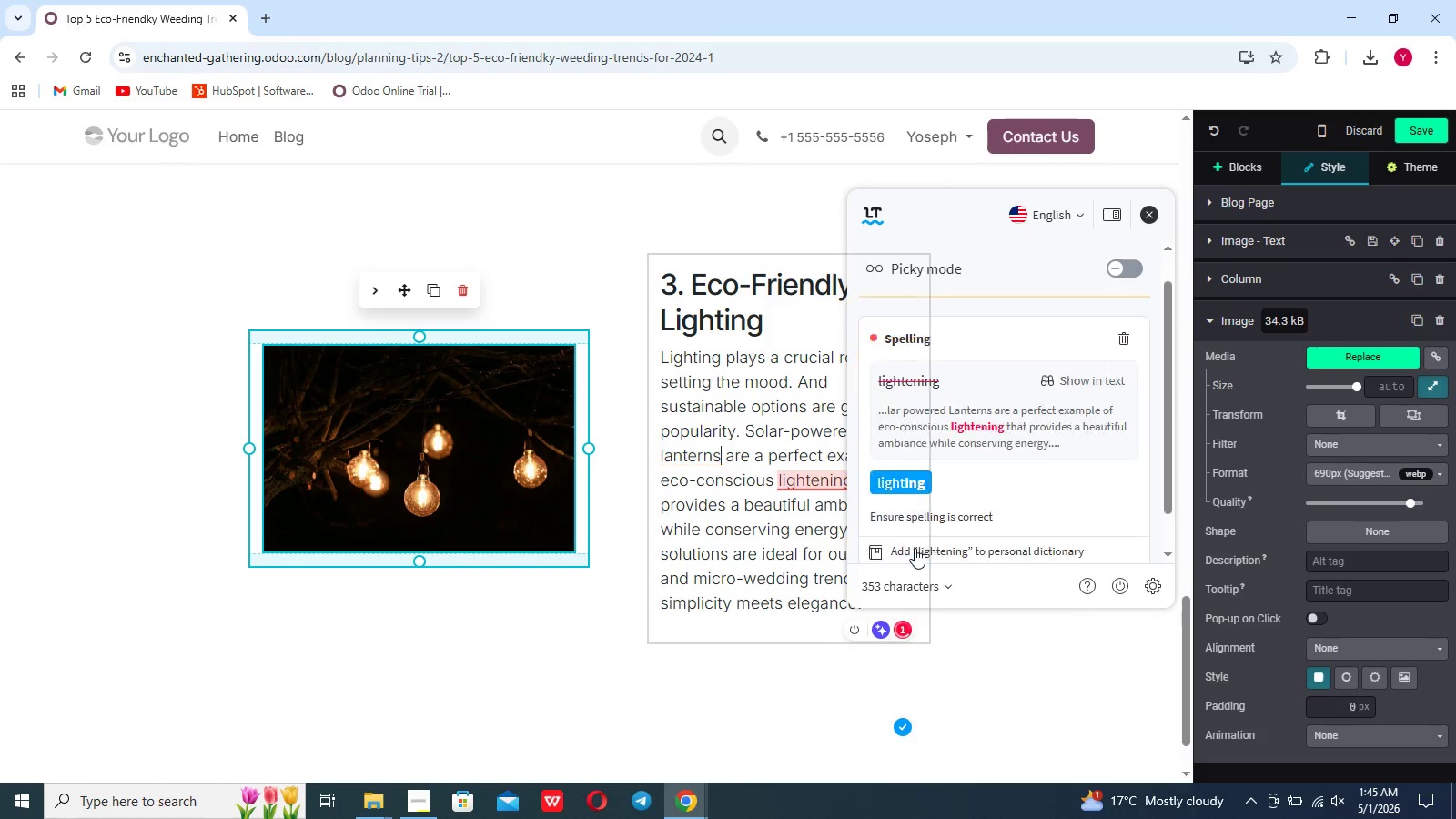 
left_click([915, 548])
 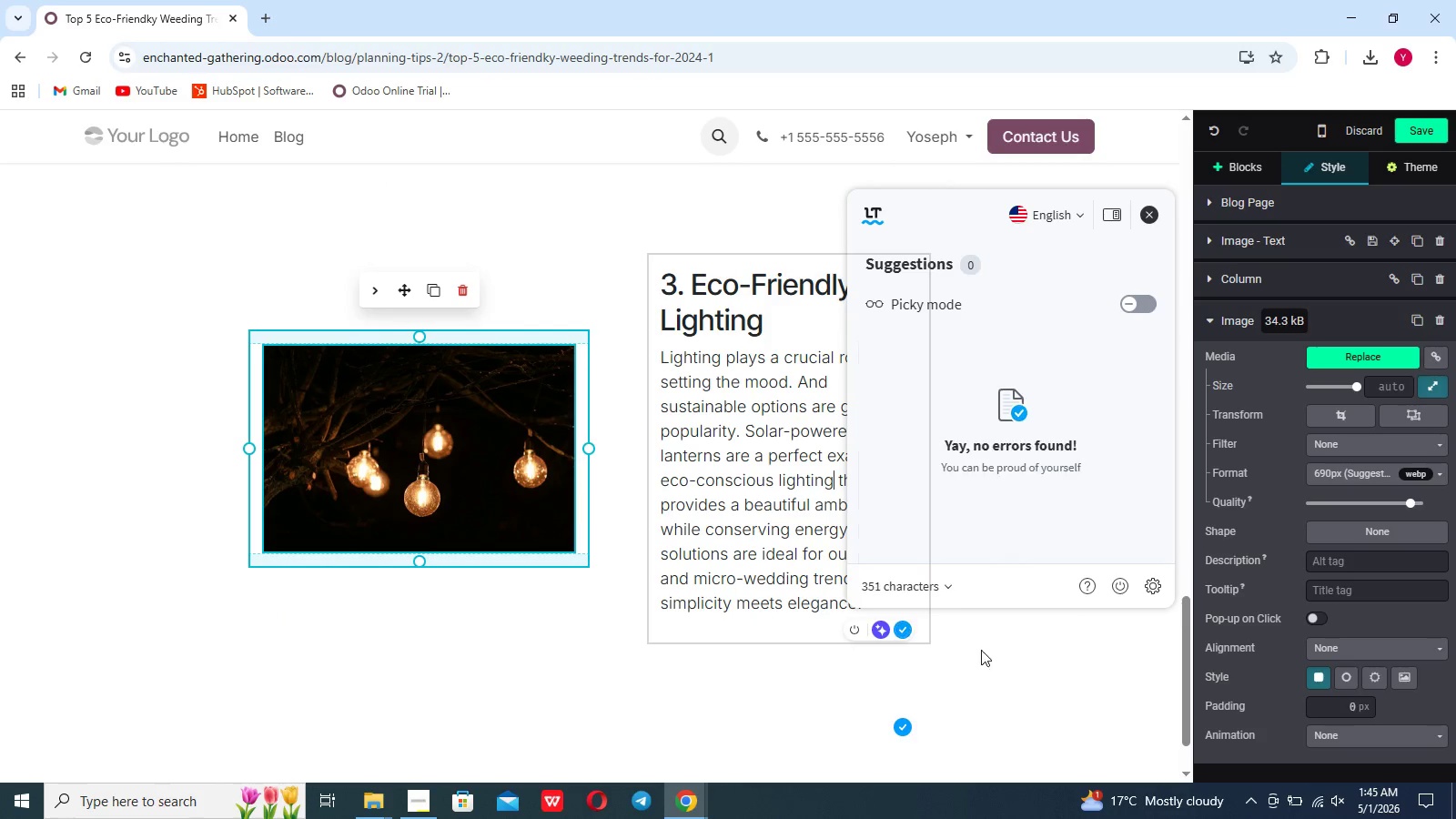 
left_click([988, 665])
 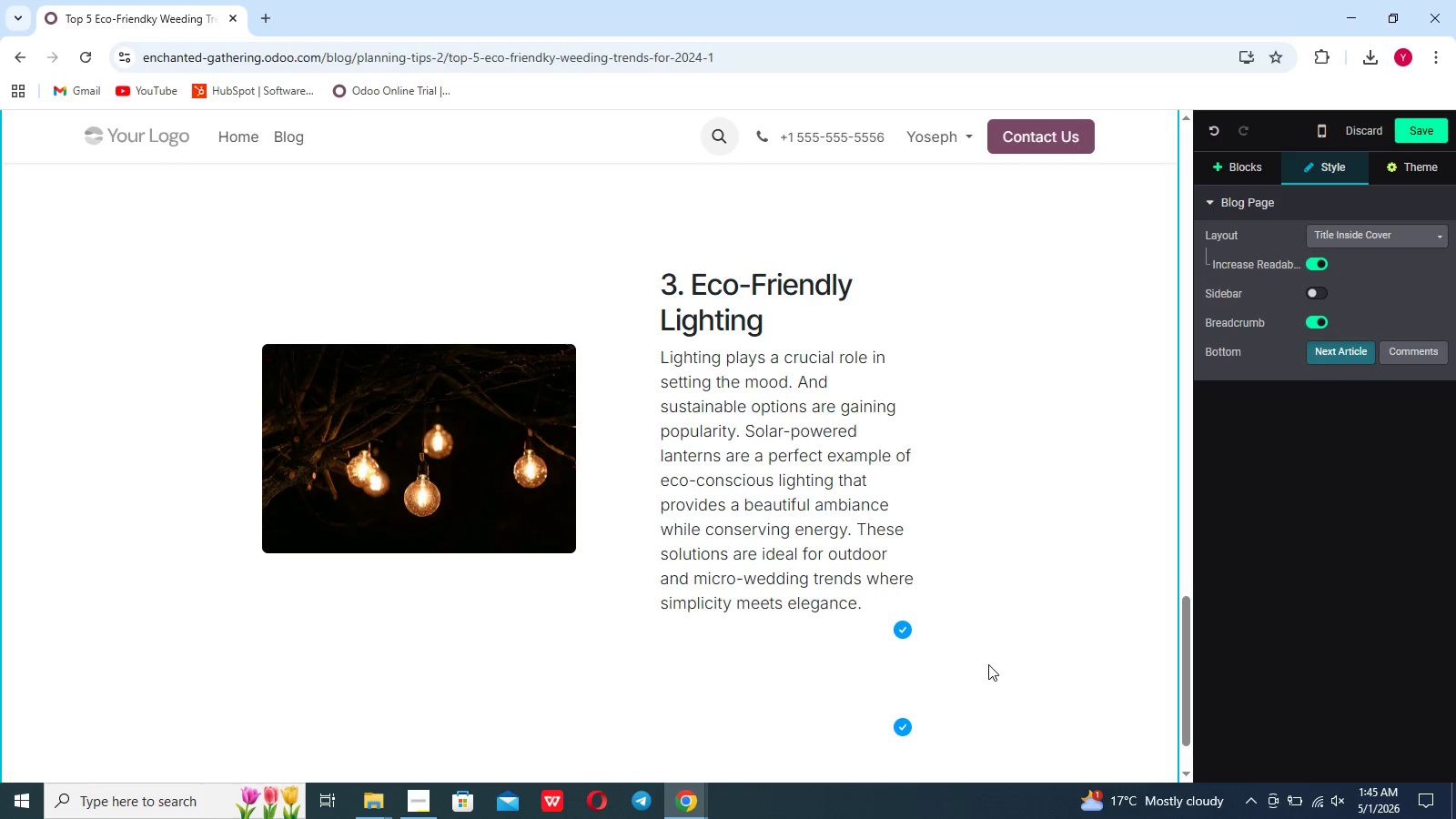 
scroll: coordinate [988, 664], scroll_direction: down, amount: 8.0
 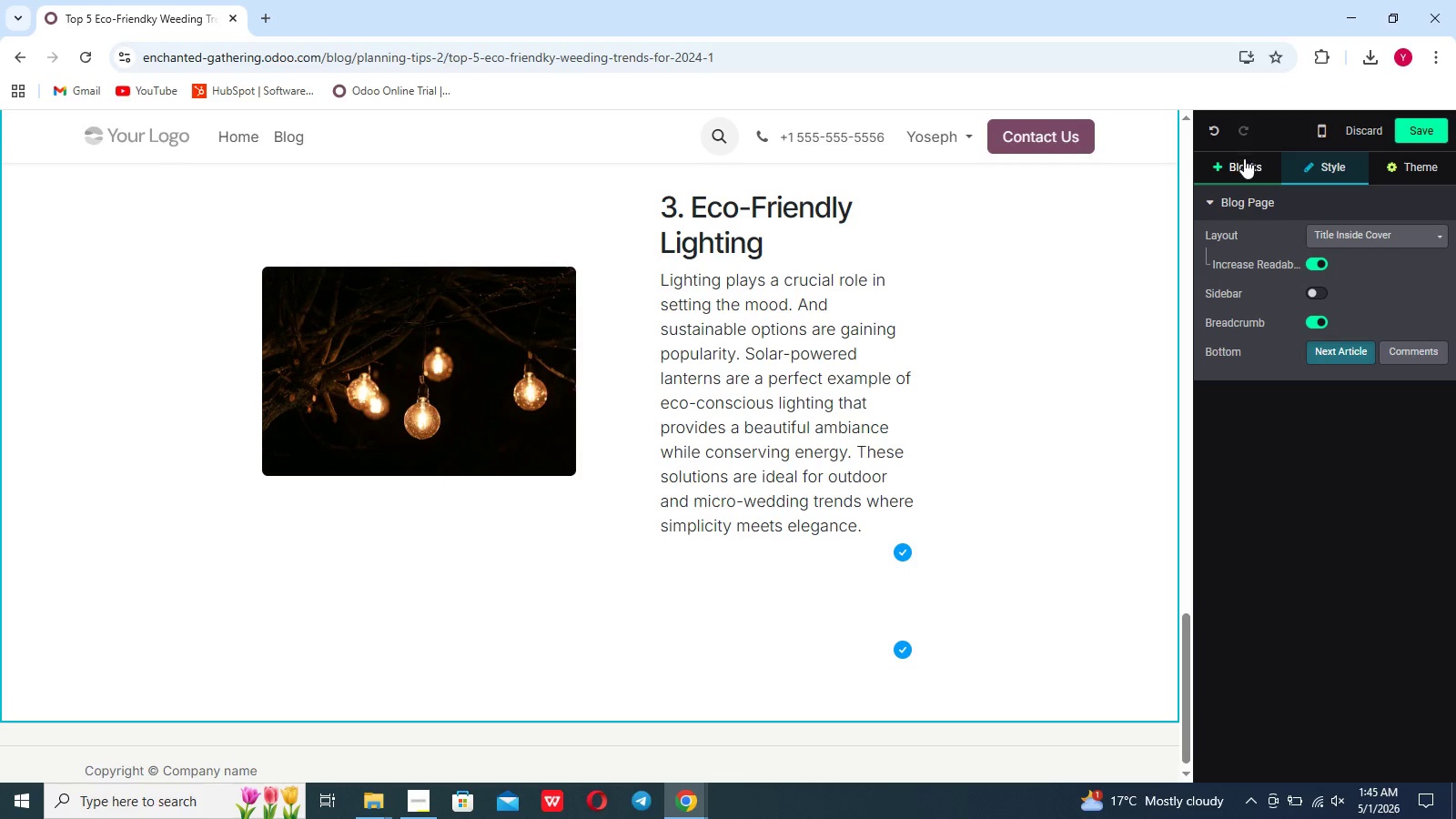 
left_click([1241, 163])
 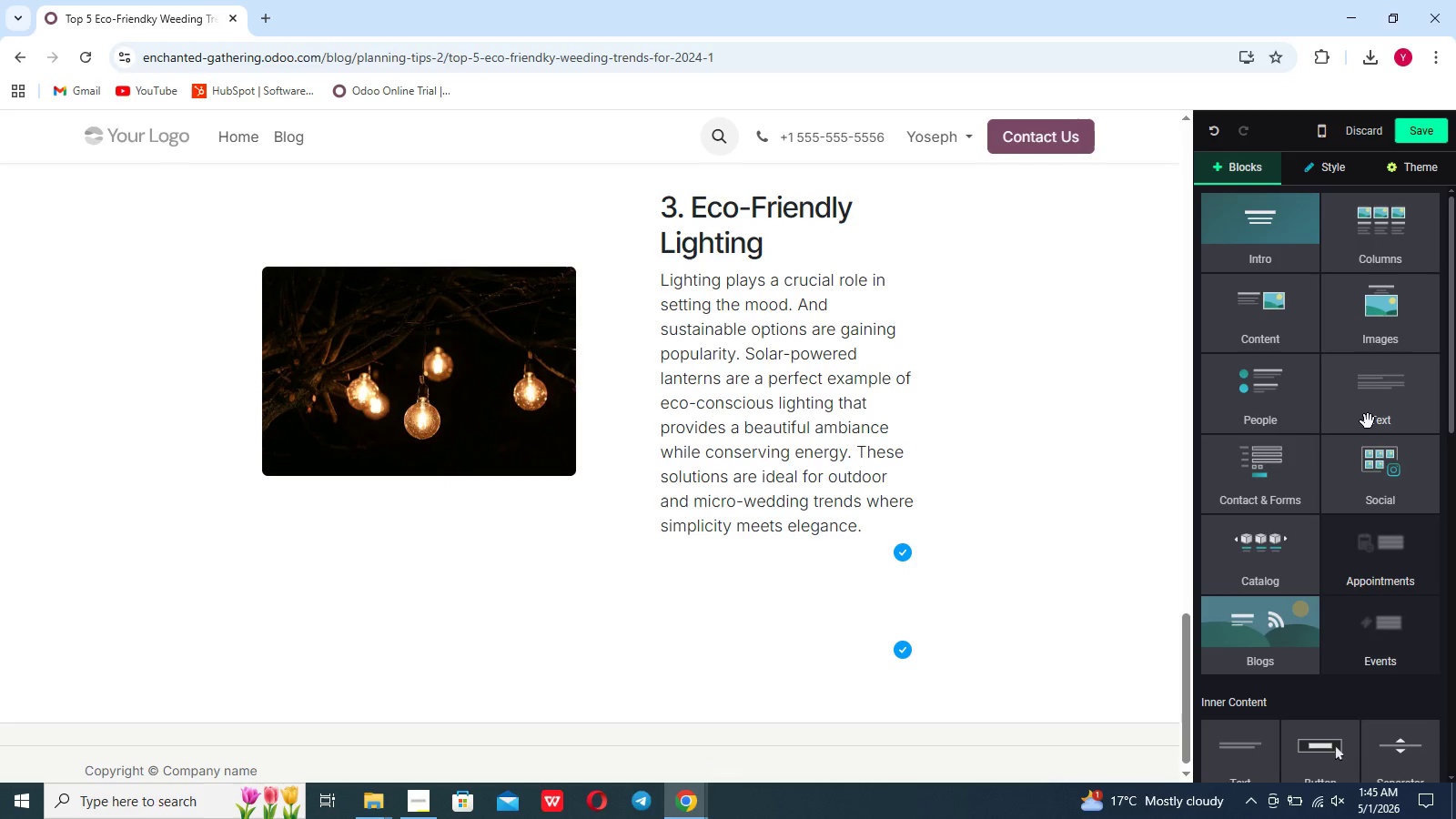 
left_click([1368, 421])
 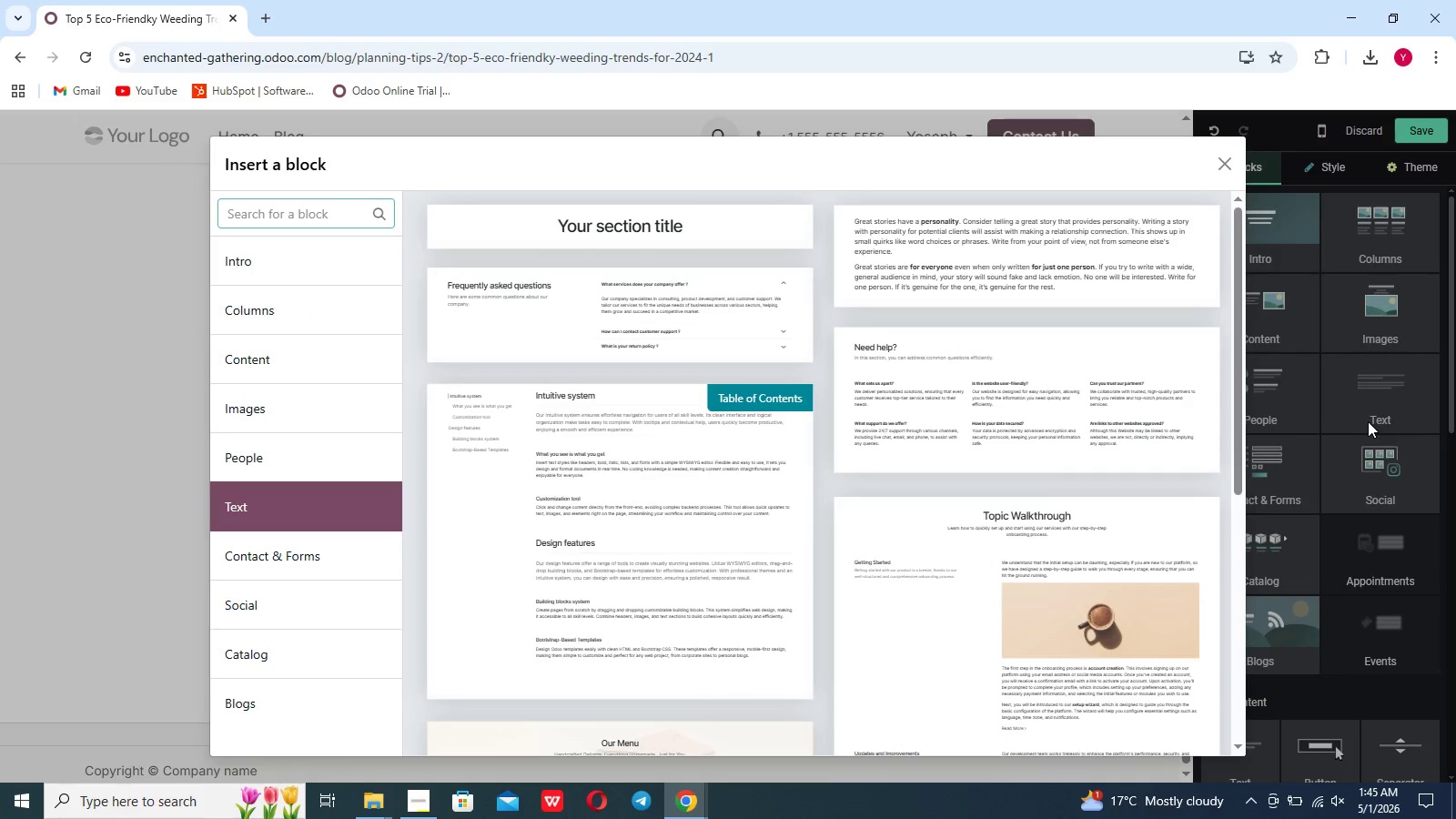 
left_click([1099, 275])
 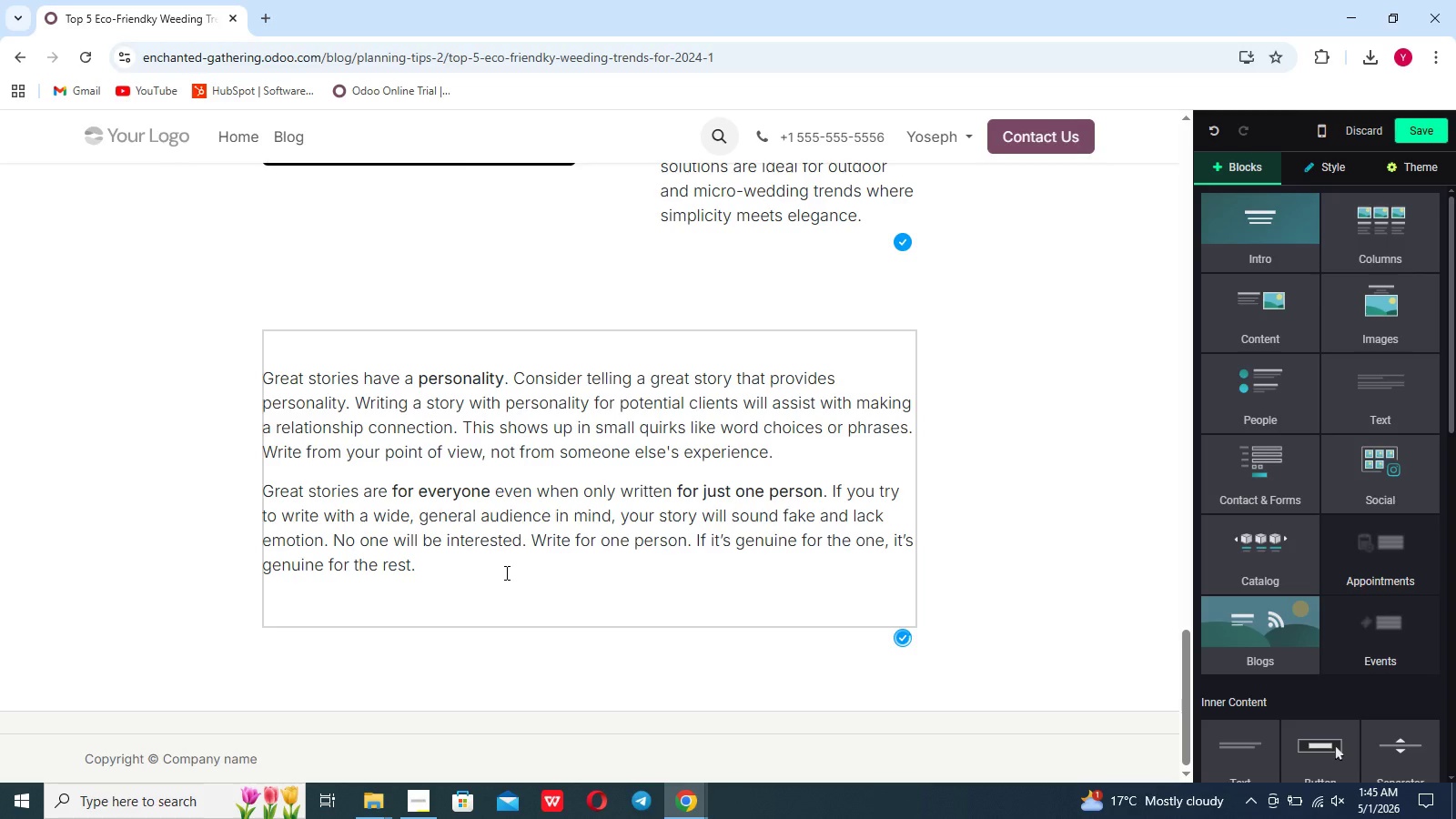 
key(Control+A)
 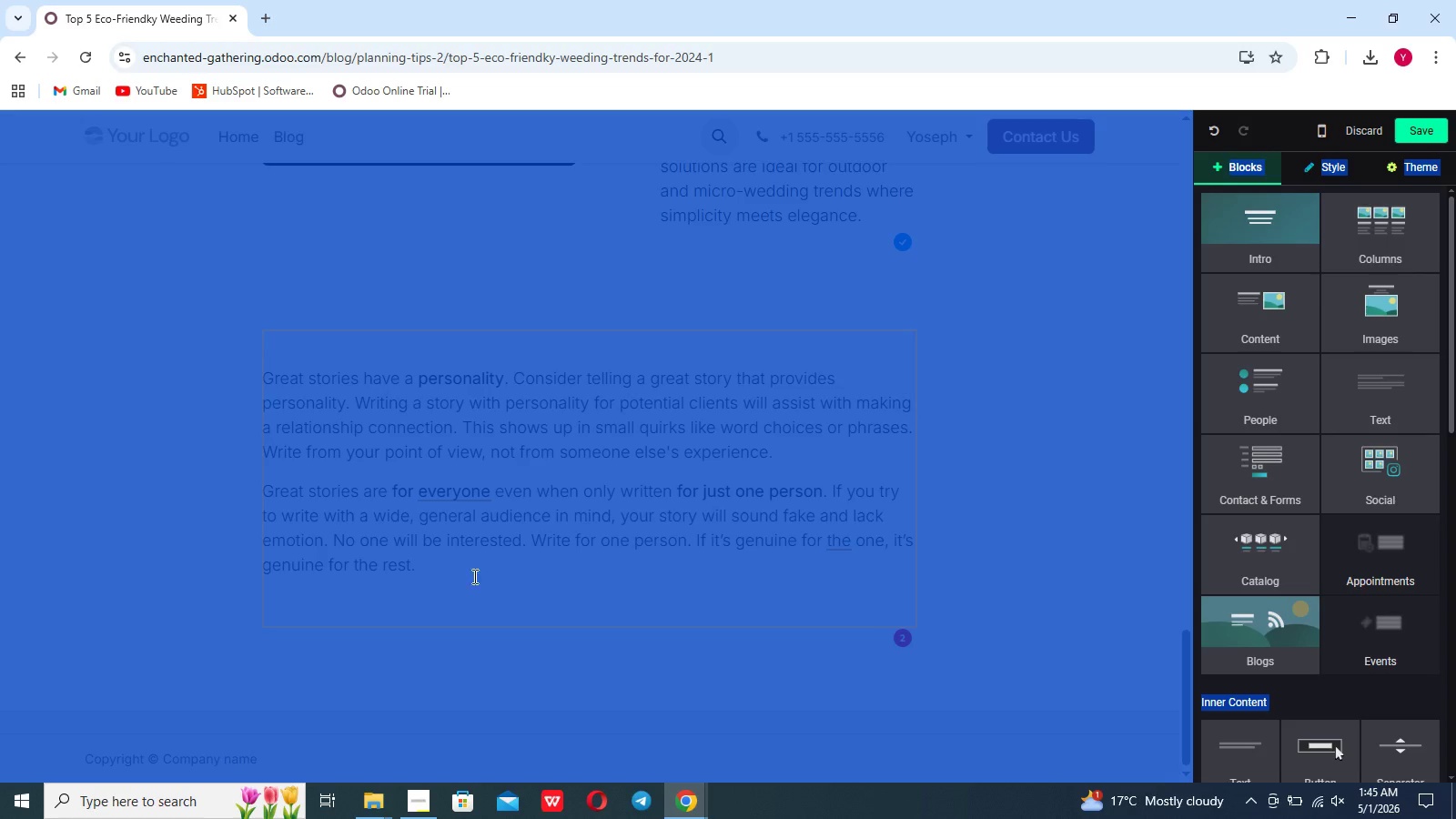 
left_click([434, 573])
 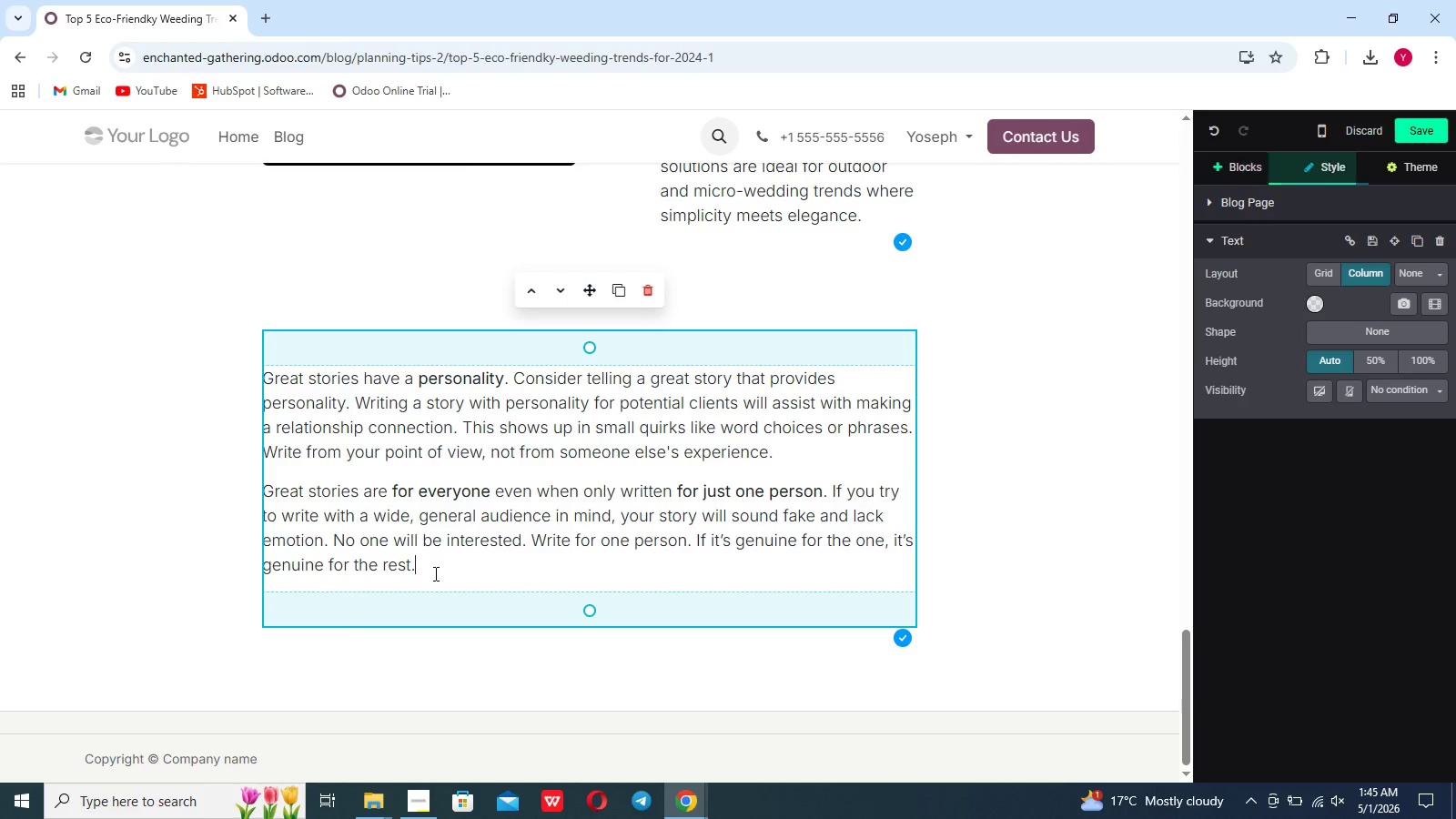 
left_click([434, 573])
 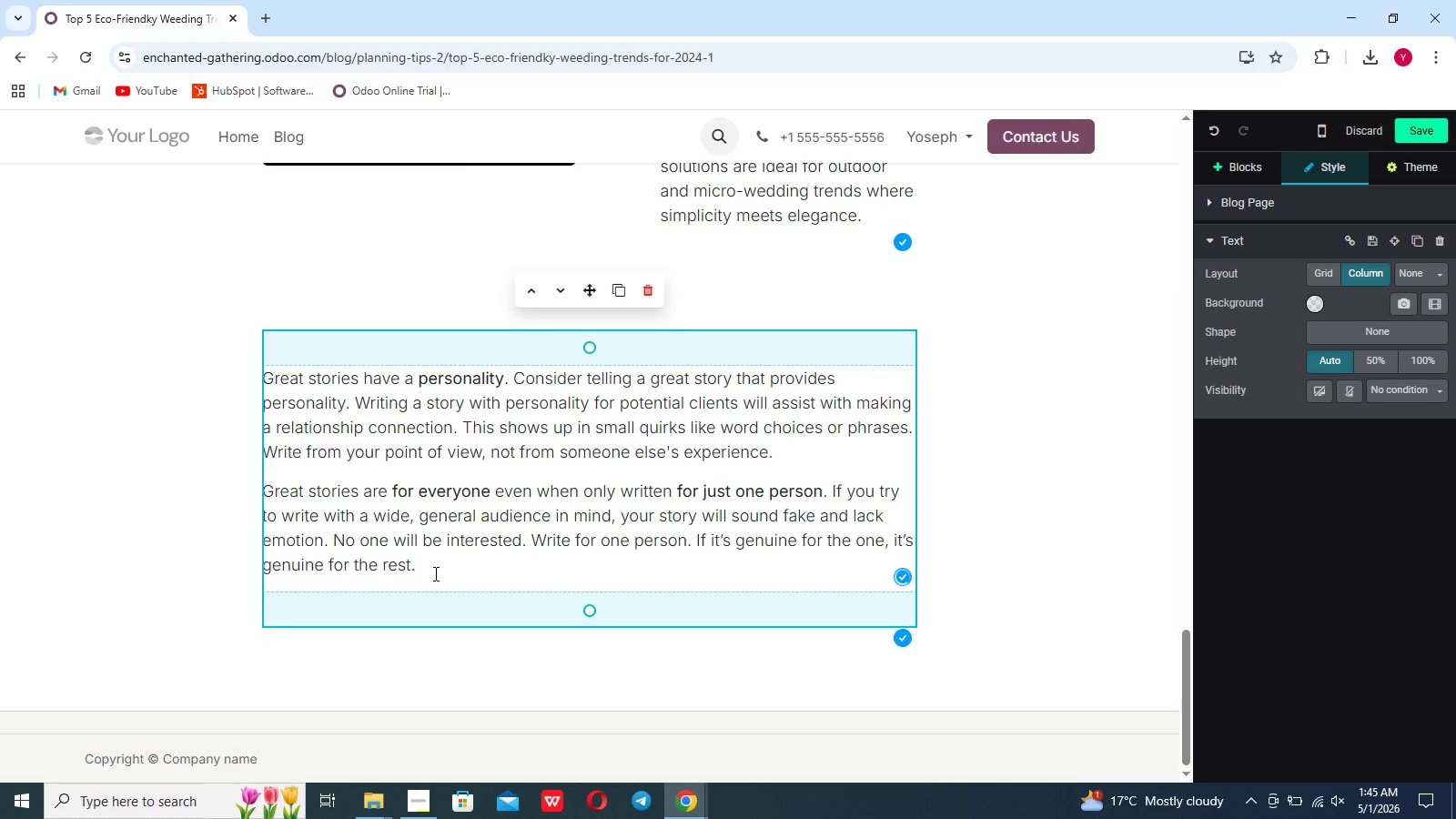 
key(Control+A)
 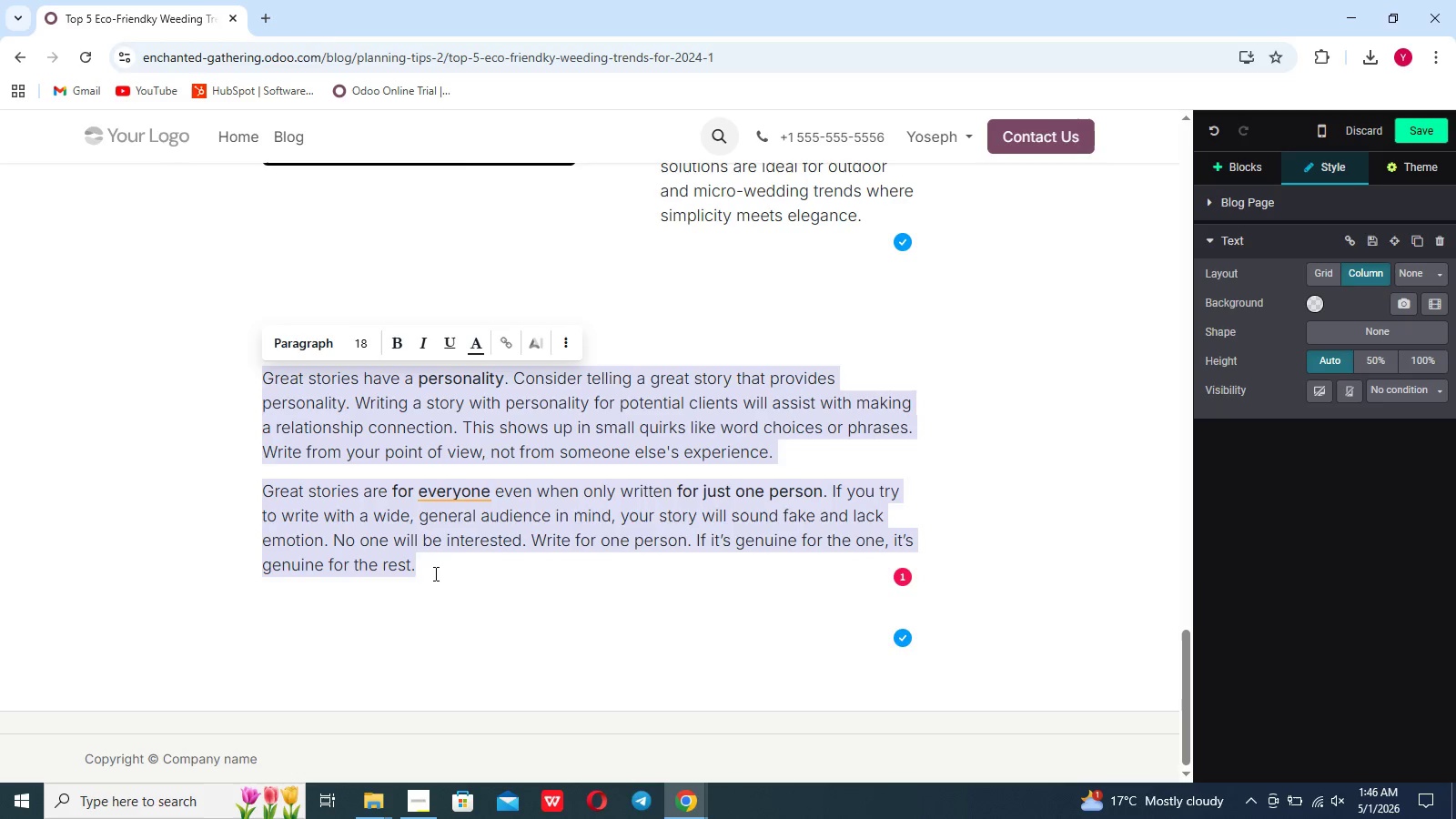 
key(Backspace)
 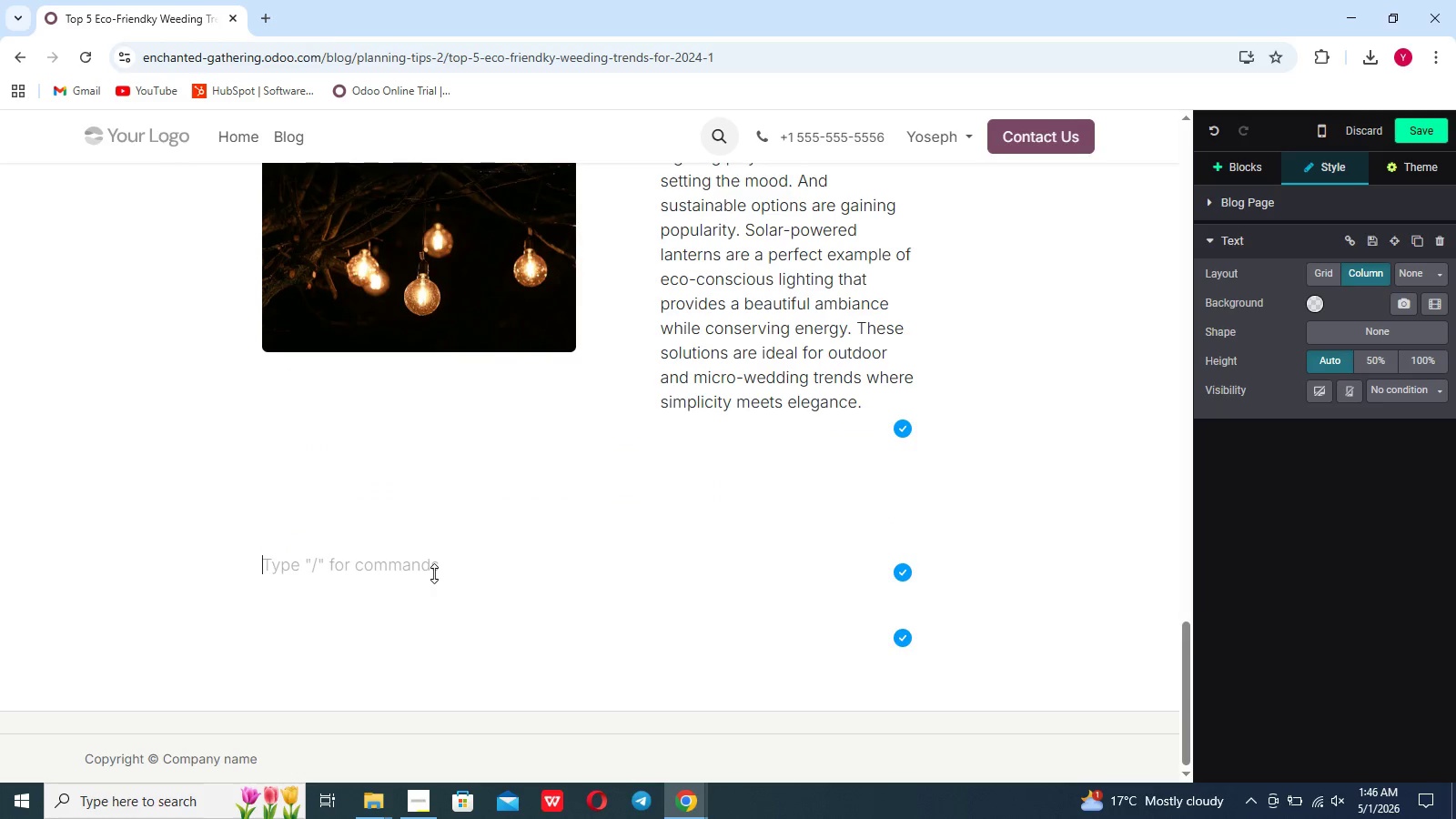 
key(Slash)
 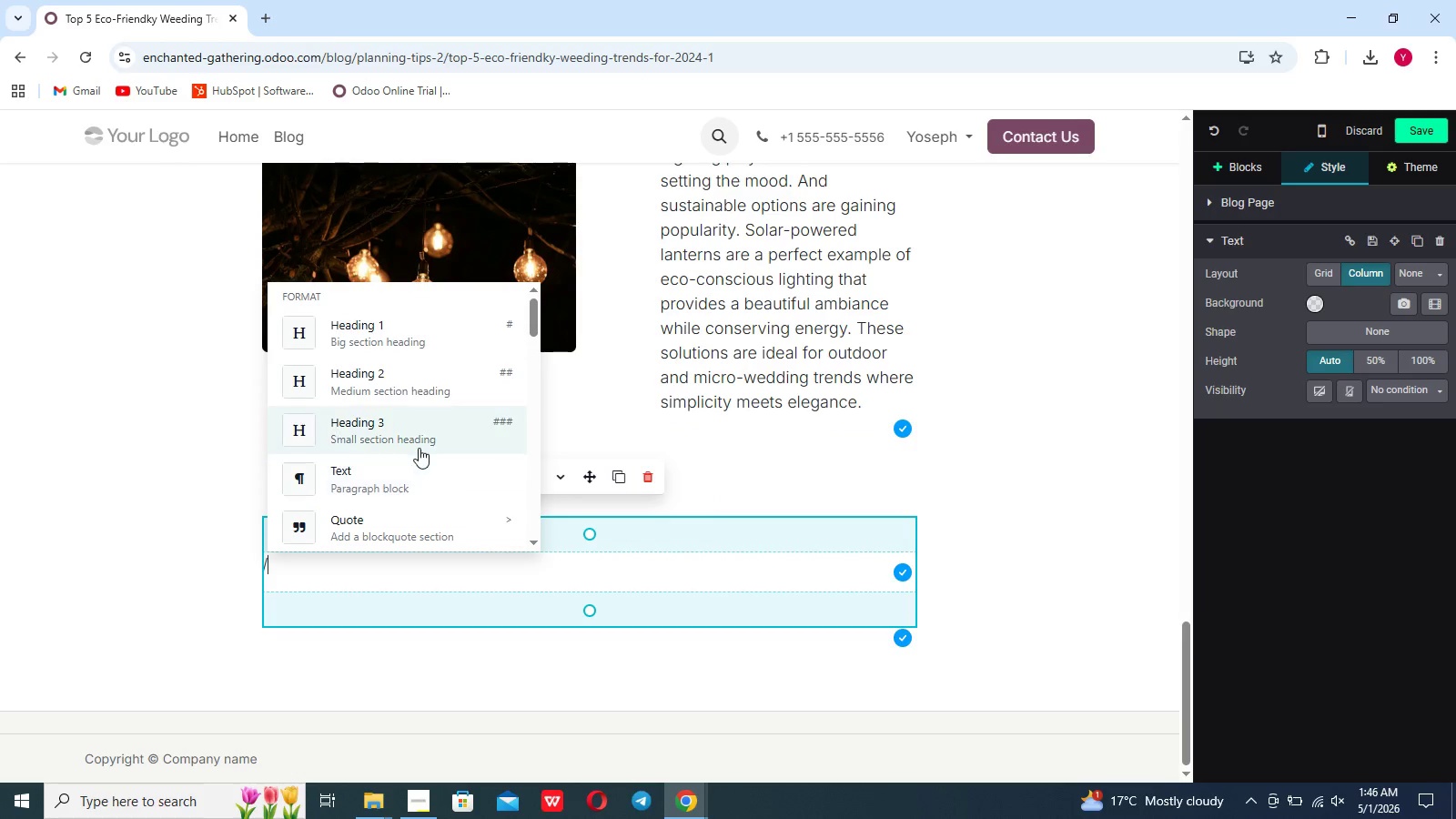 
left_click([416, 440])
 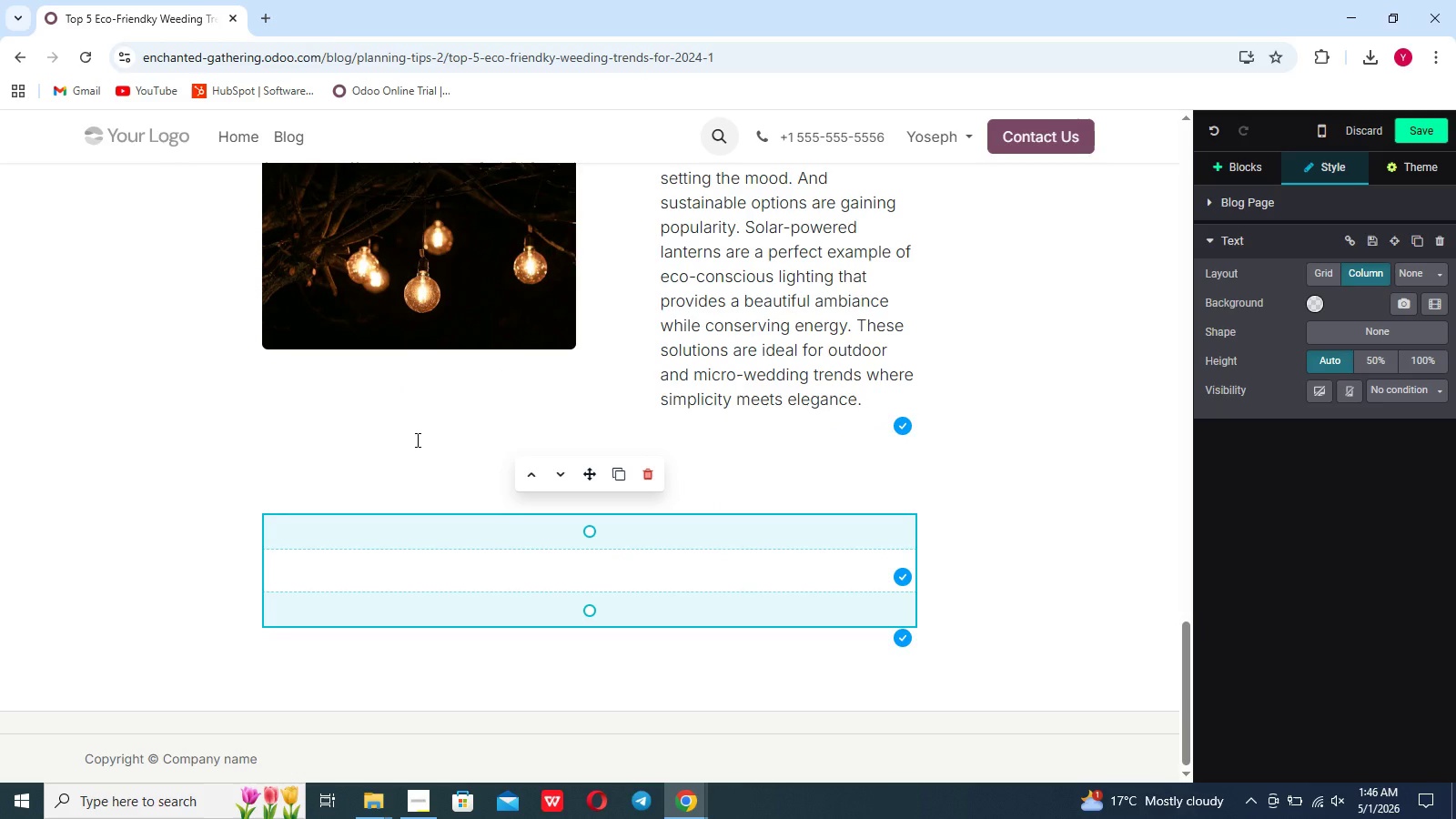 
type(4 . Zero )
key(Backspace)
type(=)
key(Backspace)
type(_w)
key(Backspace)
type(Waset)
key(Backspace)
key(Backspace)
type(te Catering)
 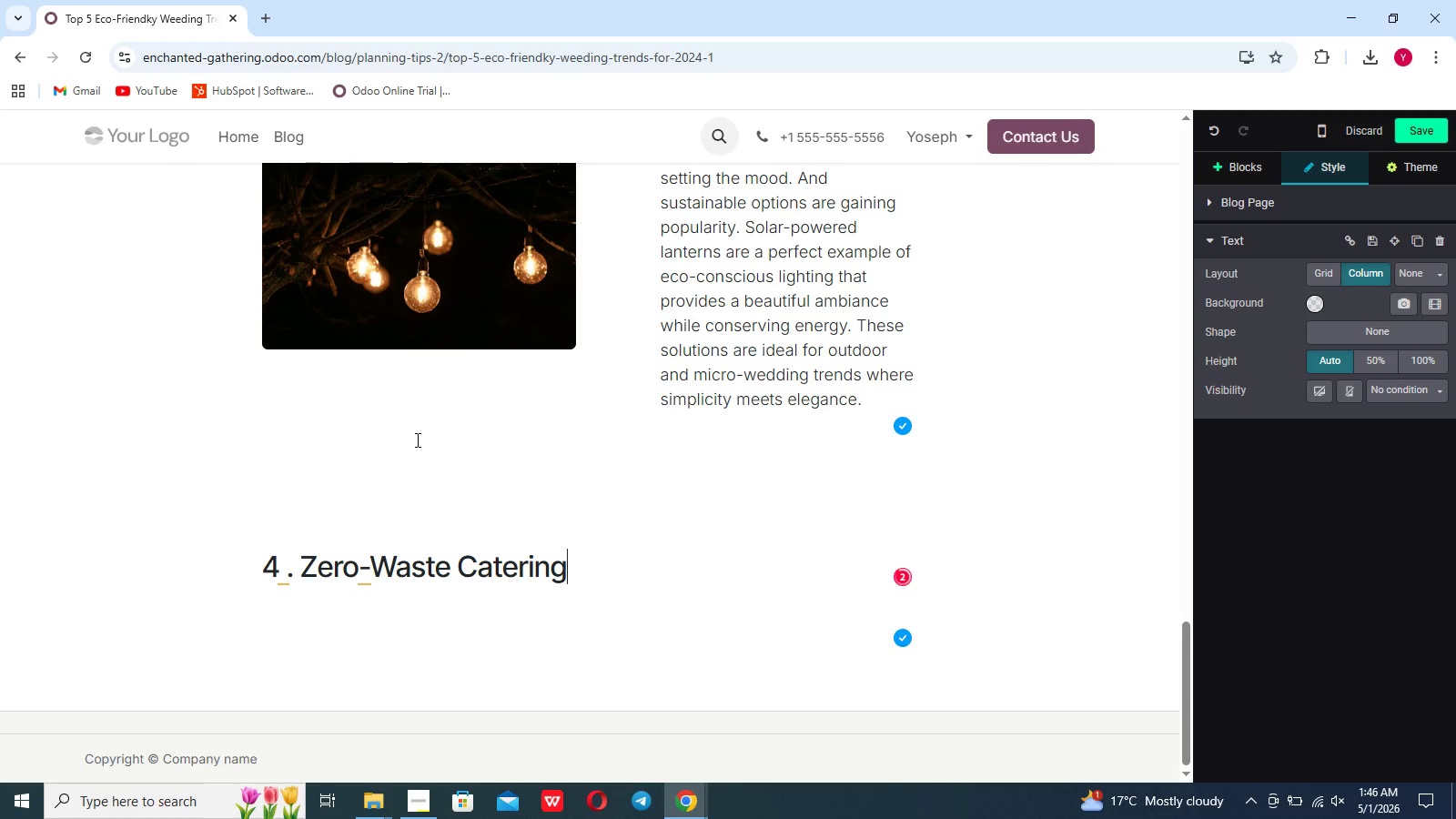 
key(Enter)
 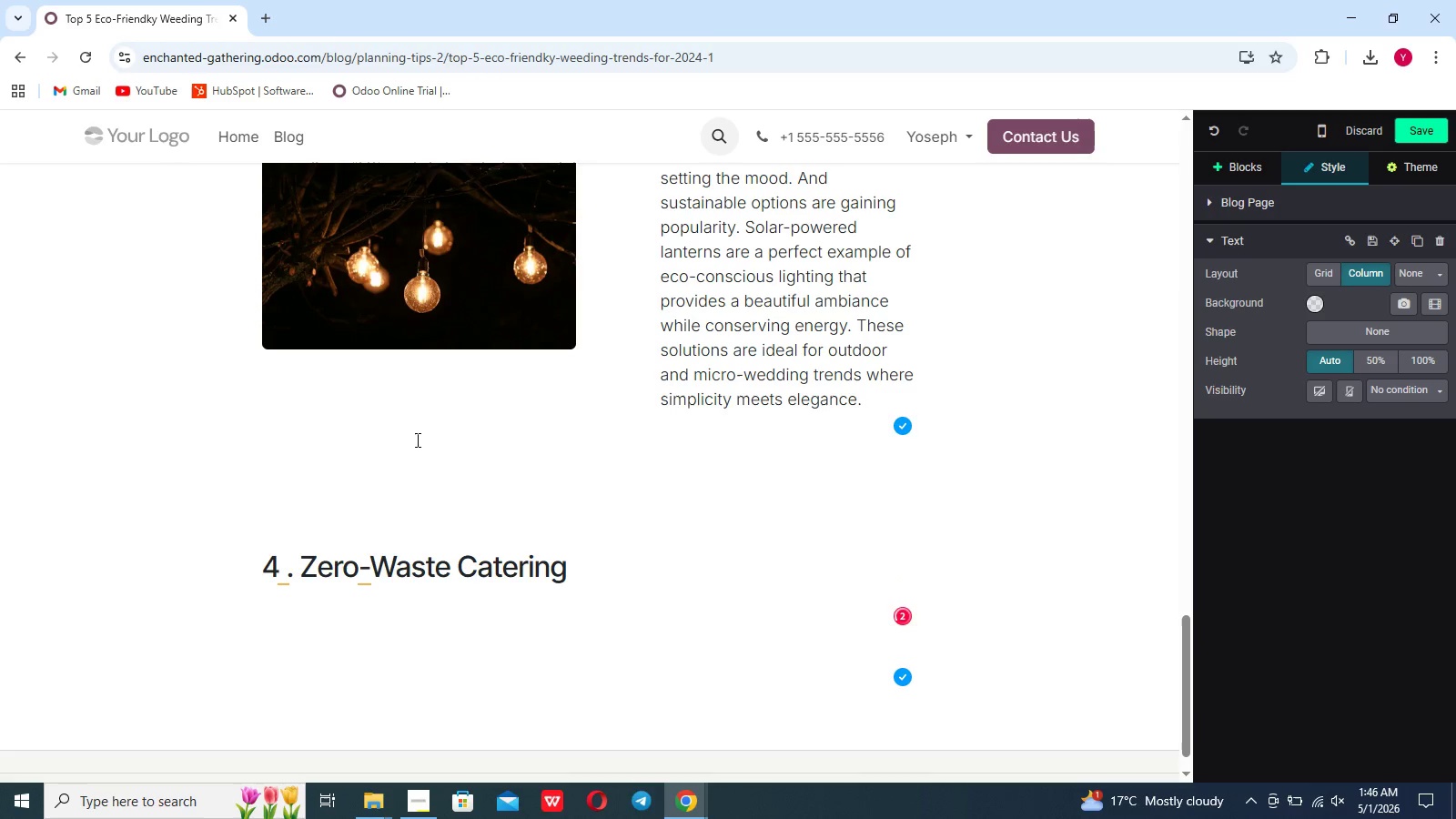 
type(Zer)
key(Backspace)
type(o wa)
key(Backspace)
key(Backspace)
key(Backspace)
key(Backspace)
type(ro waste party planning extends to catering, where couples prio)
 